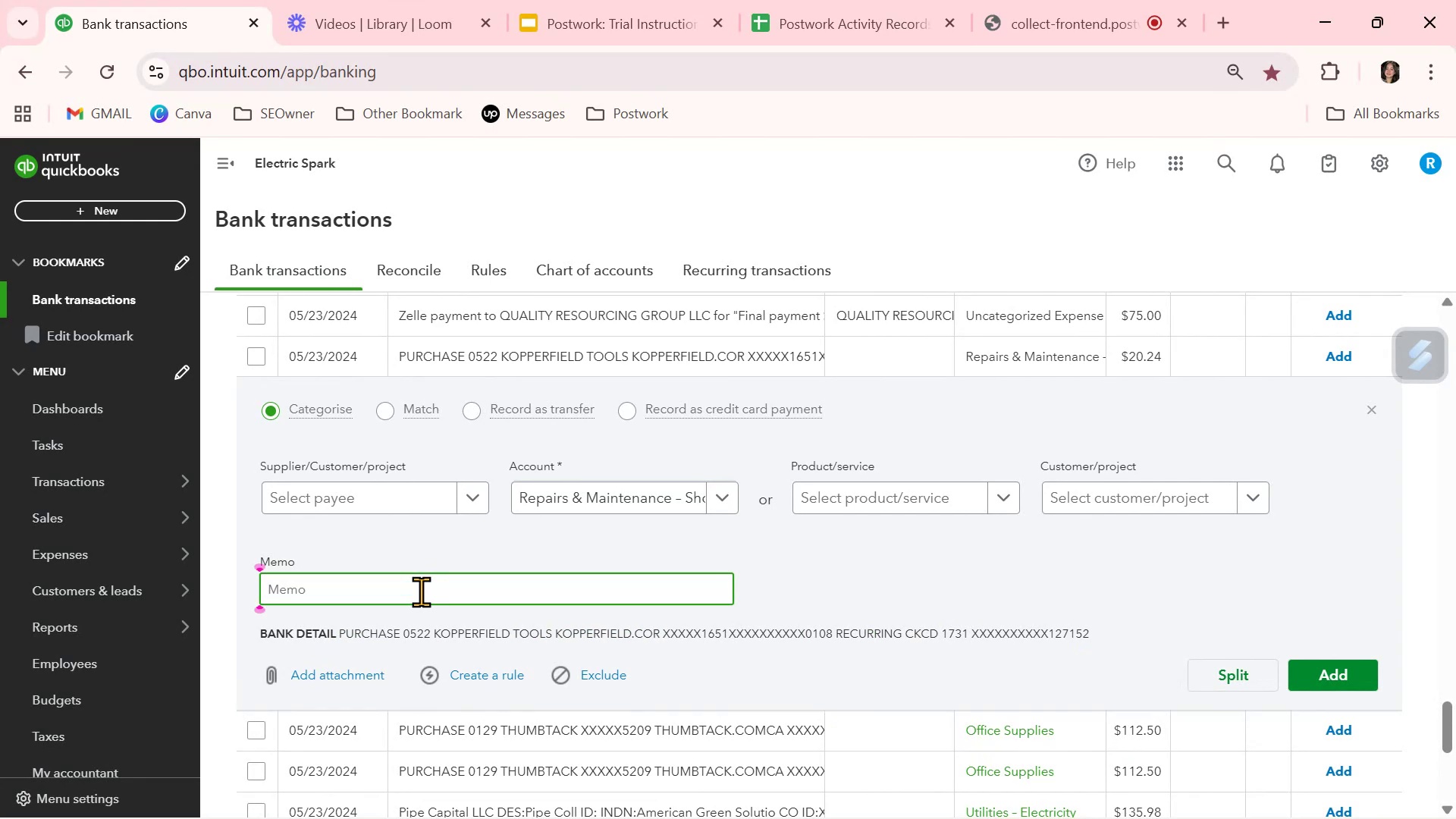 
wait(13.2)
 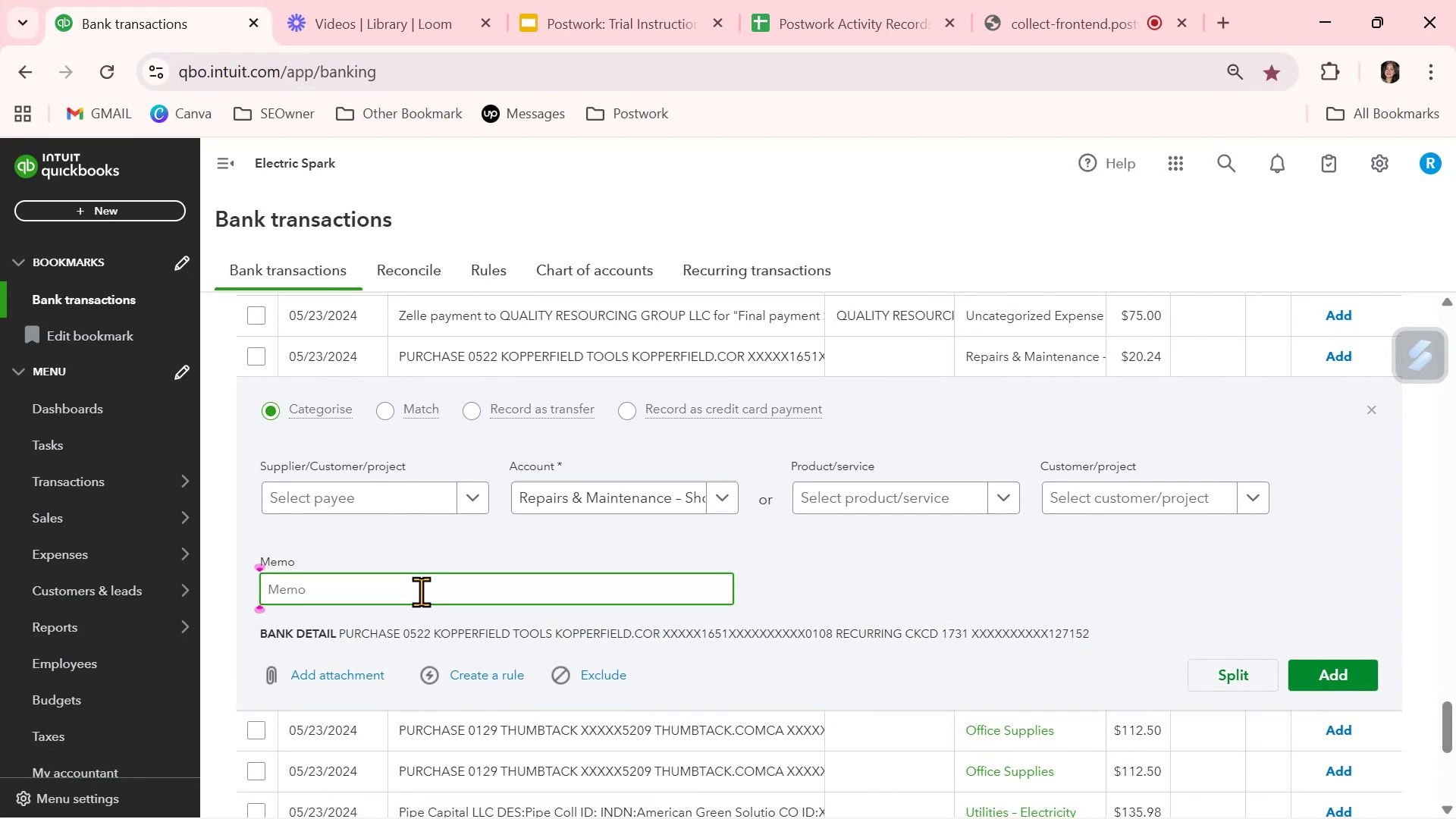 
key(Control+ControlLeft)
 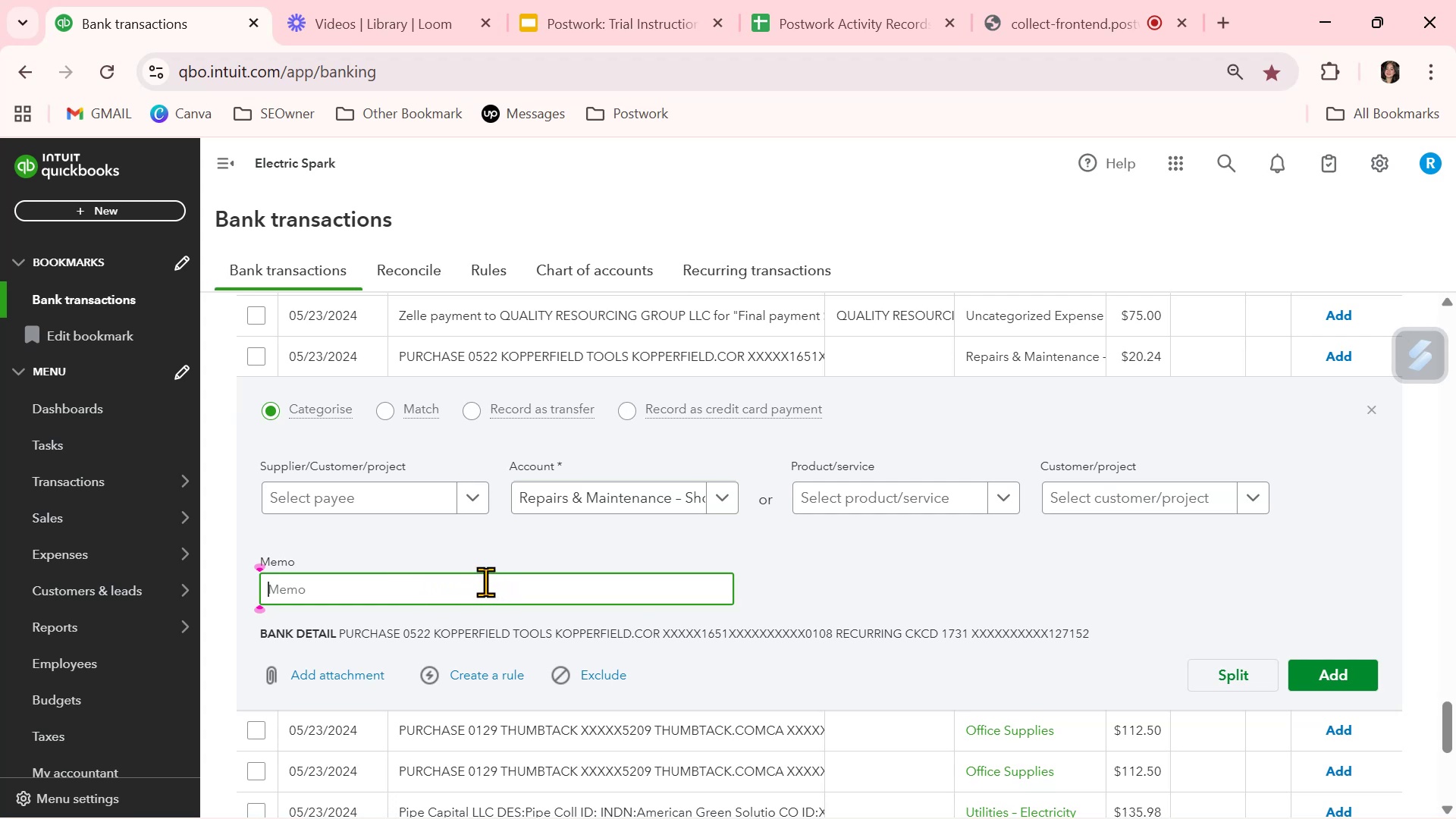 
key(Control+V)
 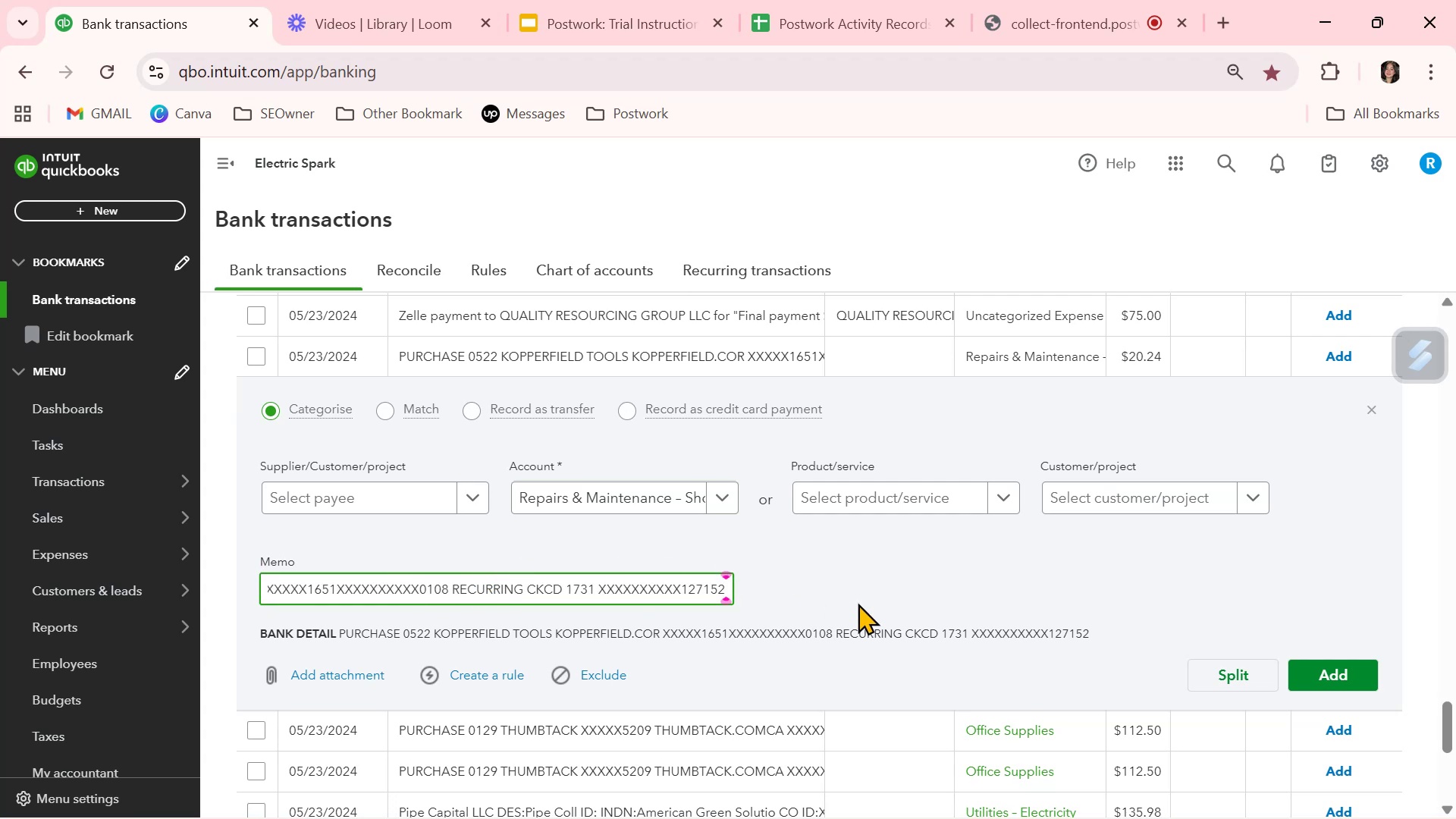 
left_click([888, 590])
 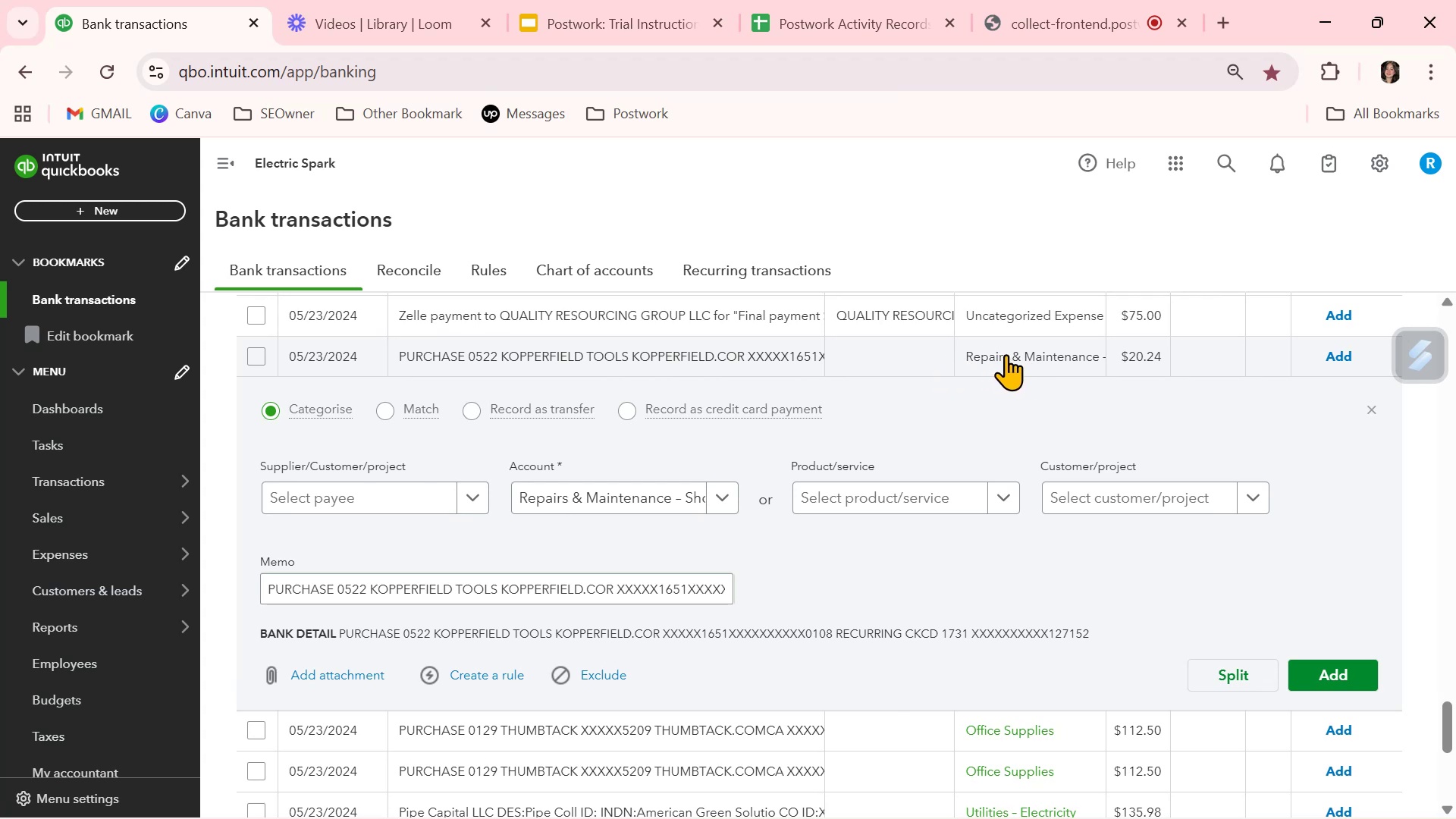 
wait(7.63)
 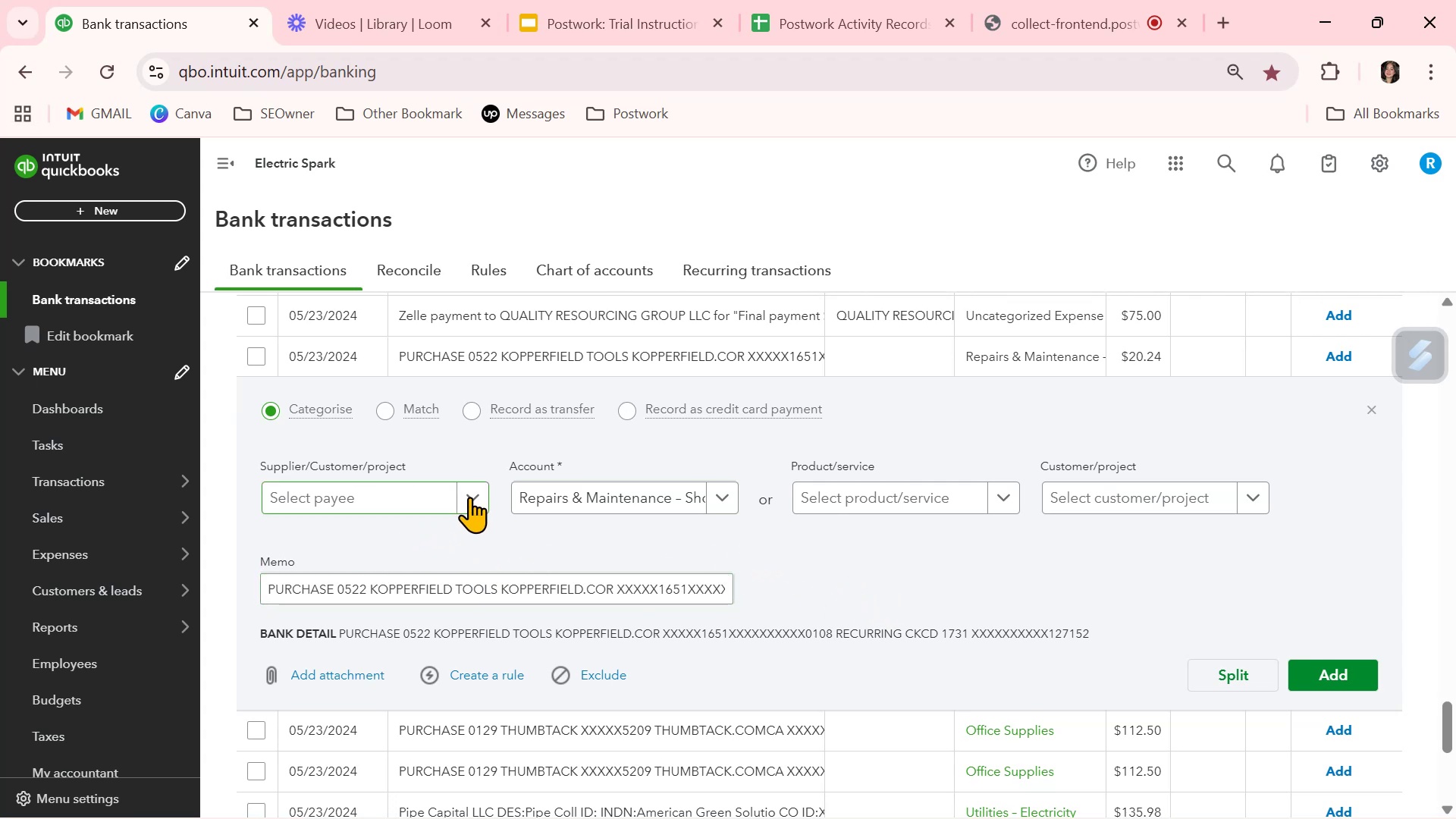 
left_click([1006, 354])
 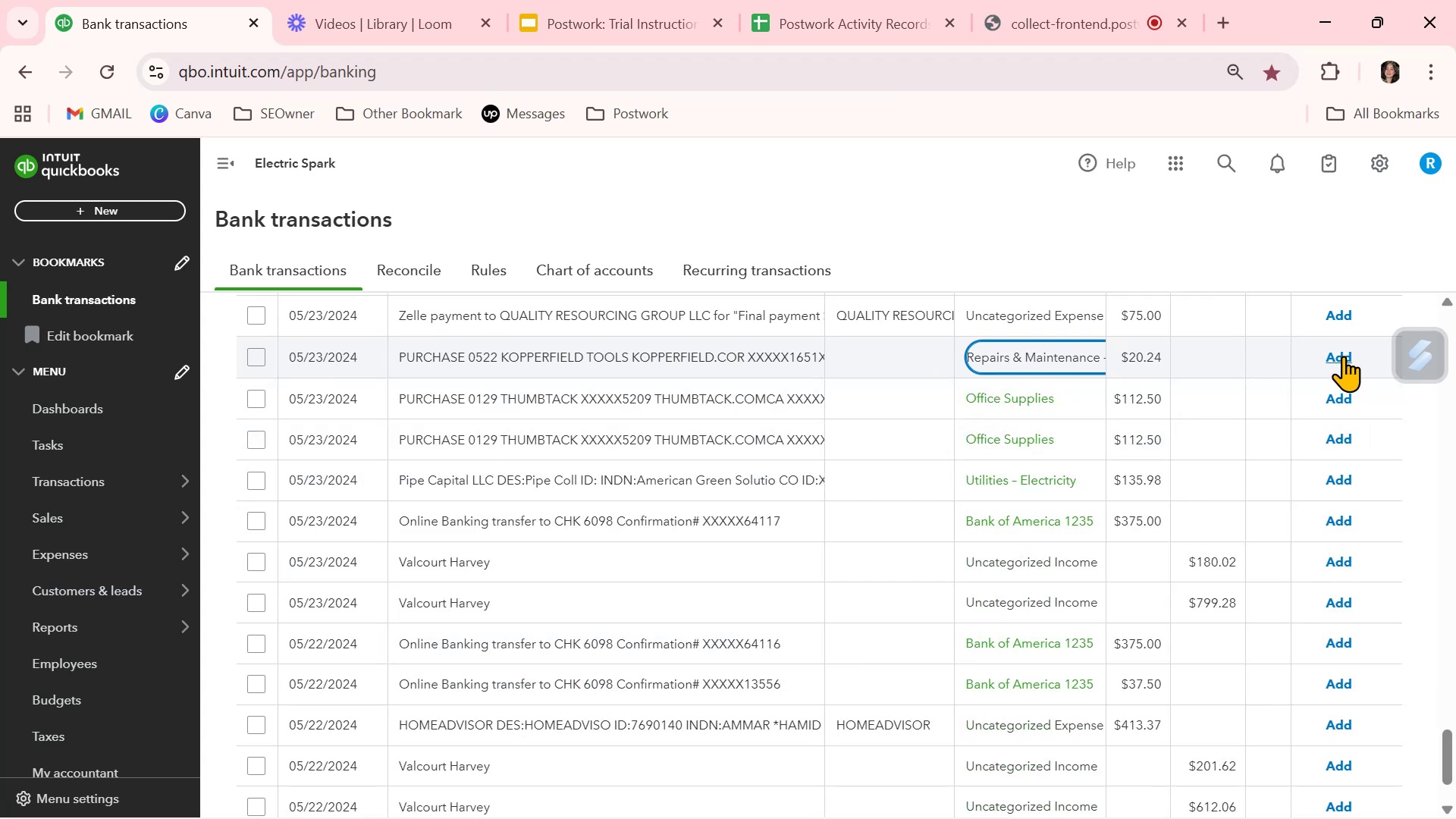 
left_click([1343, 356])
 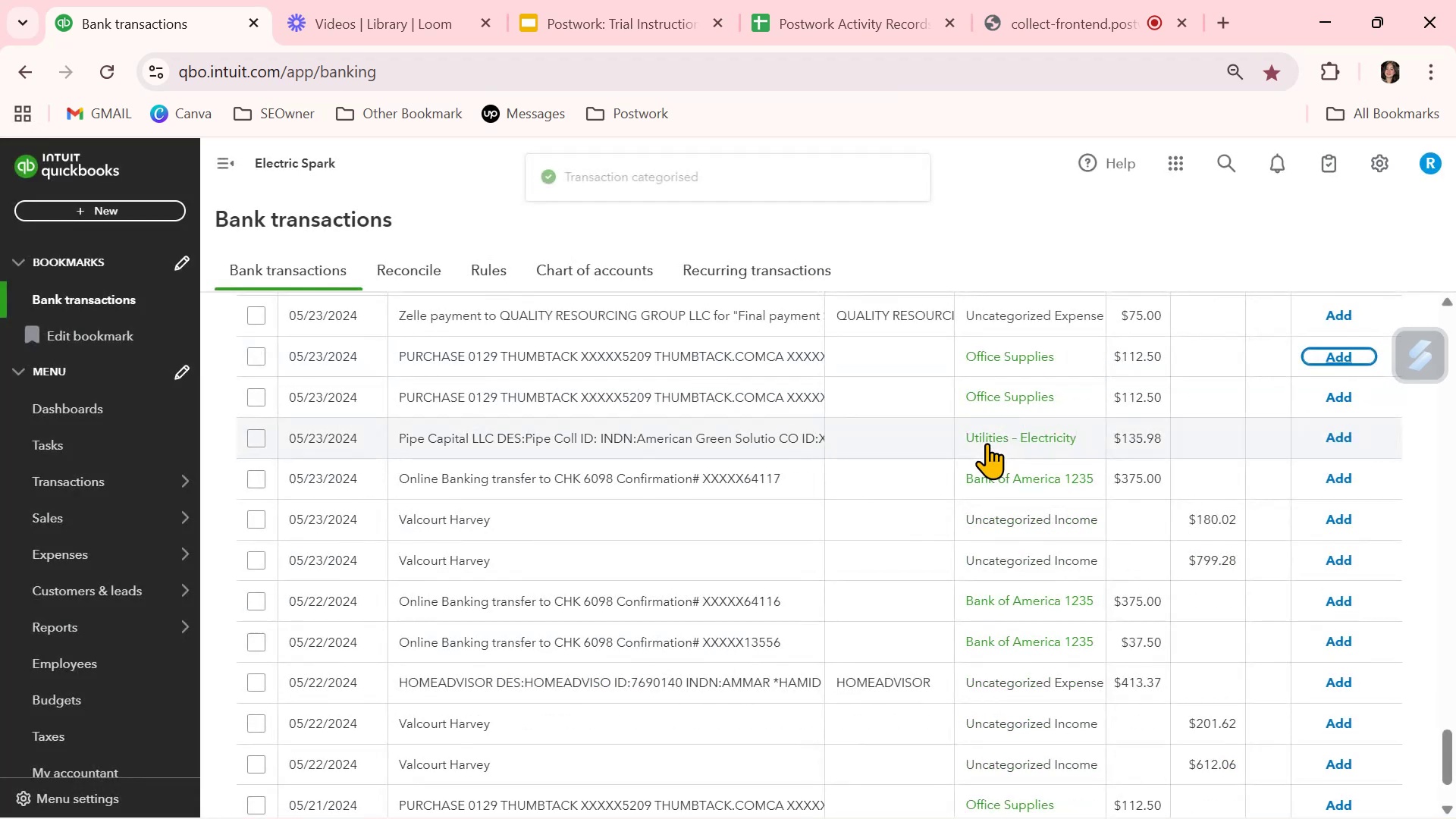 
scroll: coordinate [678, 499], scroll_direction: up, amount: 30.0
 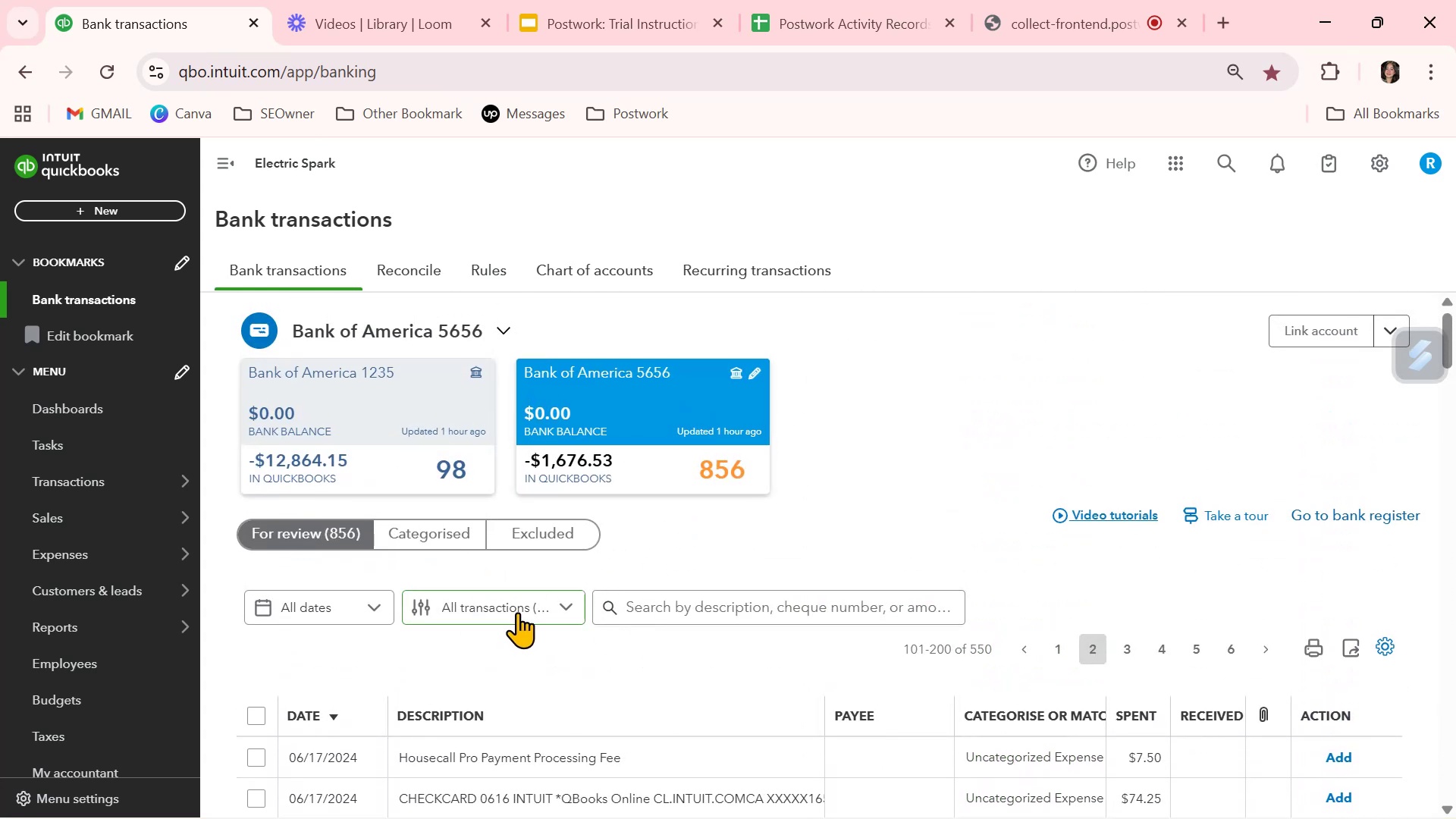 
left_click([442, 522])
 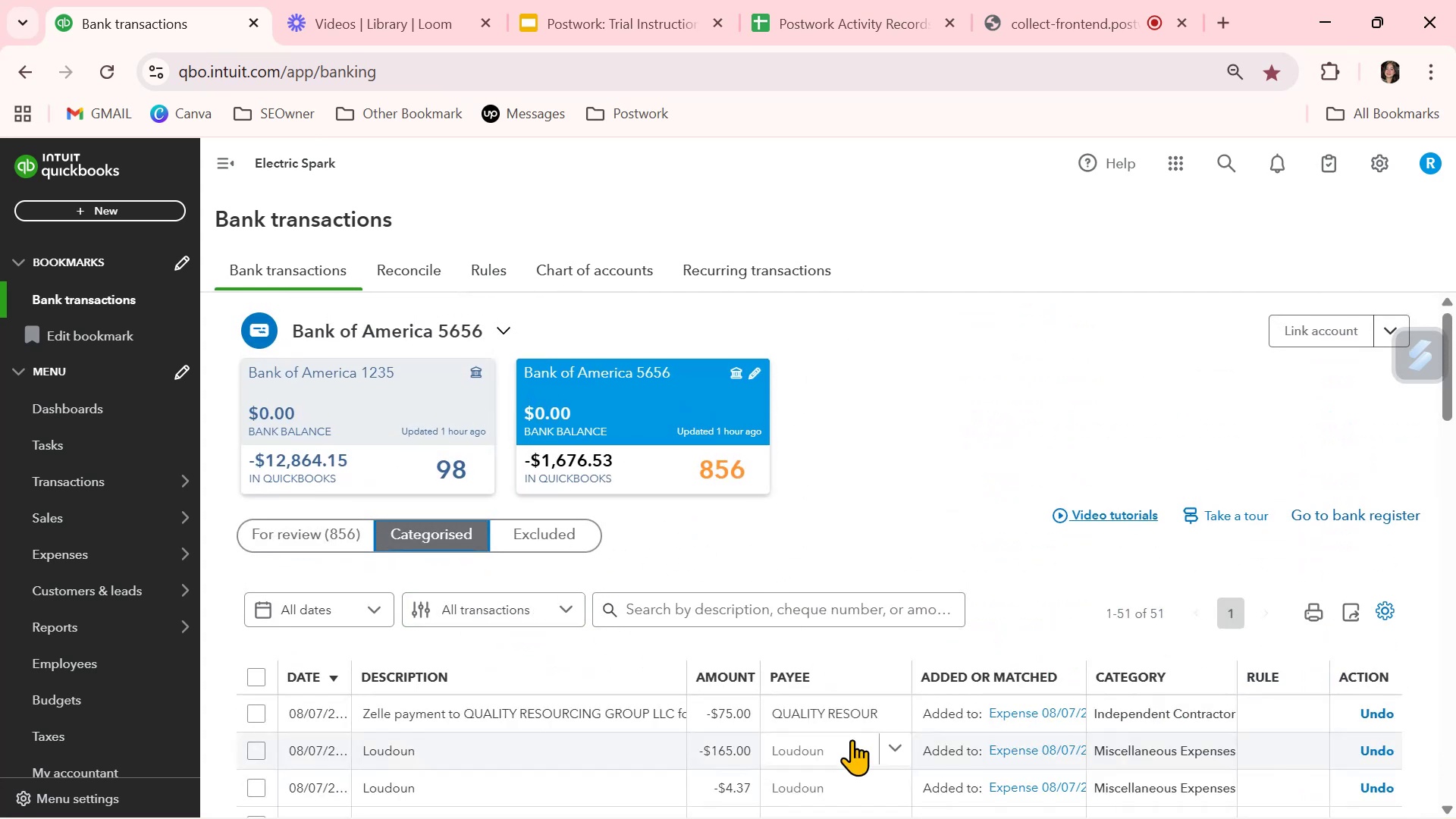 
scroll: coordinate [852, 739], scroll_direction: down, amount: 3.0
 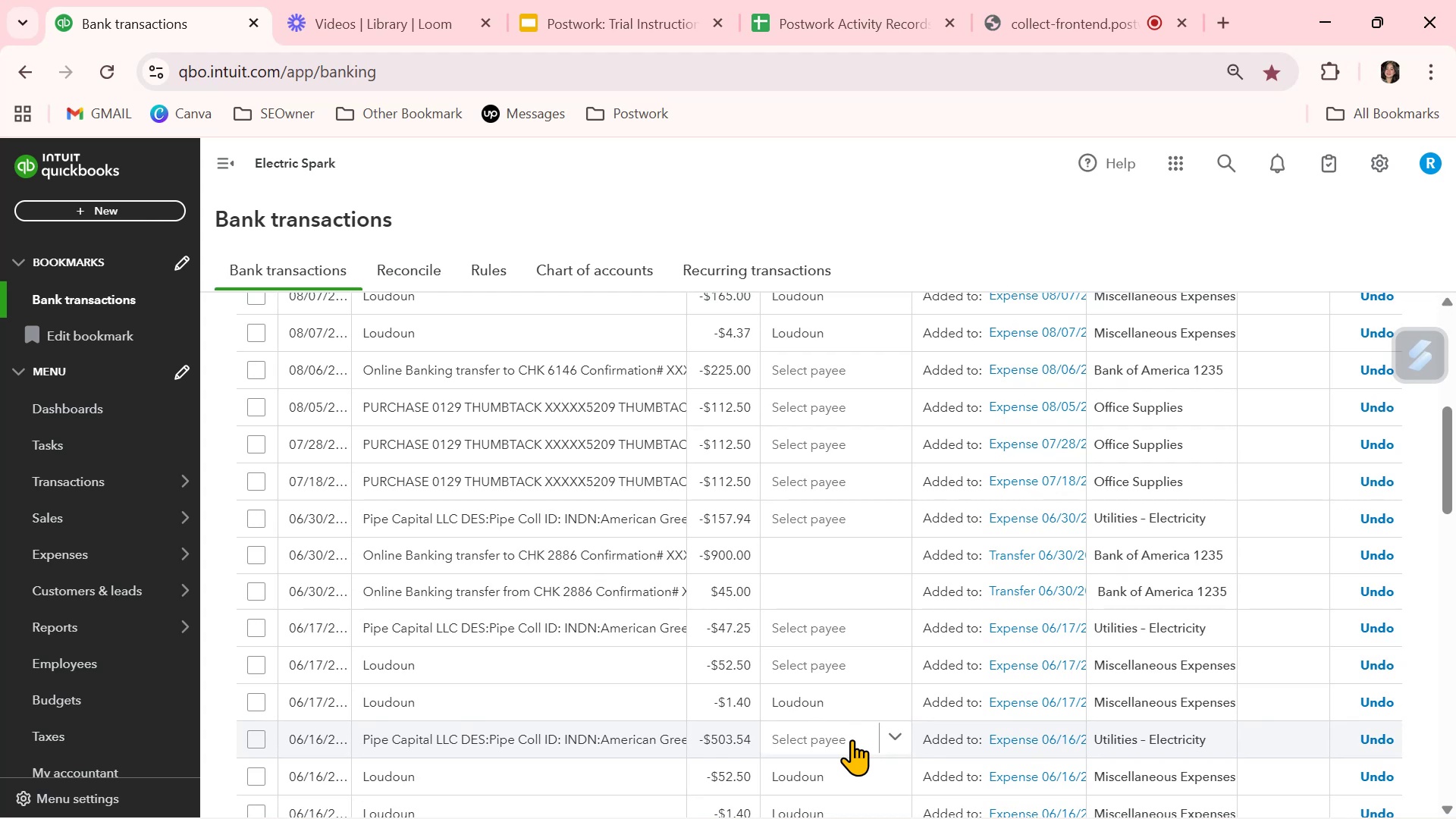 
wait(5.7)
 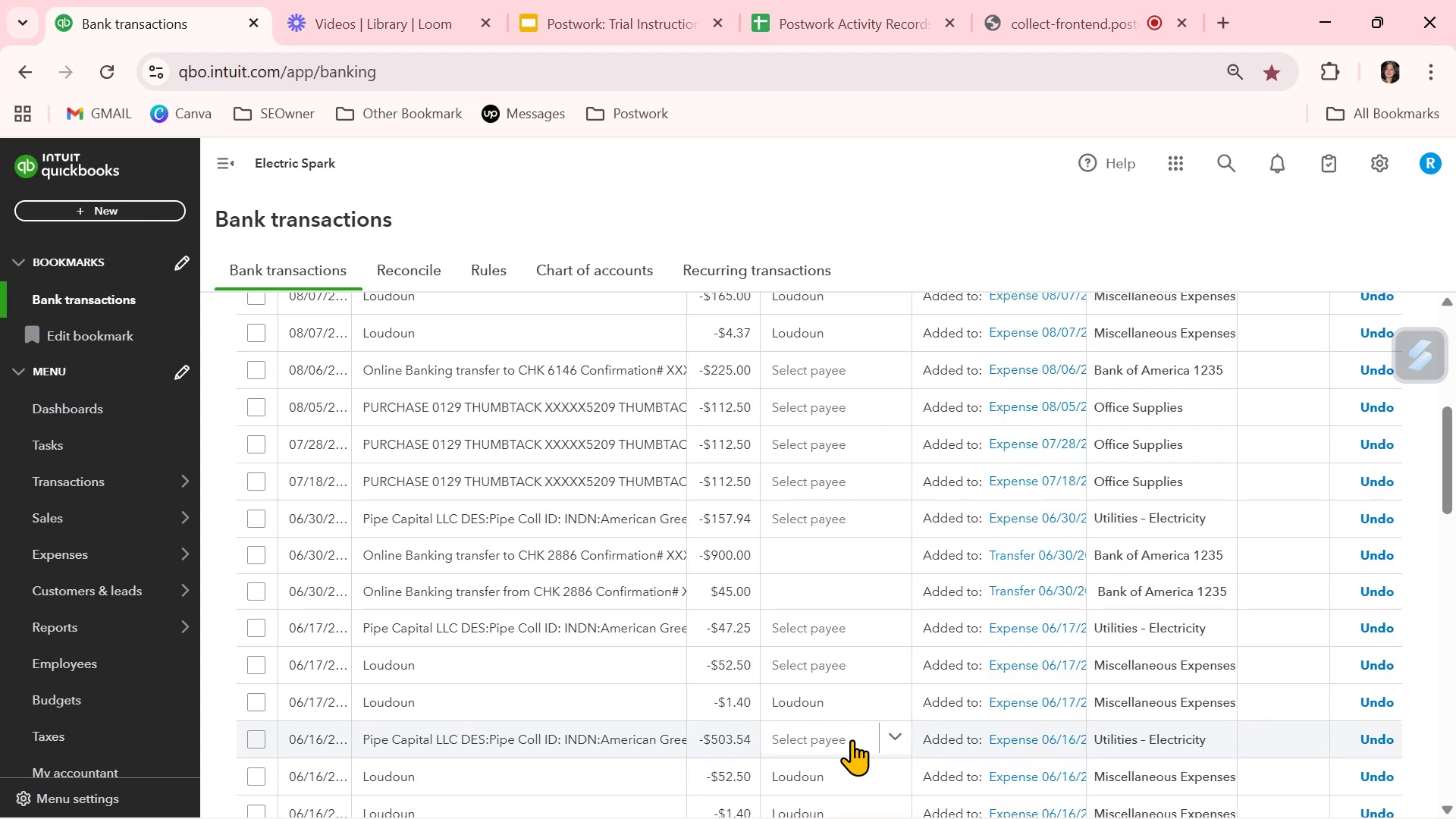 
scroll: coordinate [852, 739], scroll_direction: down, amount: 2.0
 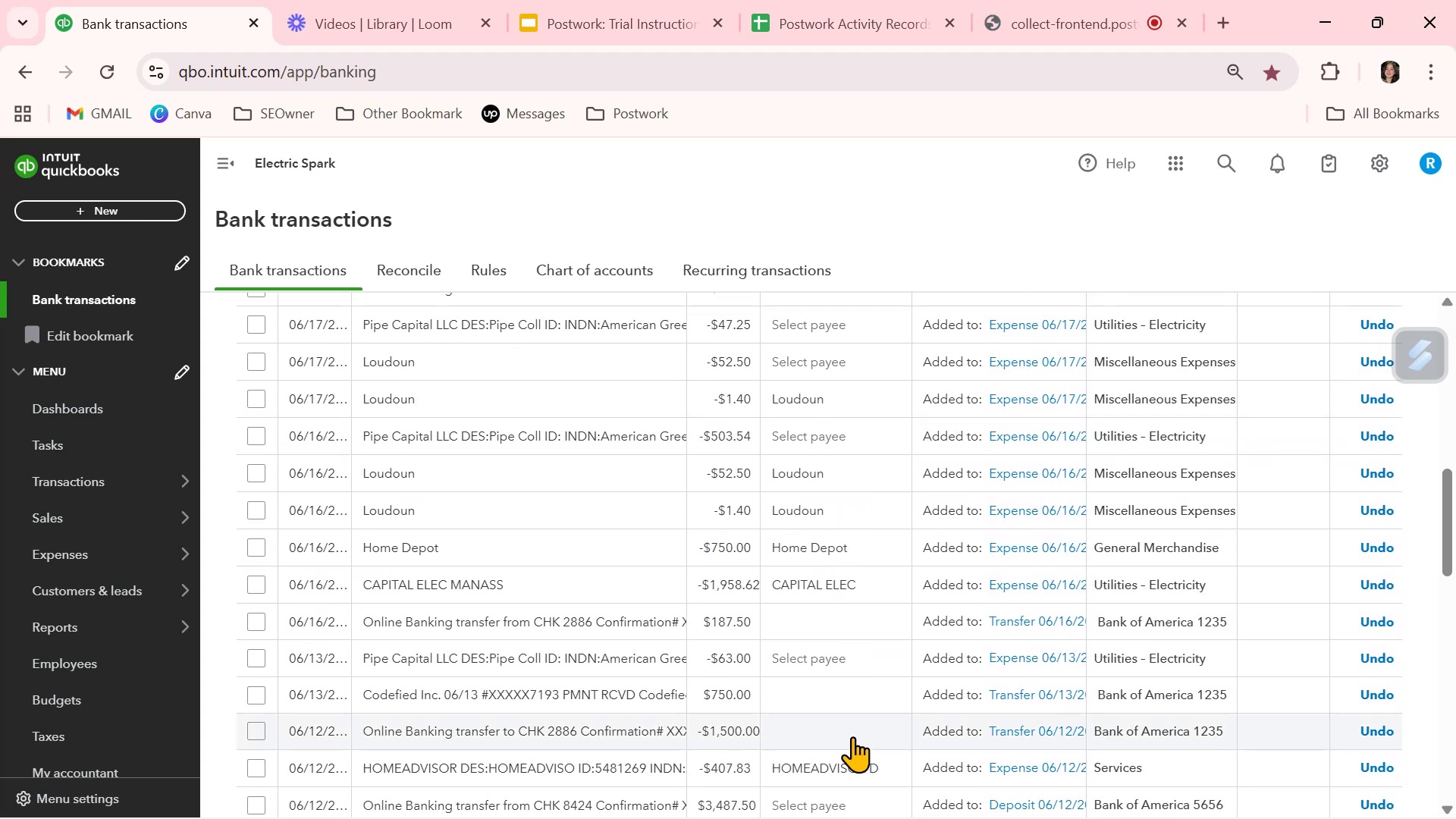 
scroll: coordinate [853, 730], scroll_direction: up, amount: 12.0
 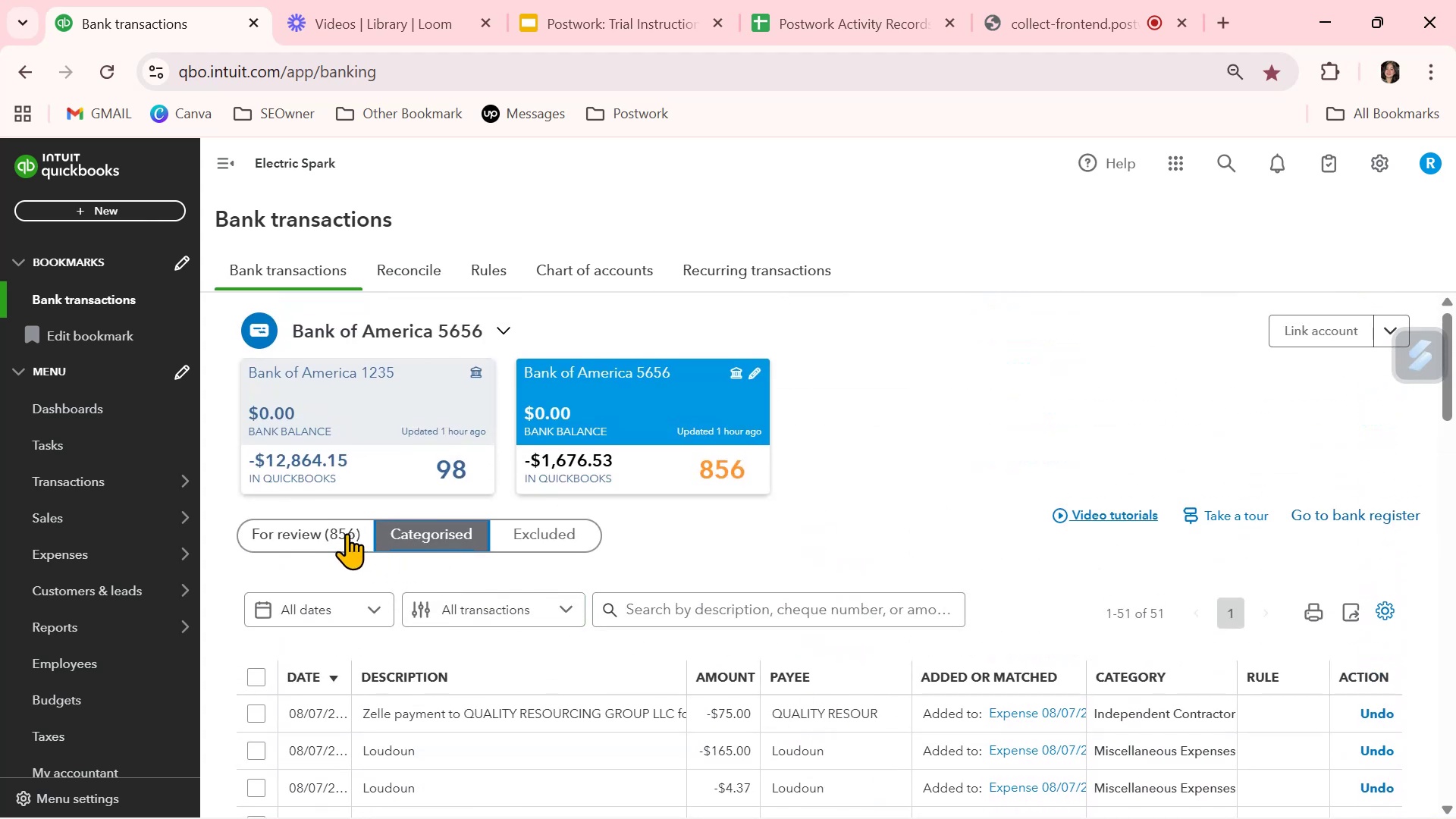 
left_click([340, 534])
 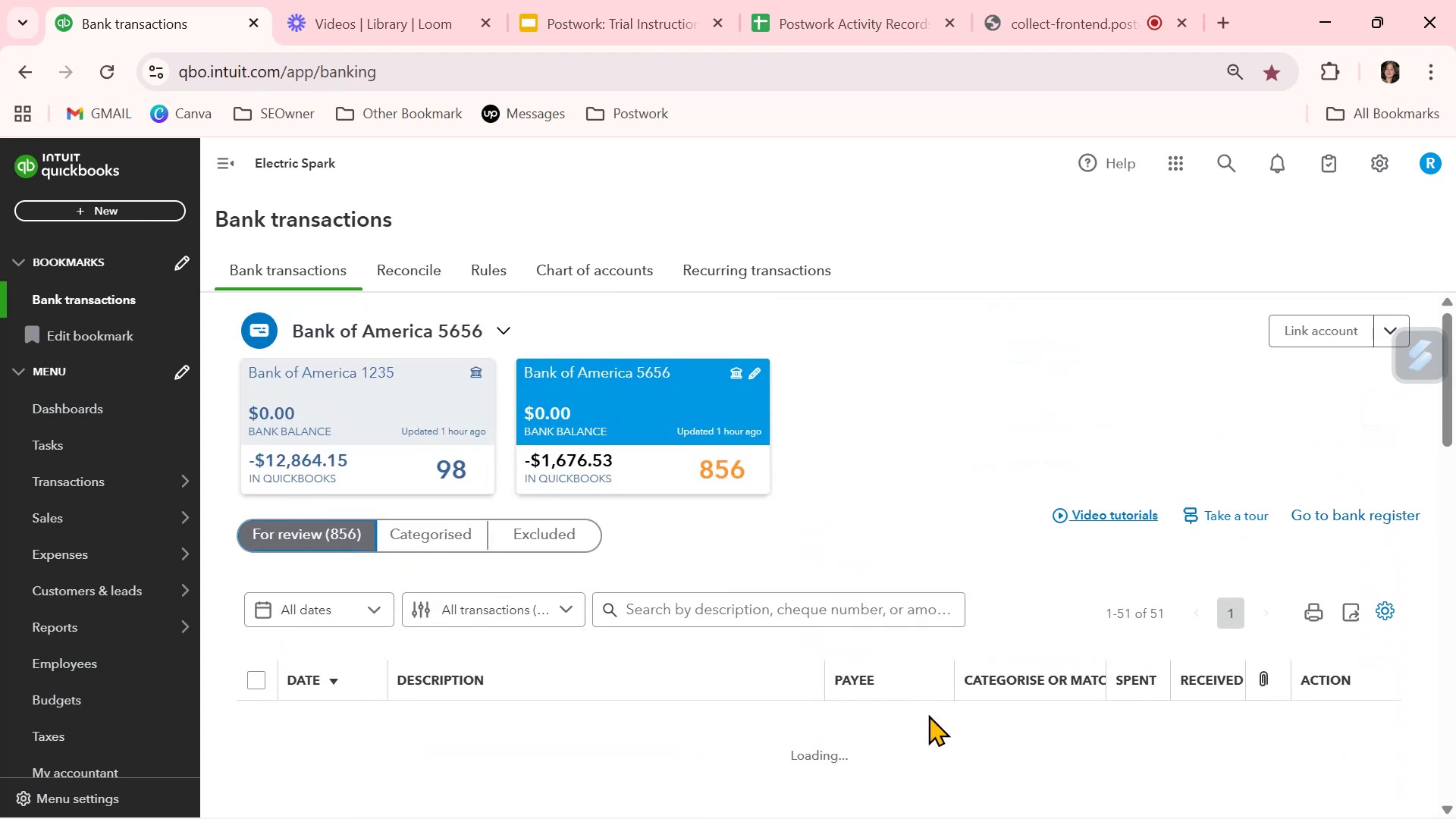 
scroll: coordinate [929, 714], scroll_direction: down, amount: 15.0
 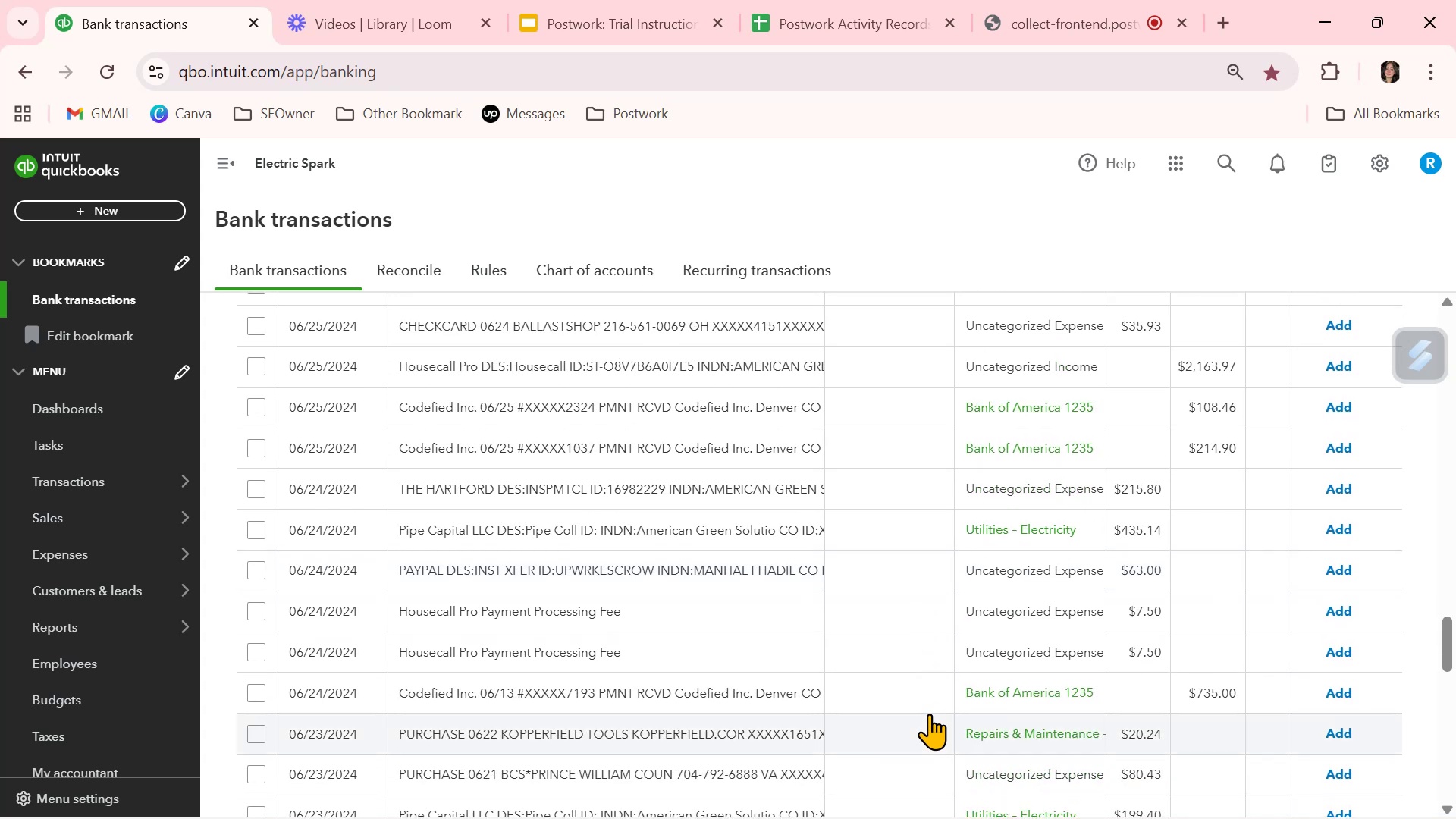 
wait(9.06)
 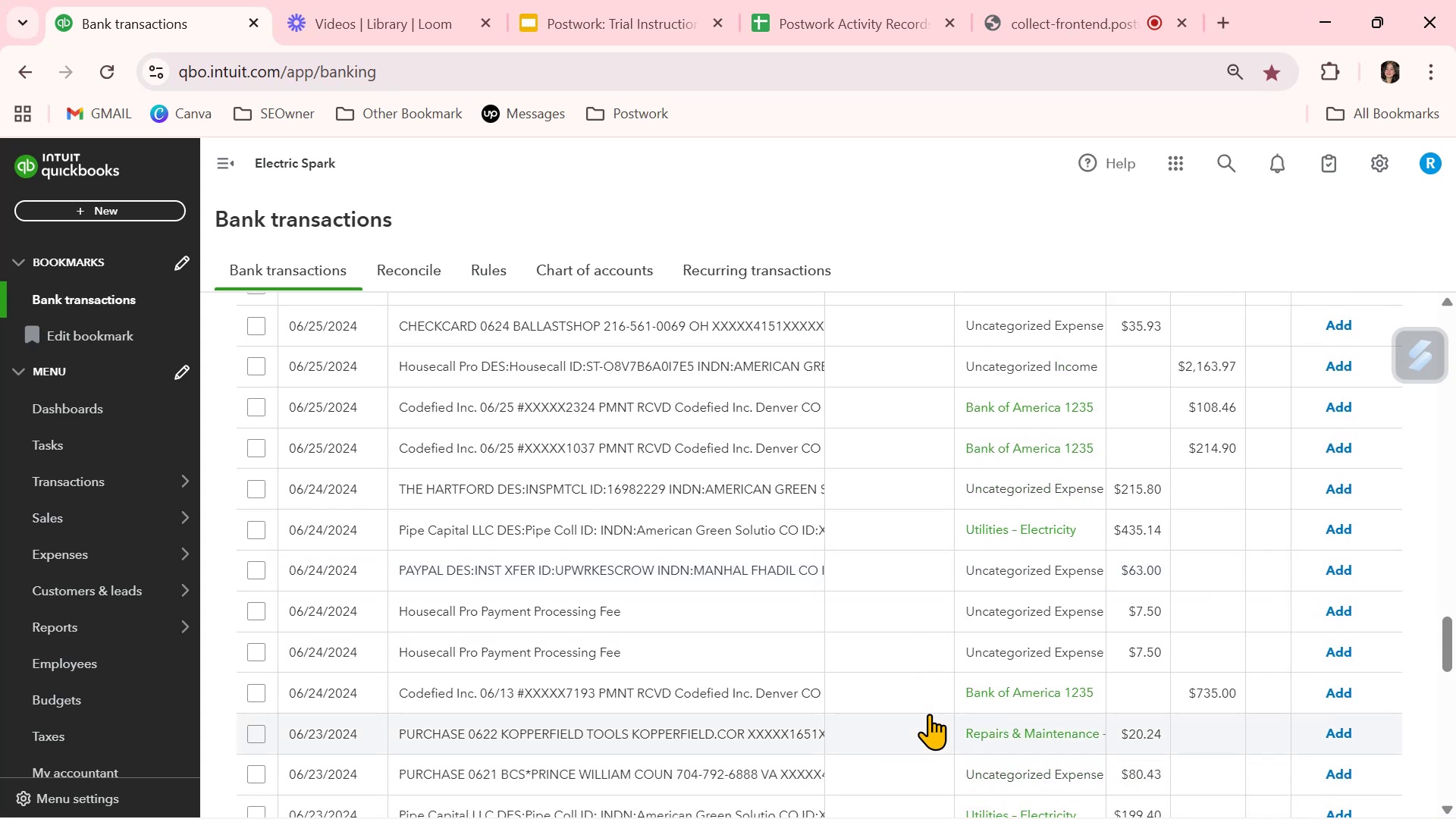 
scroll: coordinate [943, 688], scroll_direction: down, amount: 7.0
 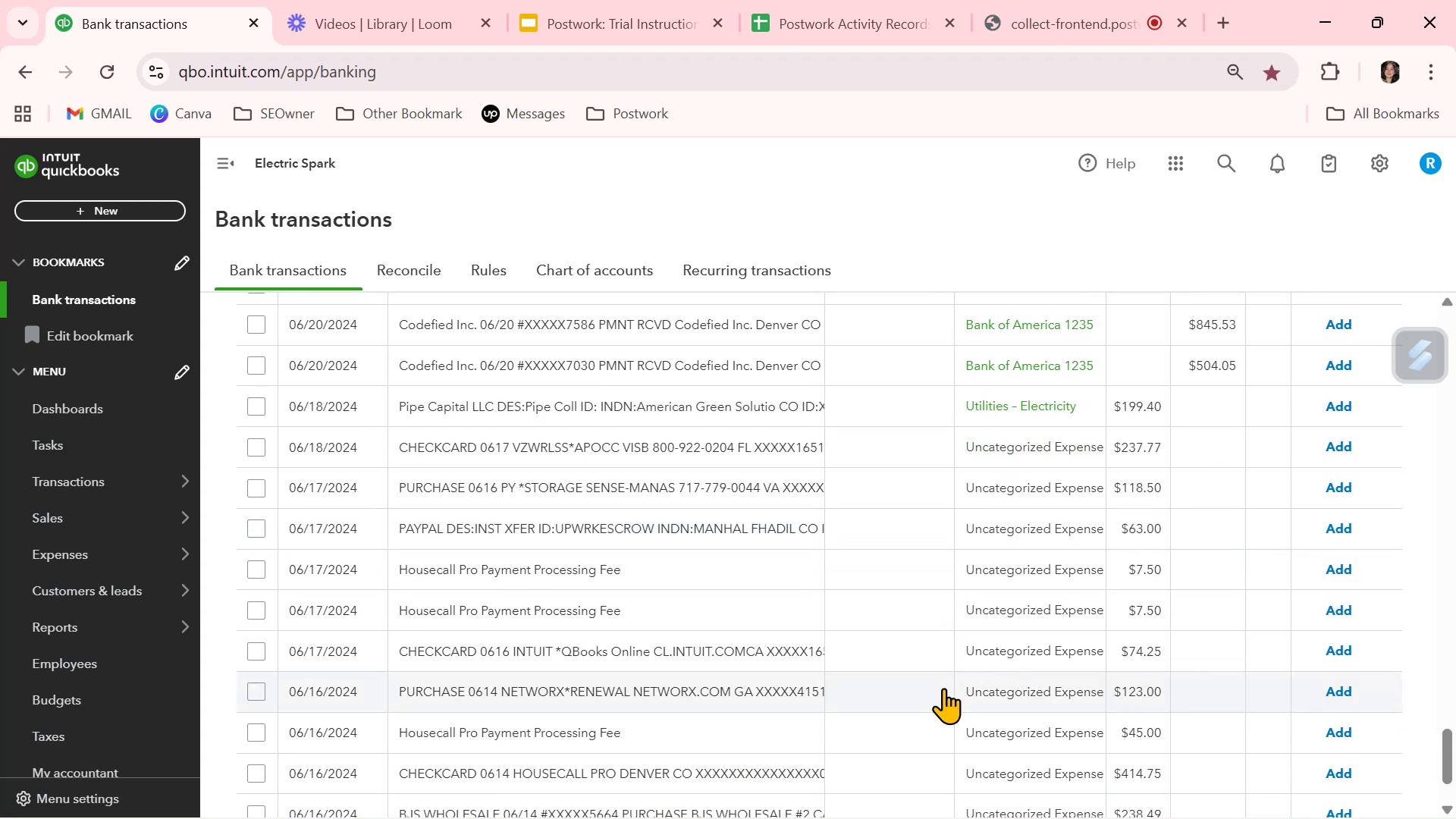 
wait(9.83)
 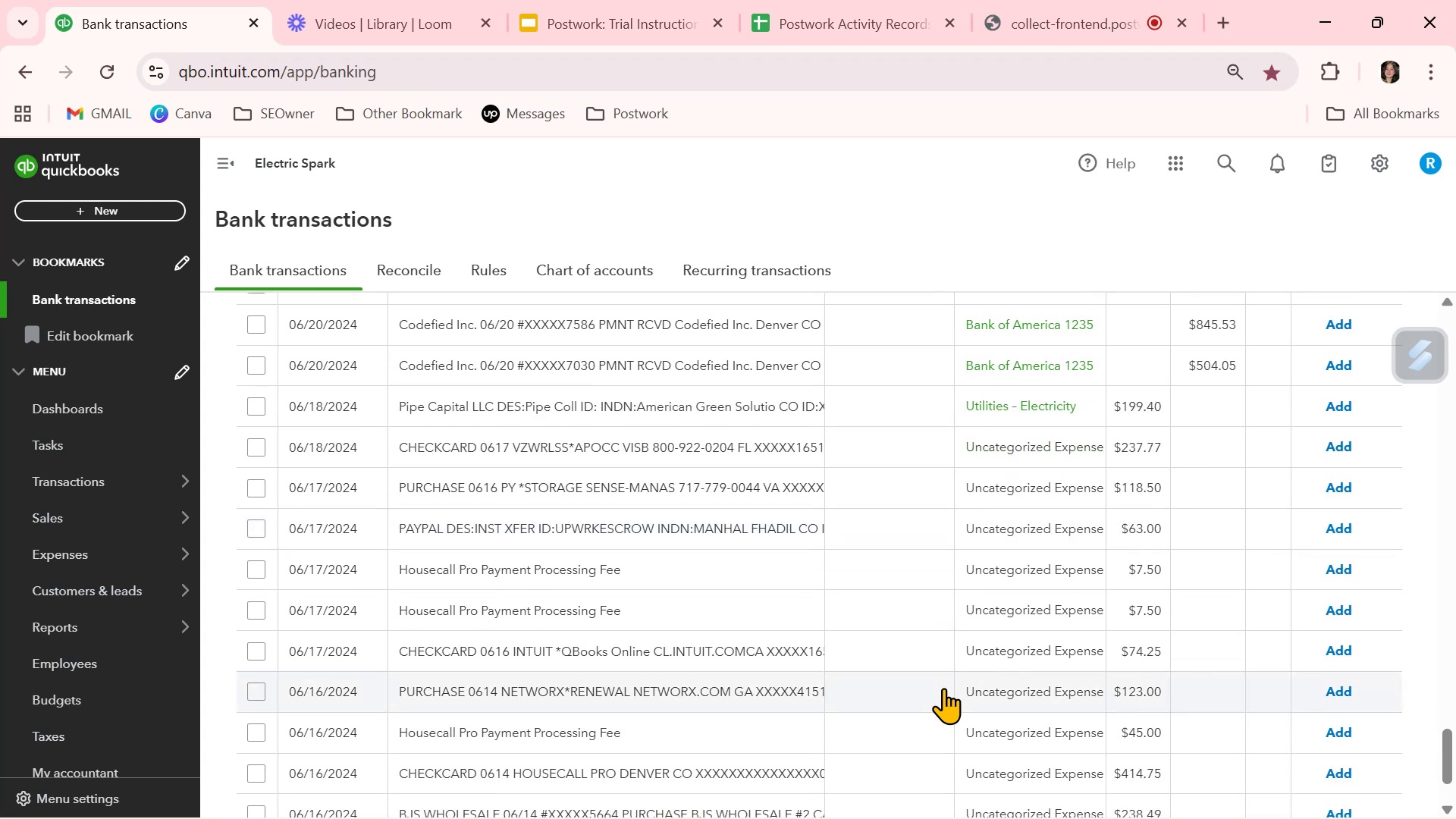 
scroll: coordinate [944, 688], scroll_direction: down, amount: 2.0
 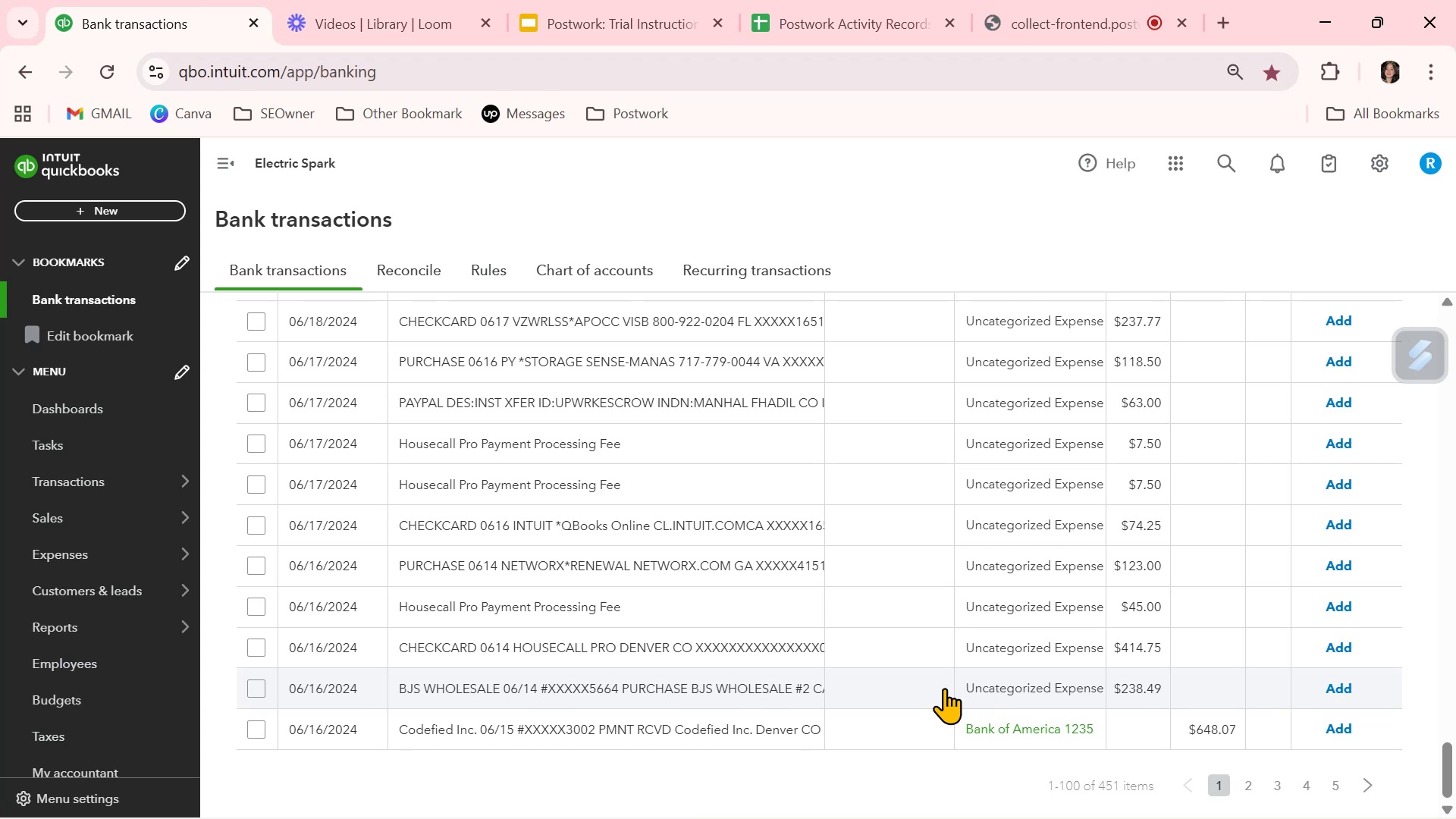 
wait(16.59)
 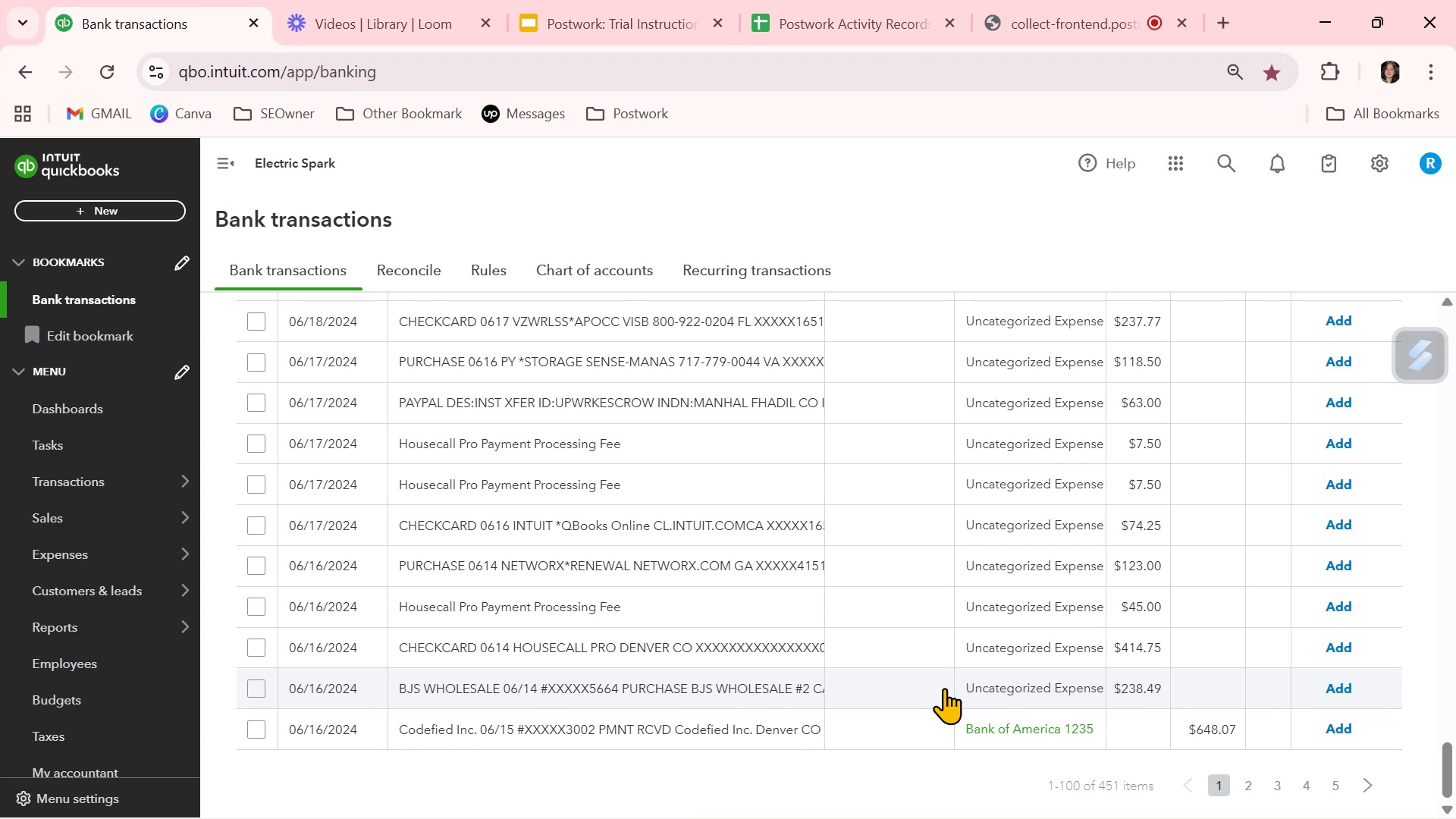 
left_click([1241, 783])
 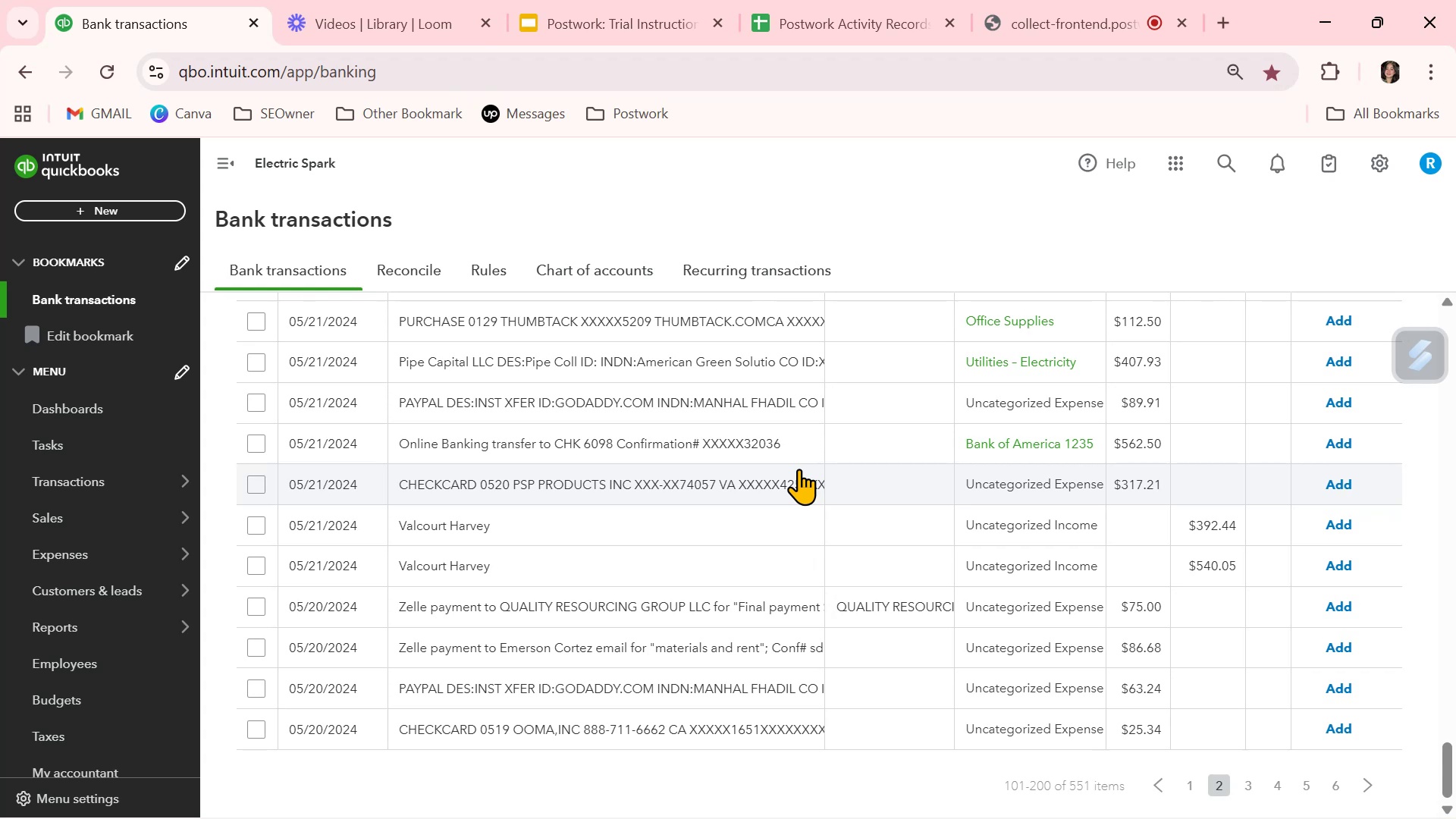 
wait(22.74)
 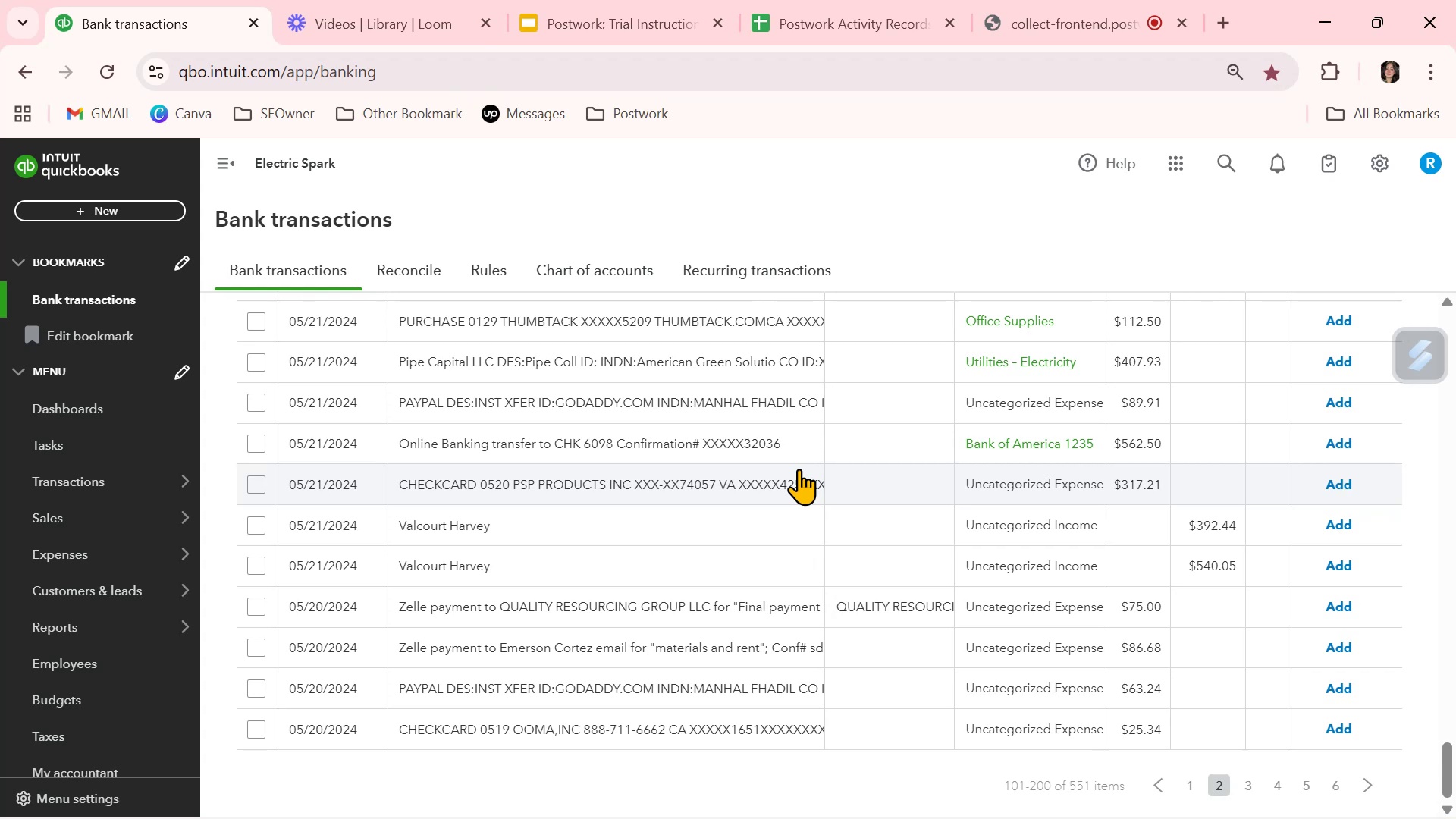 
scroll: coordinate [929, 554], scroll_direction: down, amount: 2.0
 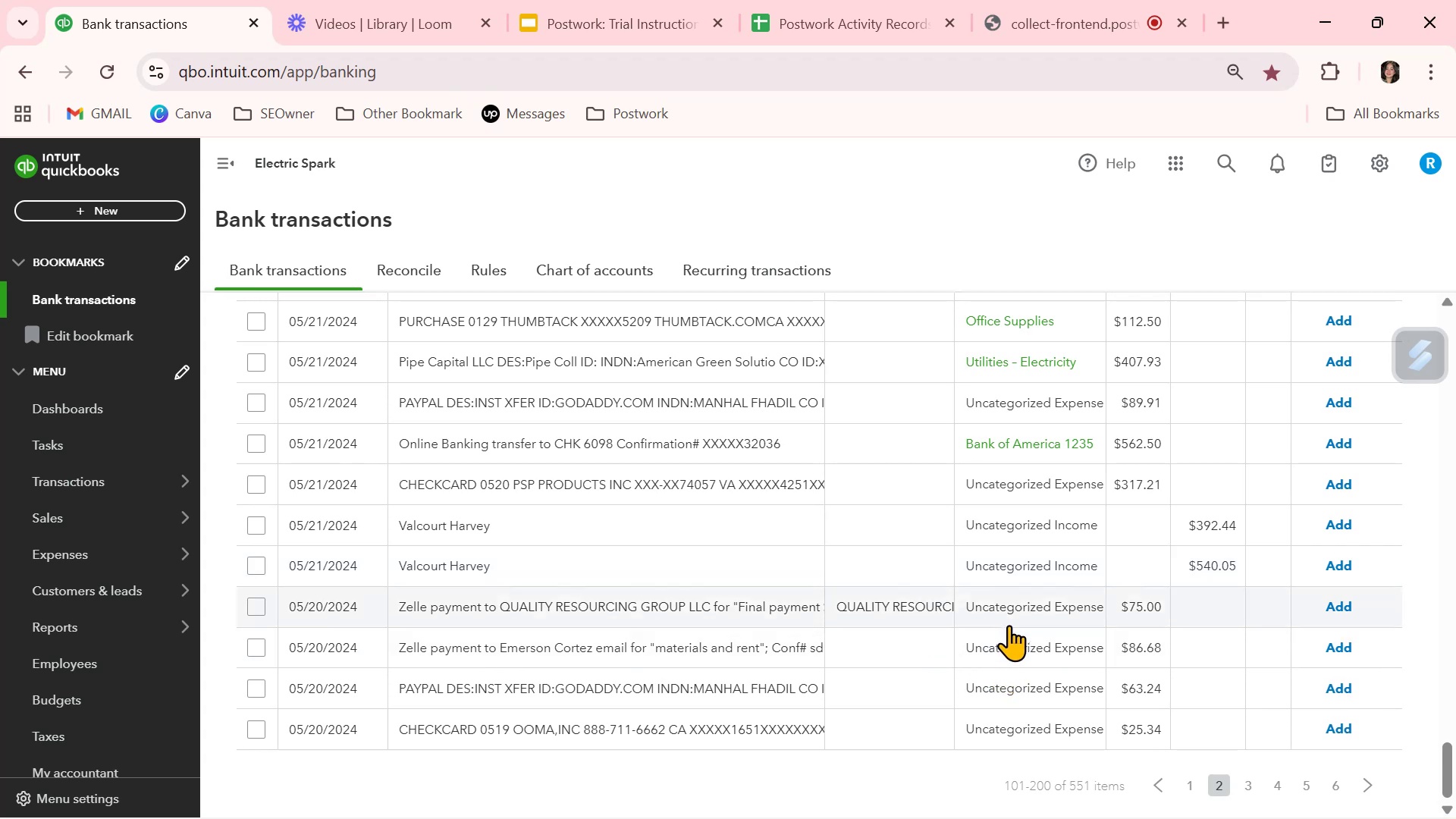 
left_click([1015, 609])
 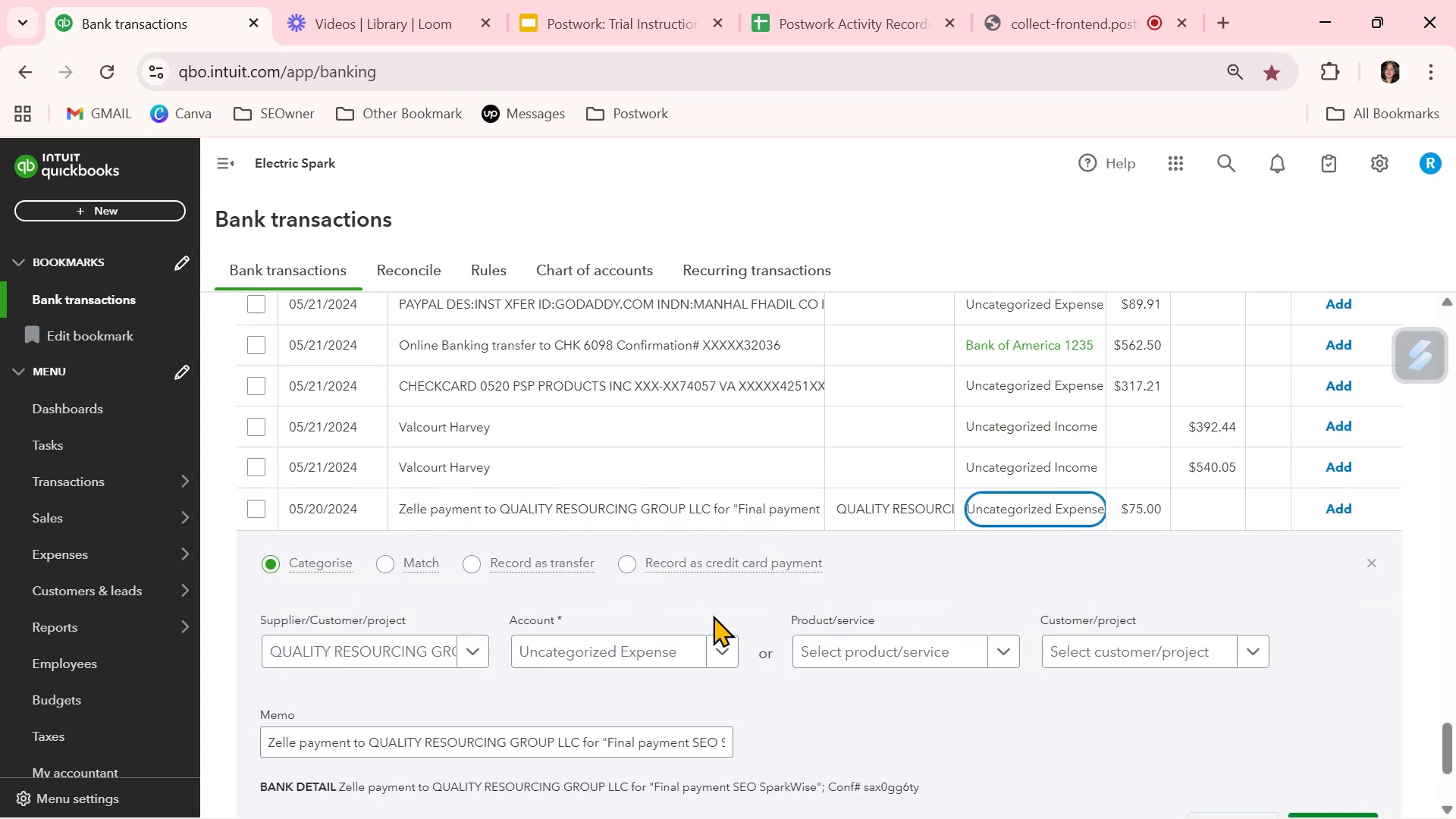 
left_click([717, 642])
 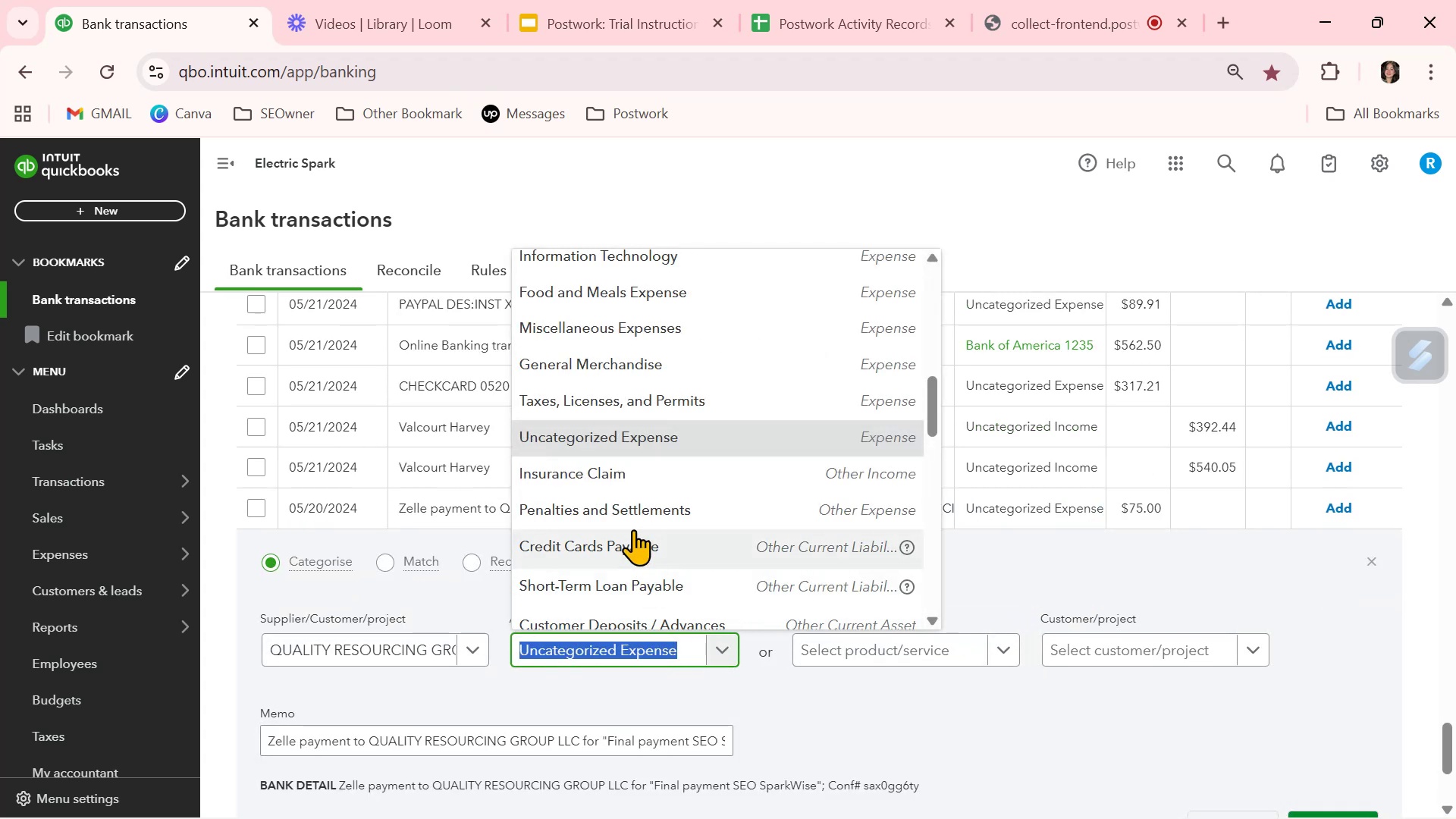 
type(ind)
 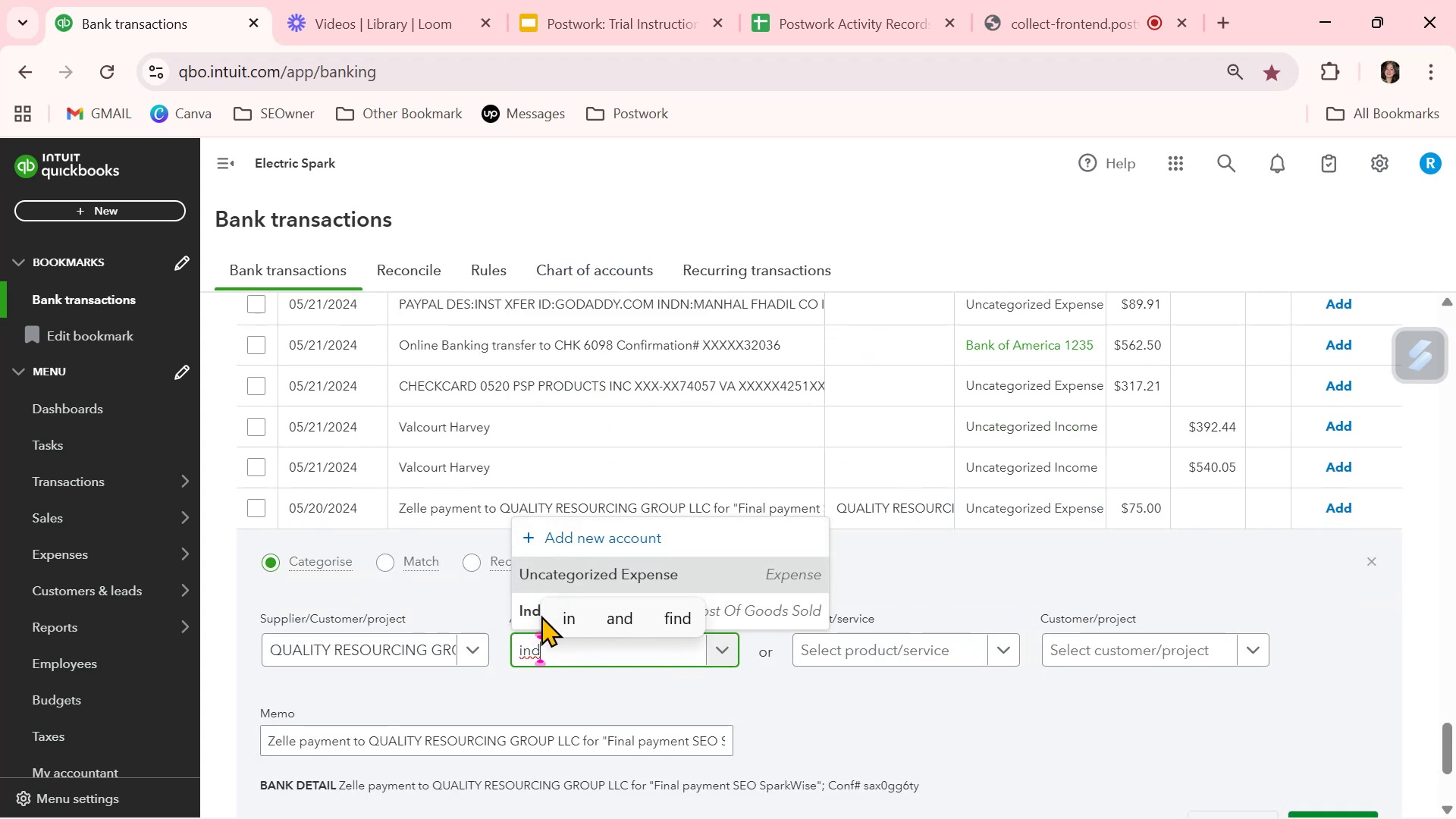 
left_click([525, 607])
 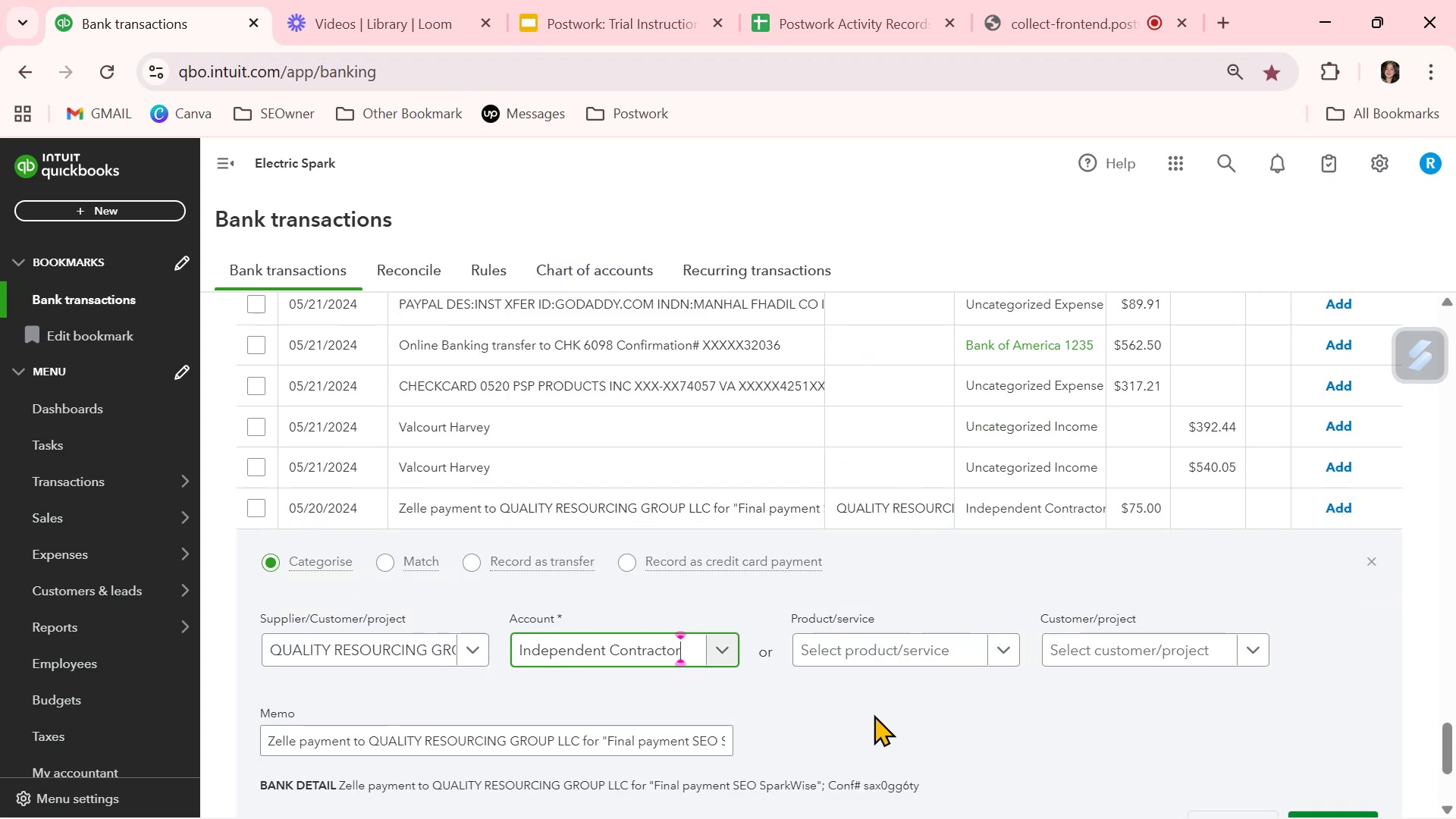 
left_click([880, 707])
 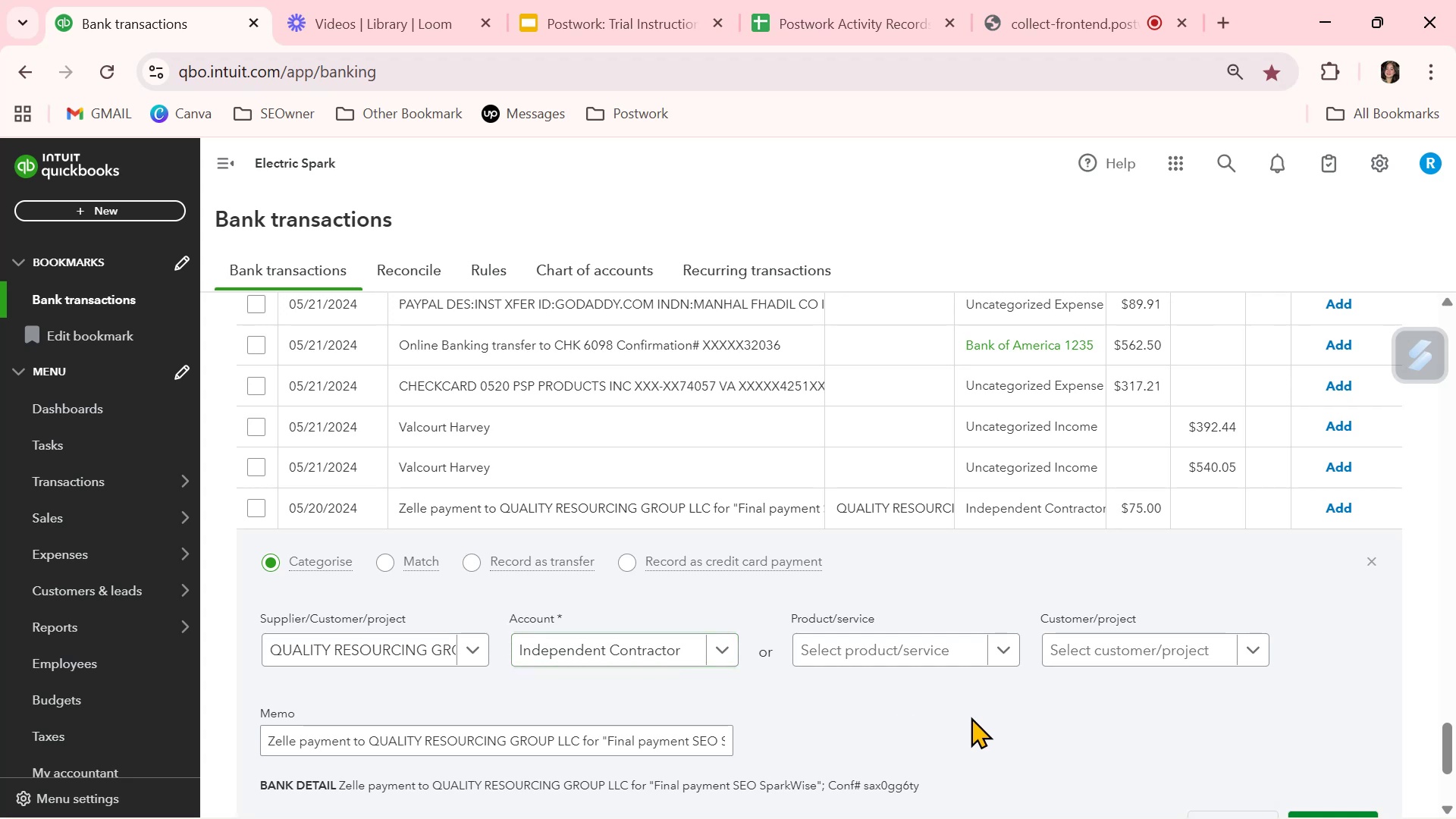 
scroll: coordinate [971, 717], scroll_direction: down, amount: 1.0
 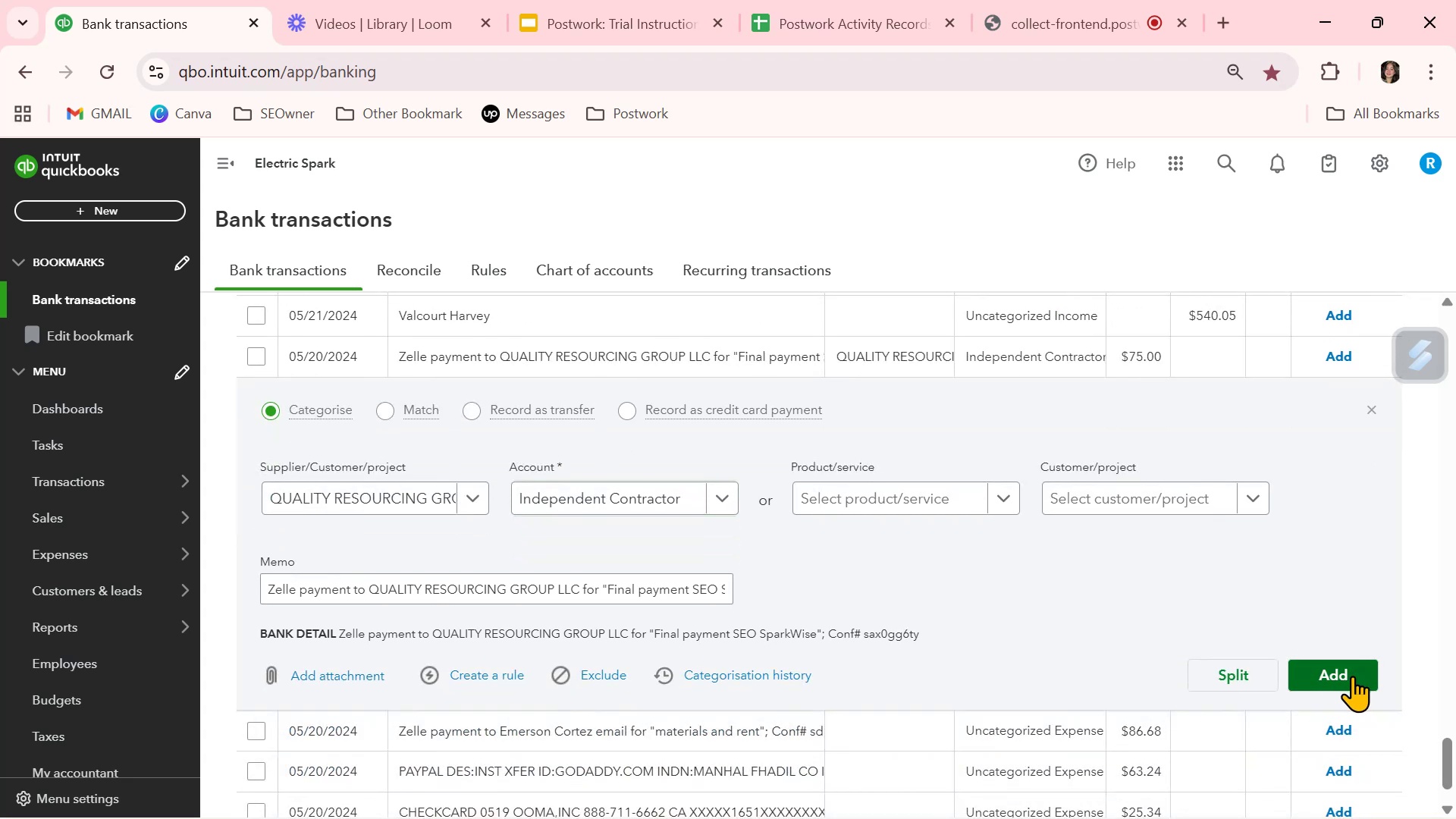 
left_click([1352, 676])
 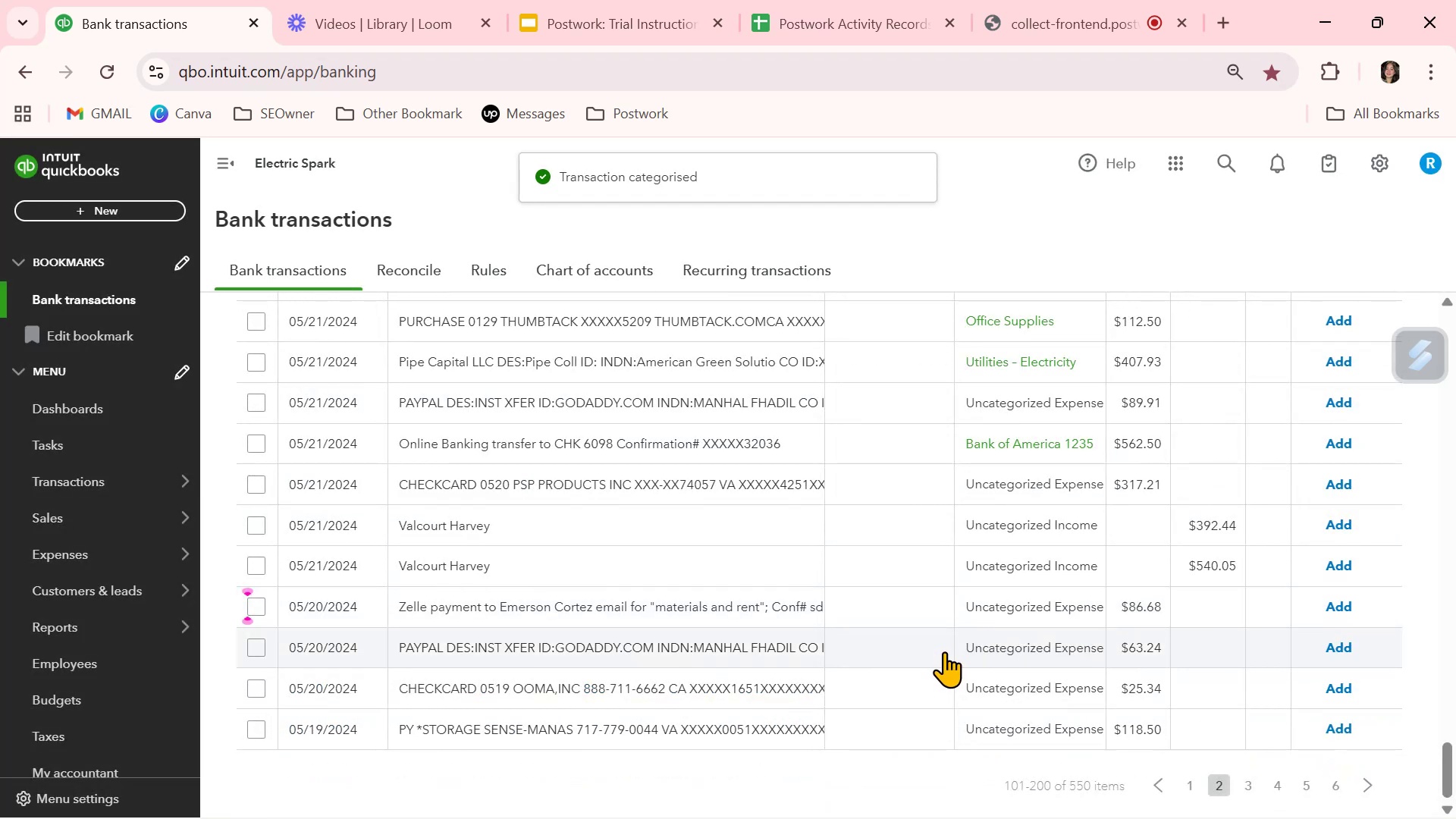 
left_click([937, 606])
 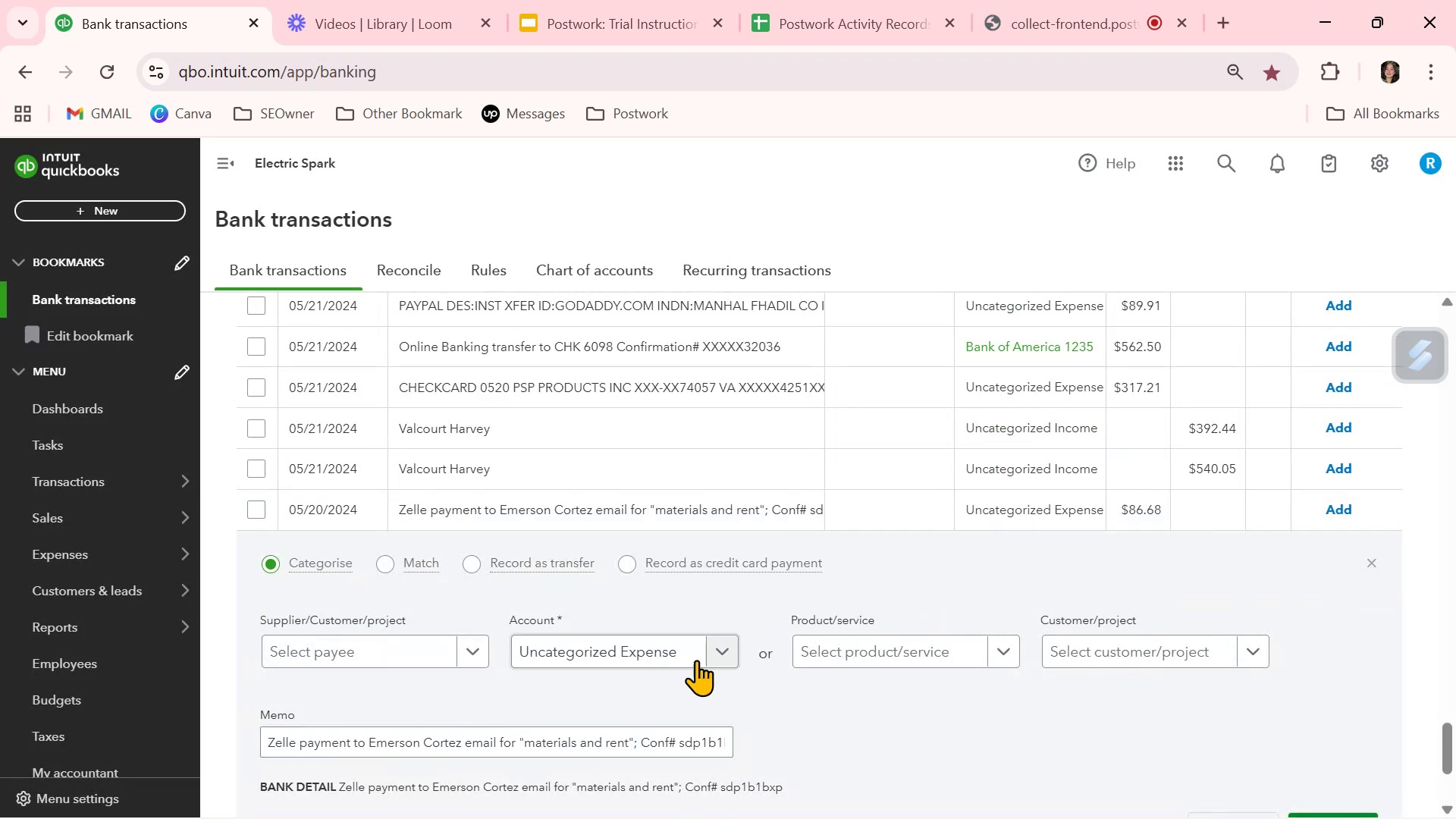 
left_click([720, 648])
 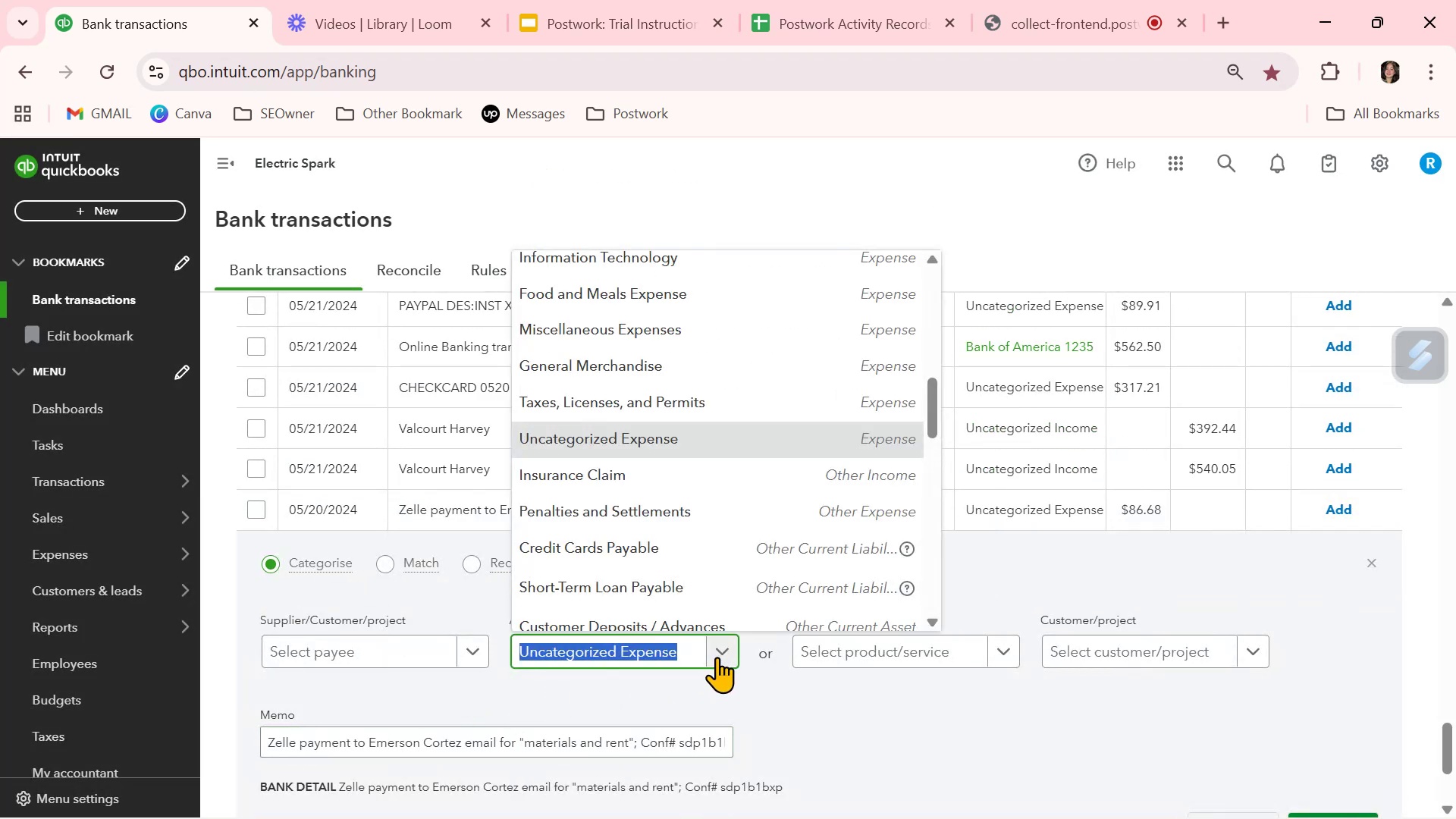 
type(ind)
 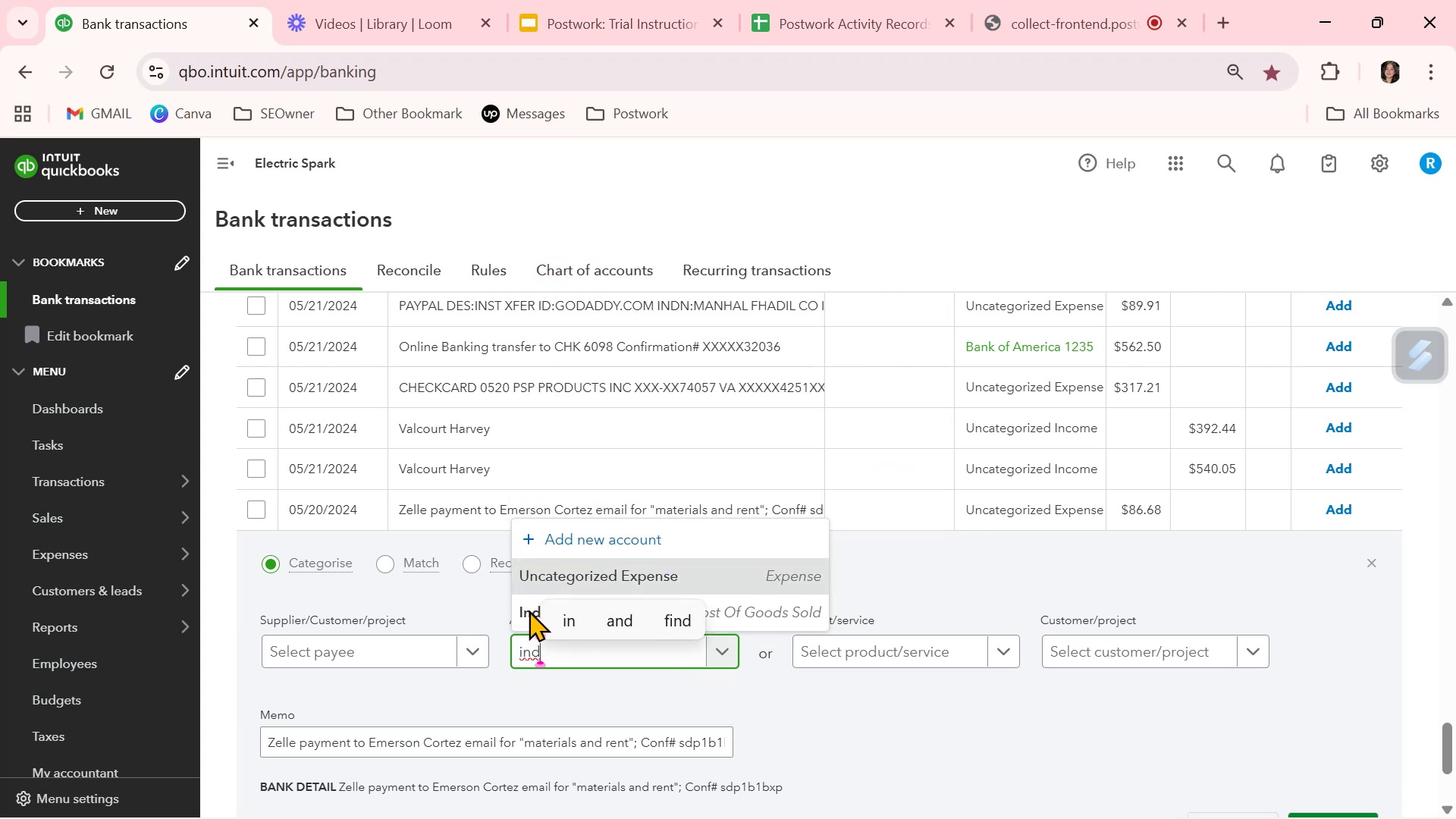 
left_click([523, 617])
 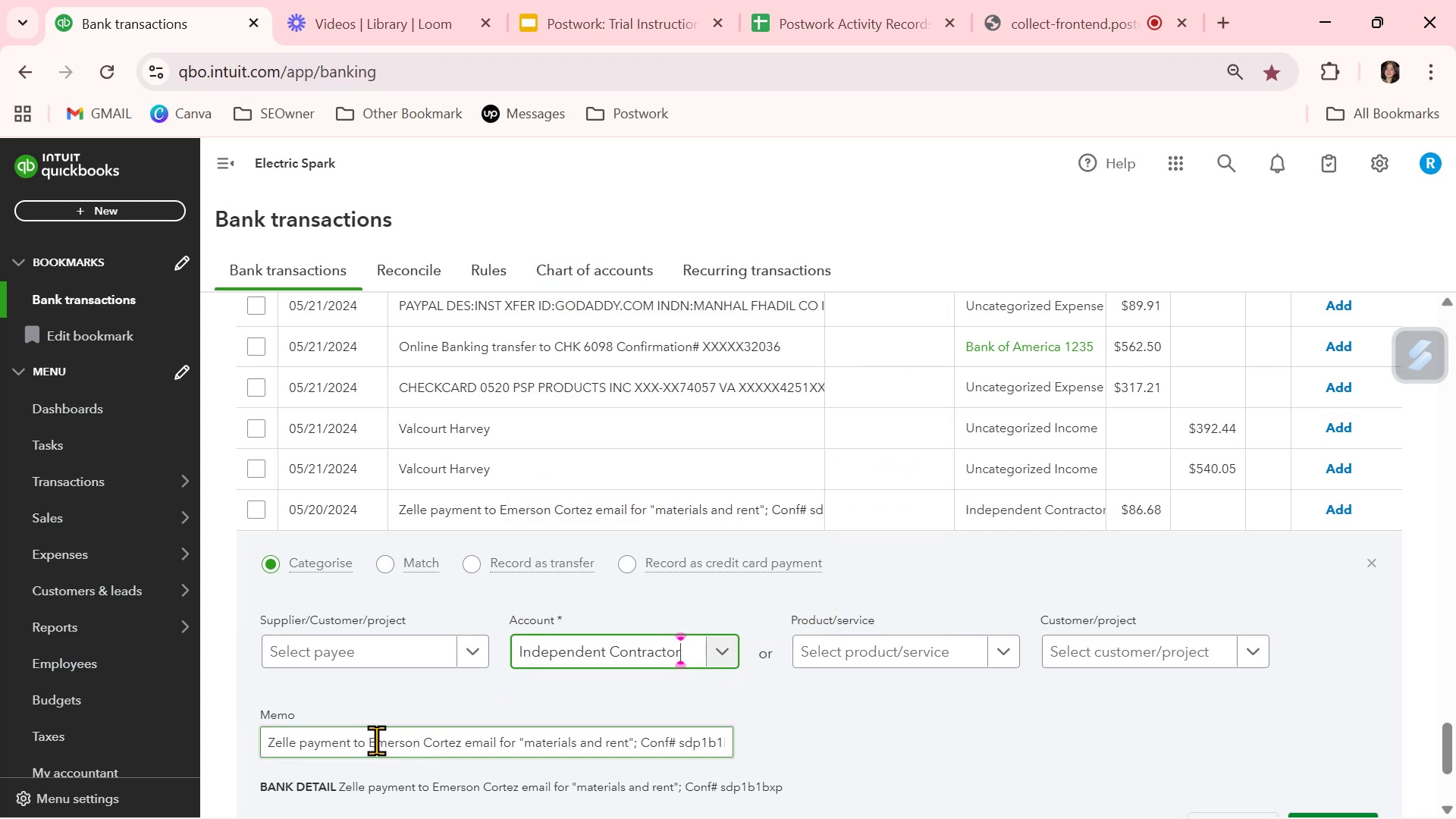 
left_click_drag(start_coordinate=[369, 740], to_coordinate=[460, 743])
 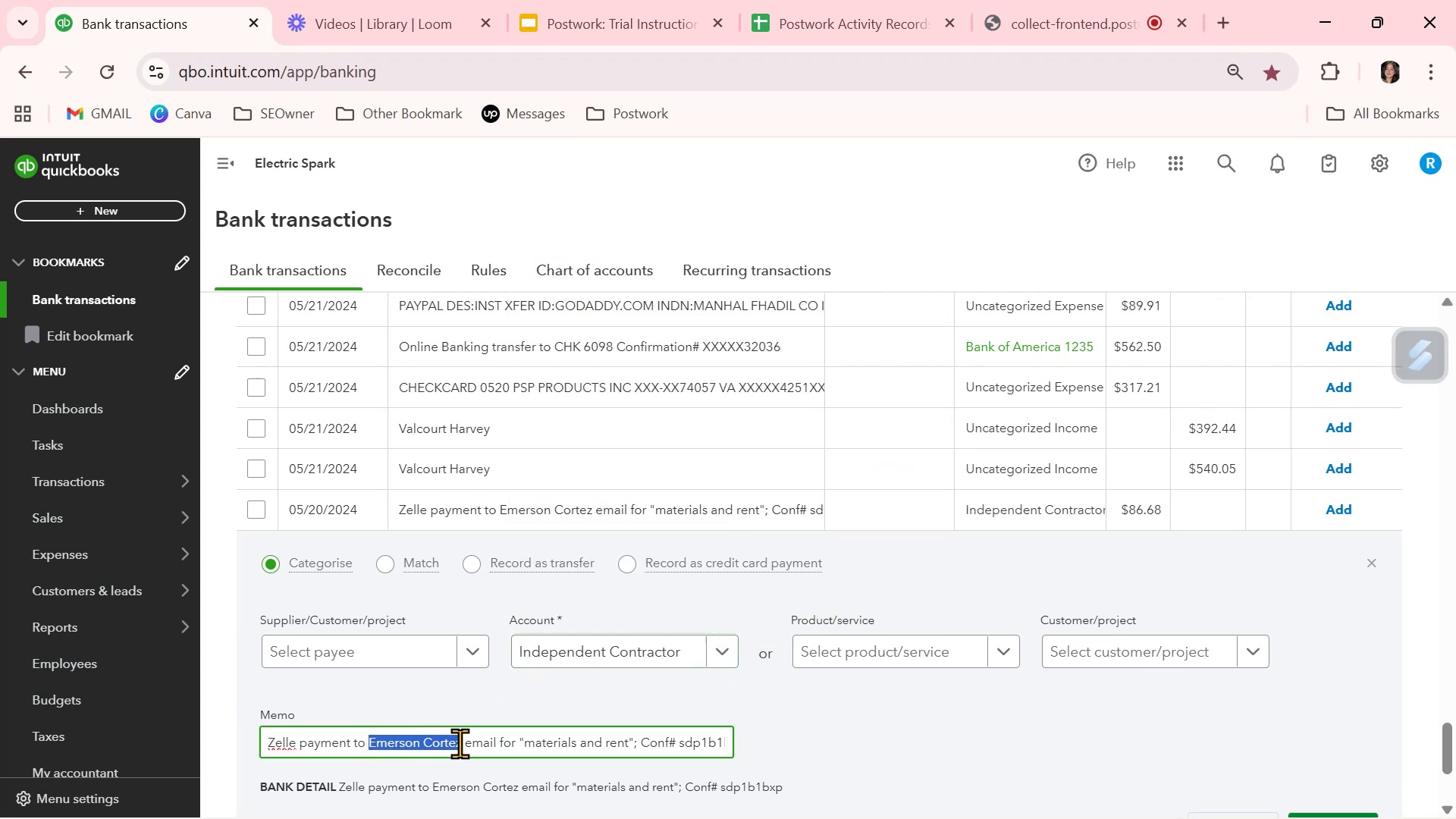 
key(Control+ControlLeft)
 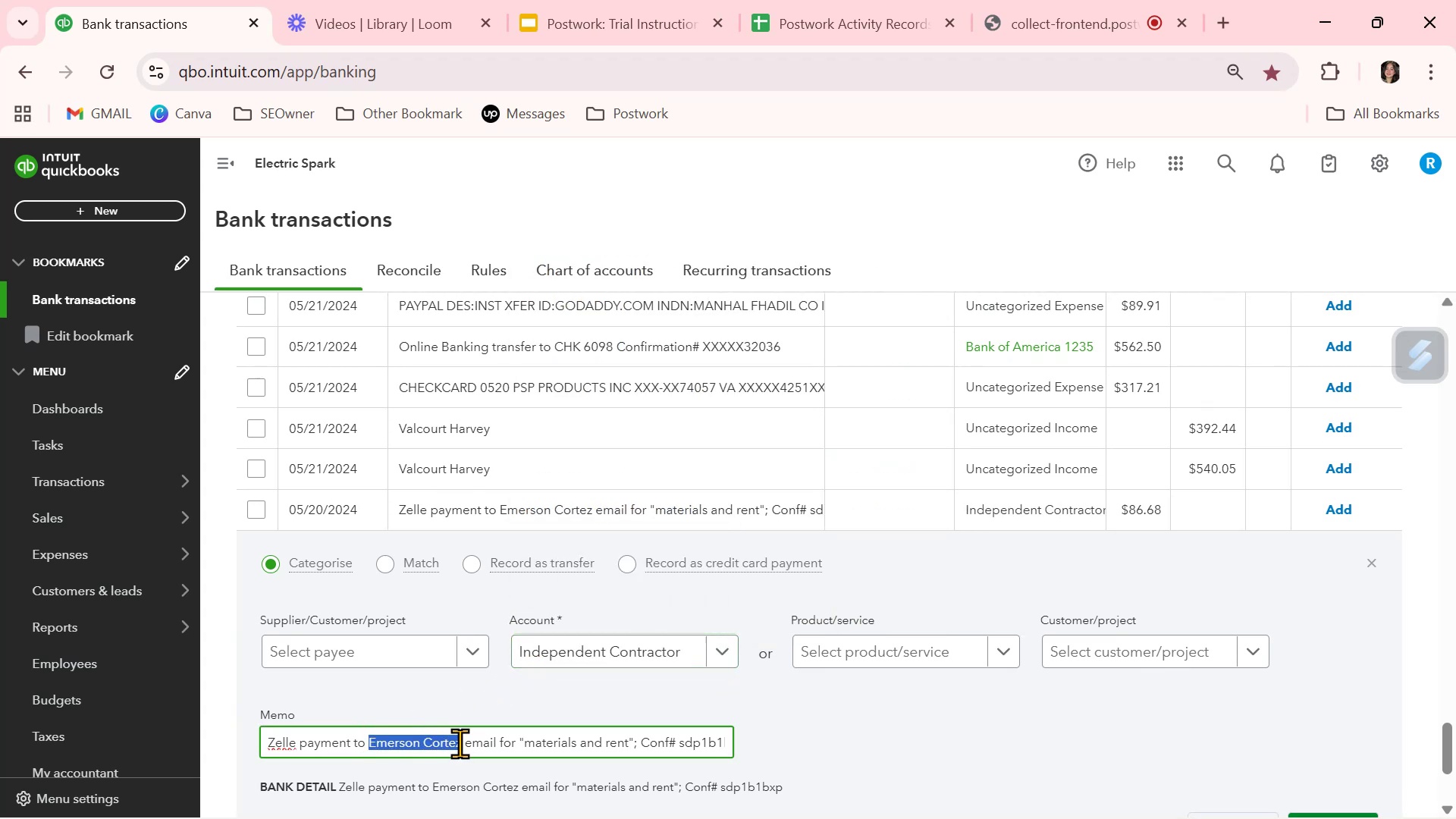 
key(Control+C)
 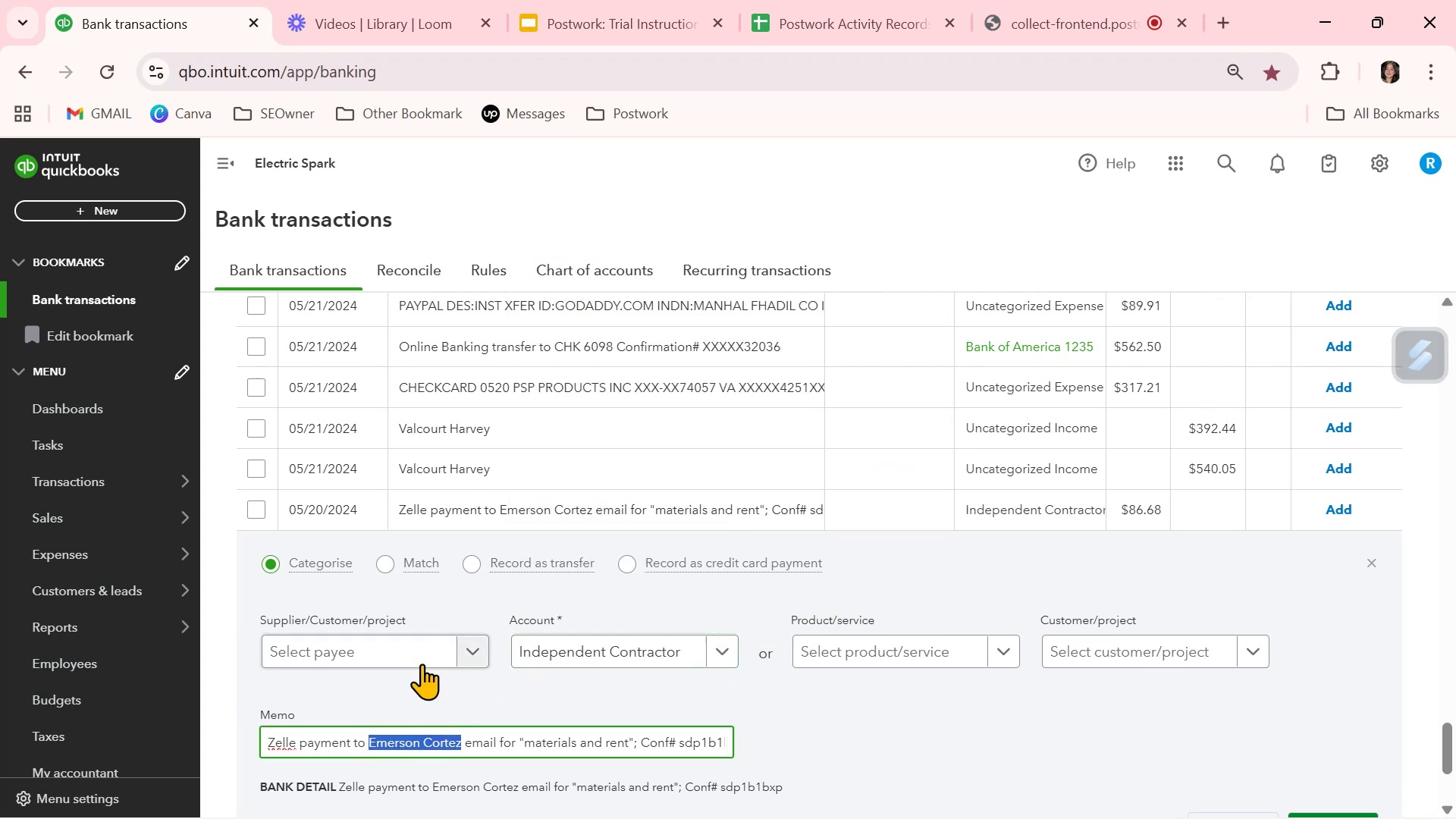 
left_click([422, 661])
 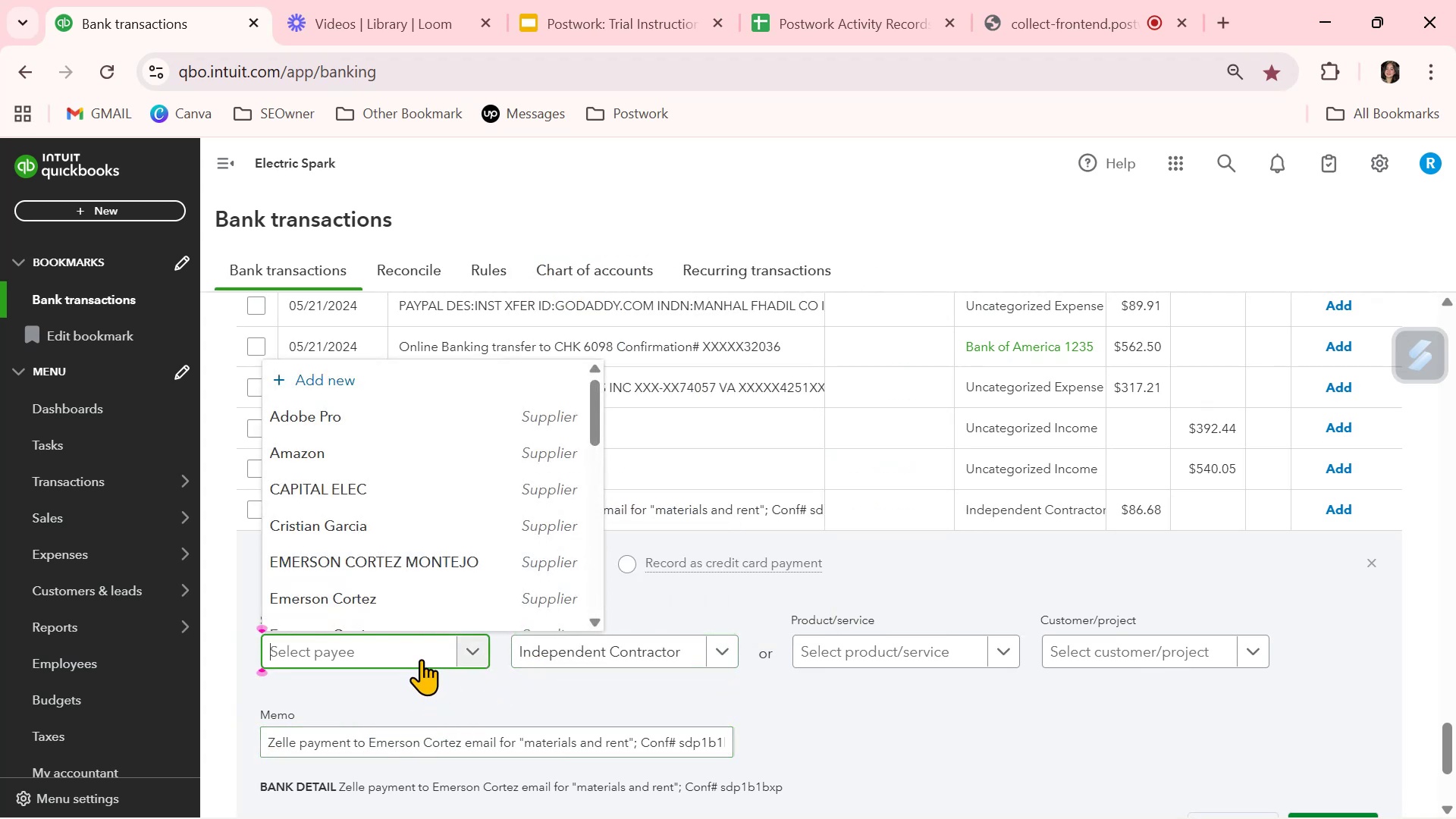 
key(Control+ControlLeft)
 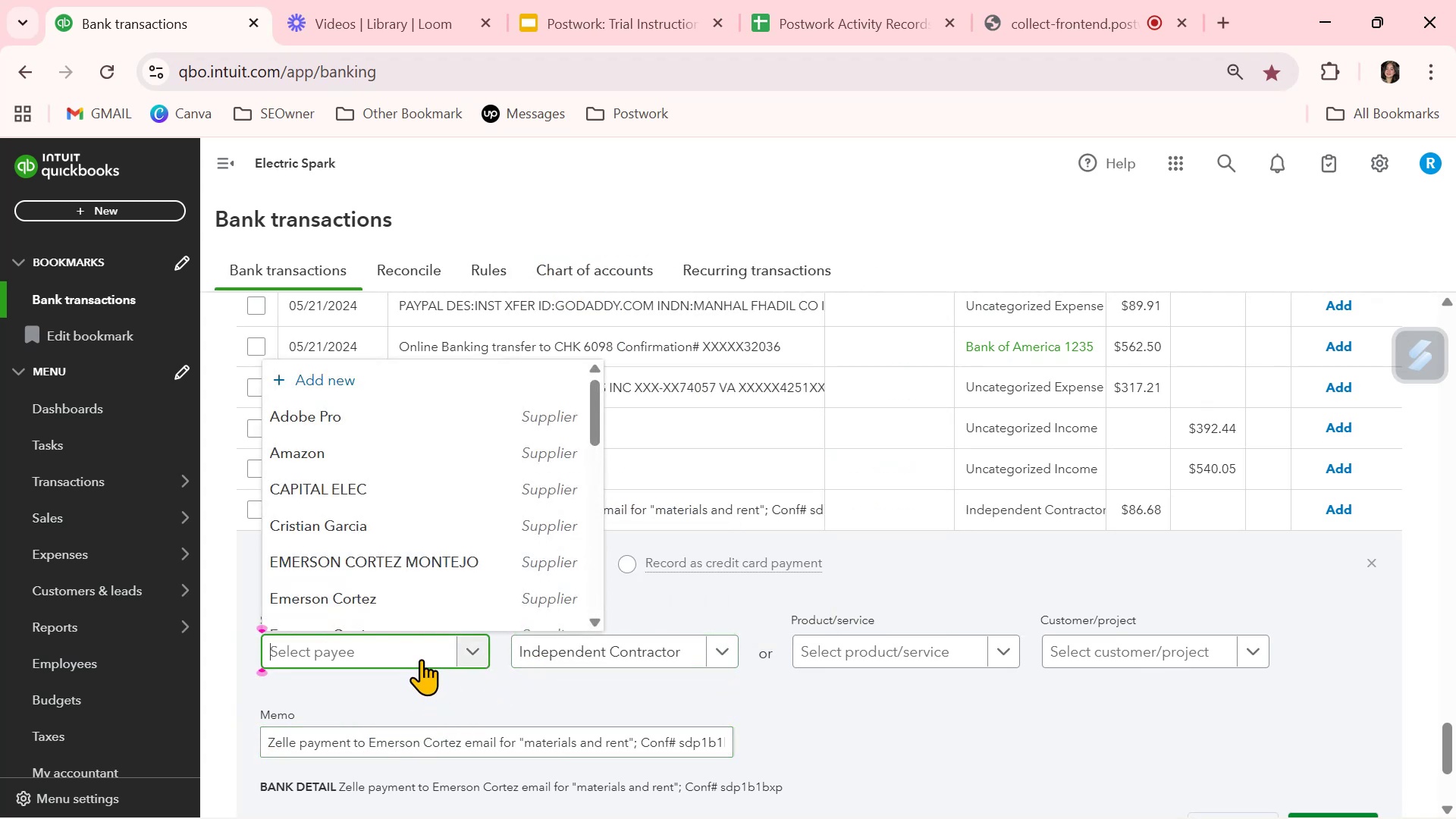 
key(Control+V)
 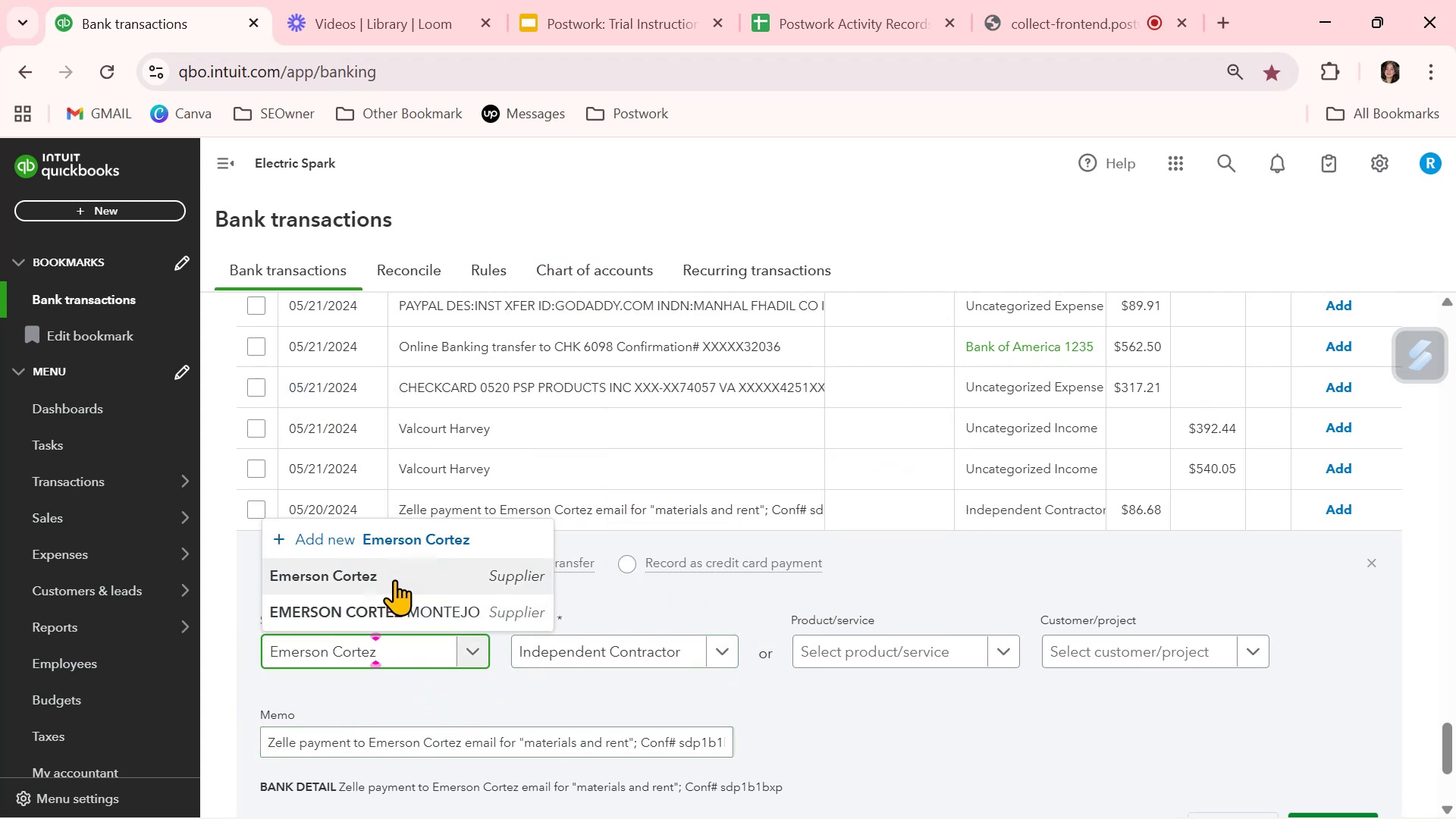 
left_click([394, 575])
 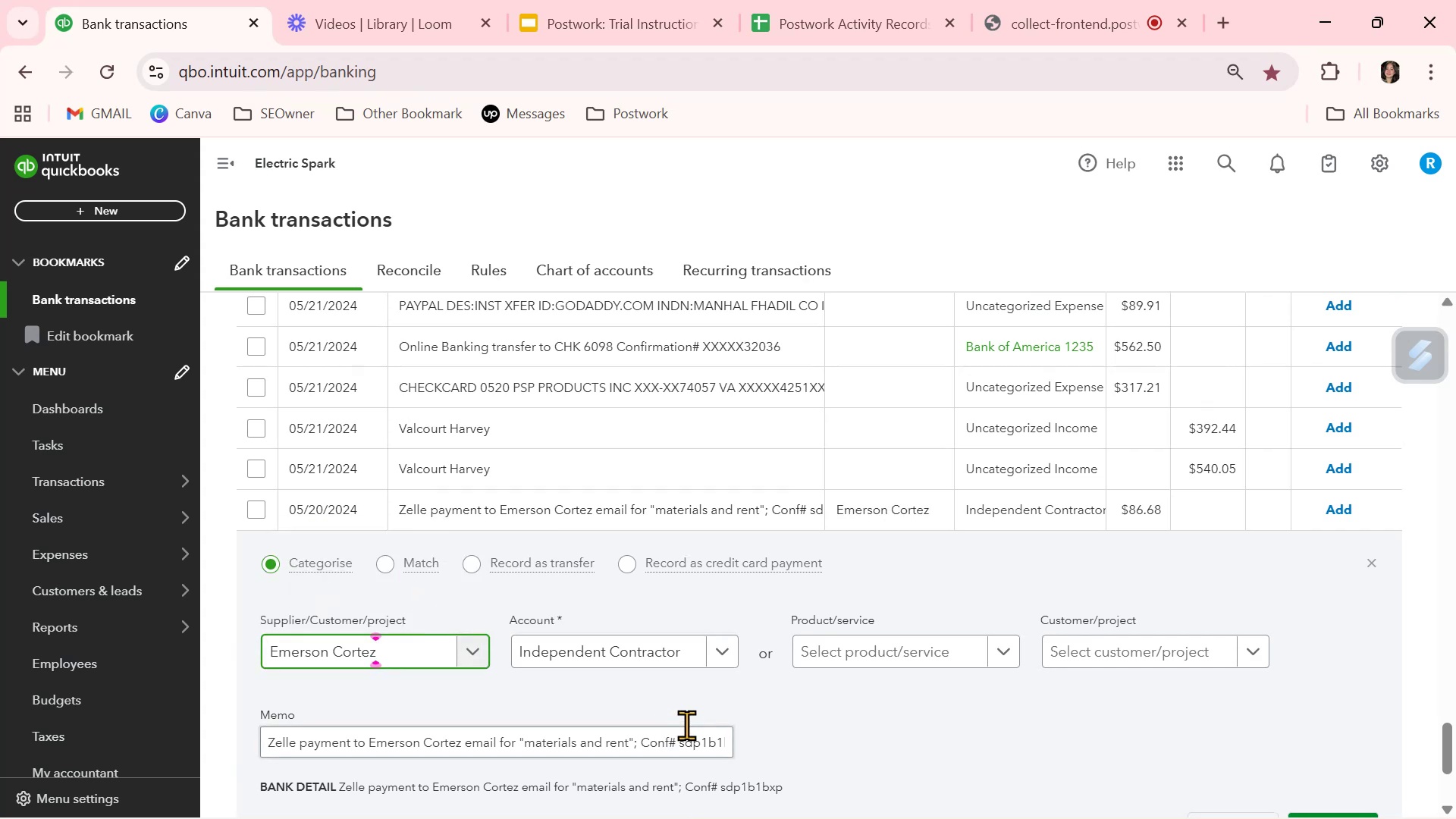 
left_click([834, 720])
 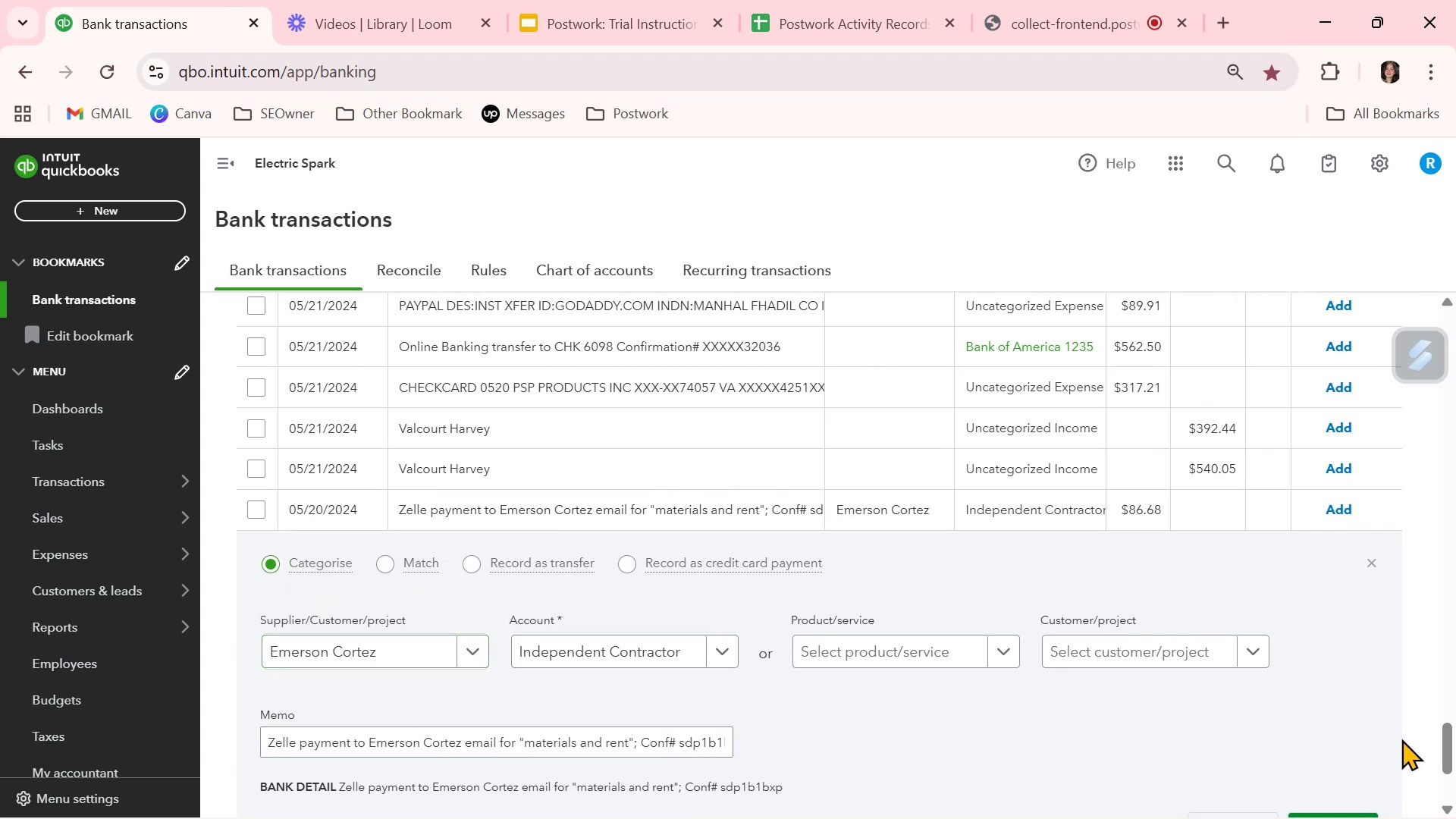 
scroll: coordinate [1404, 741], scroll_direction: down, amount: 1.0
 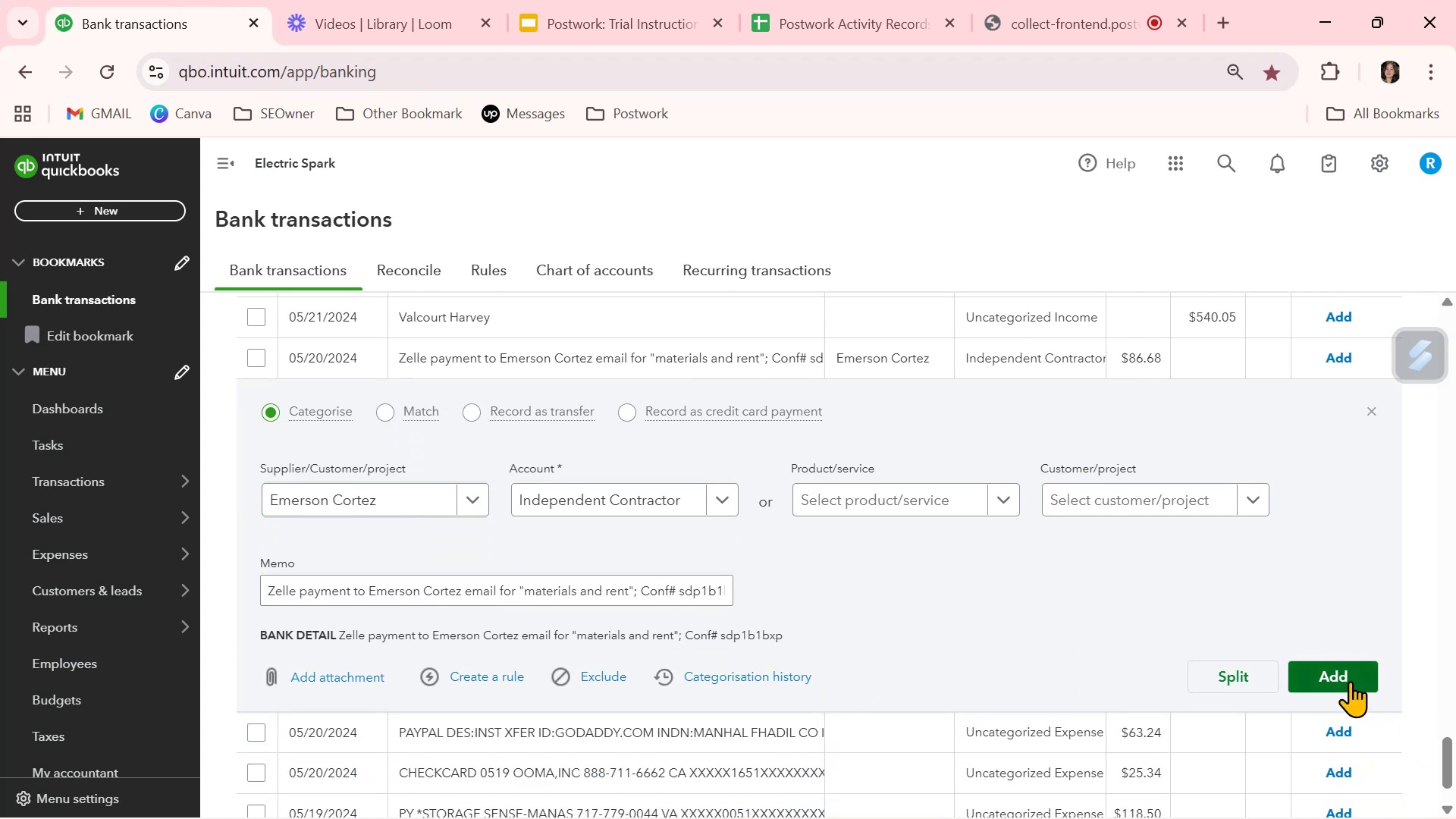 
left_click([1350, 681])
 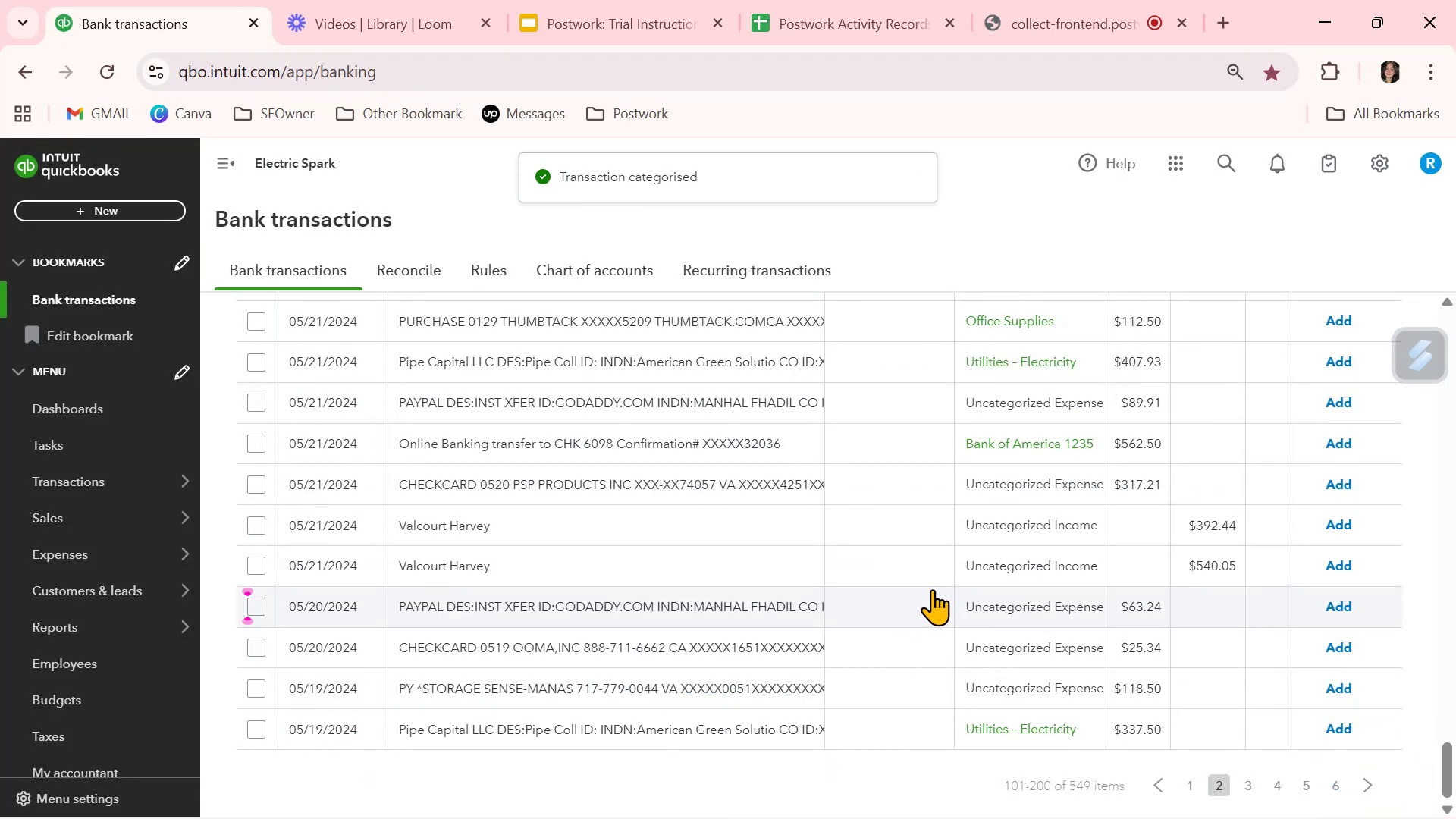 
wait(6.13)
 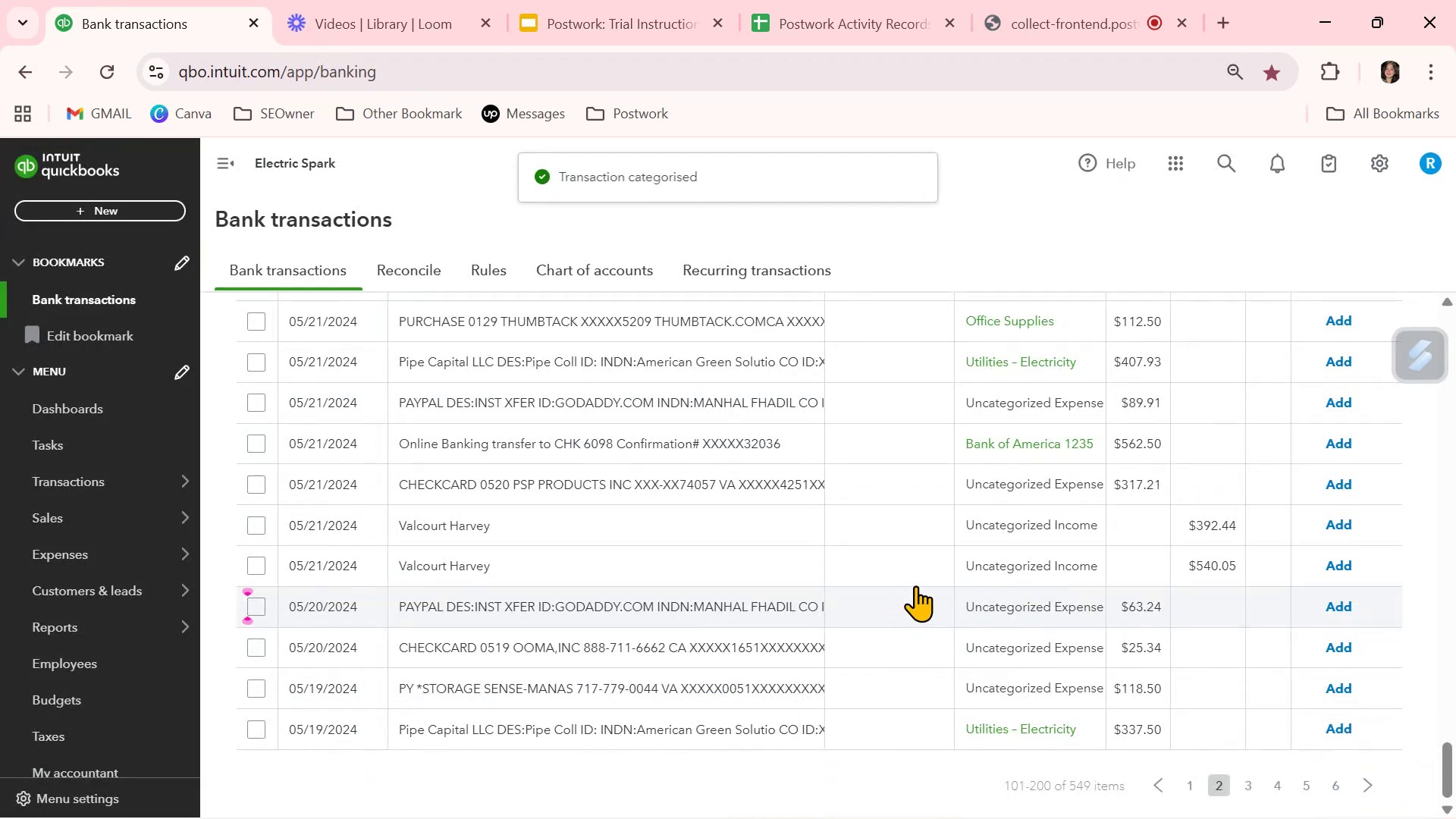 
scroll: coordinate [933, 588], scroll_direction: up, amount: 6.0
 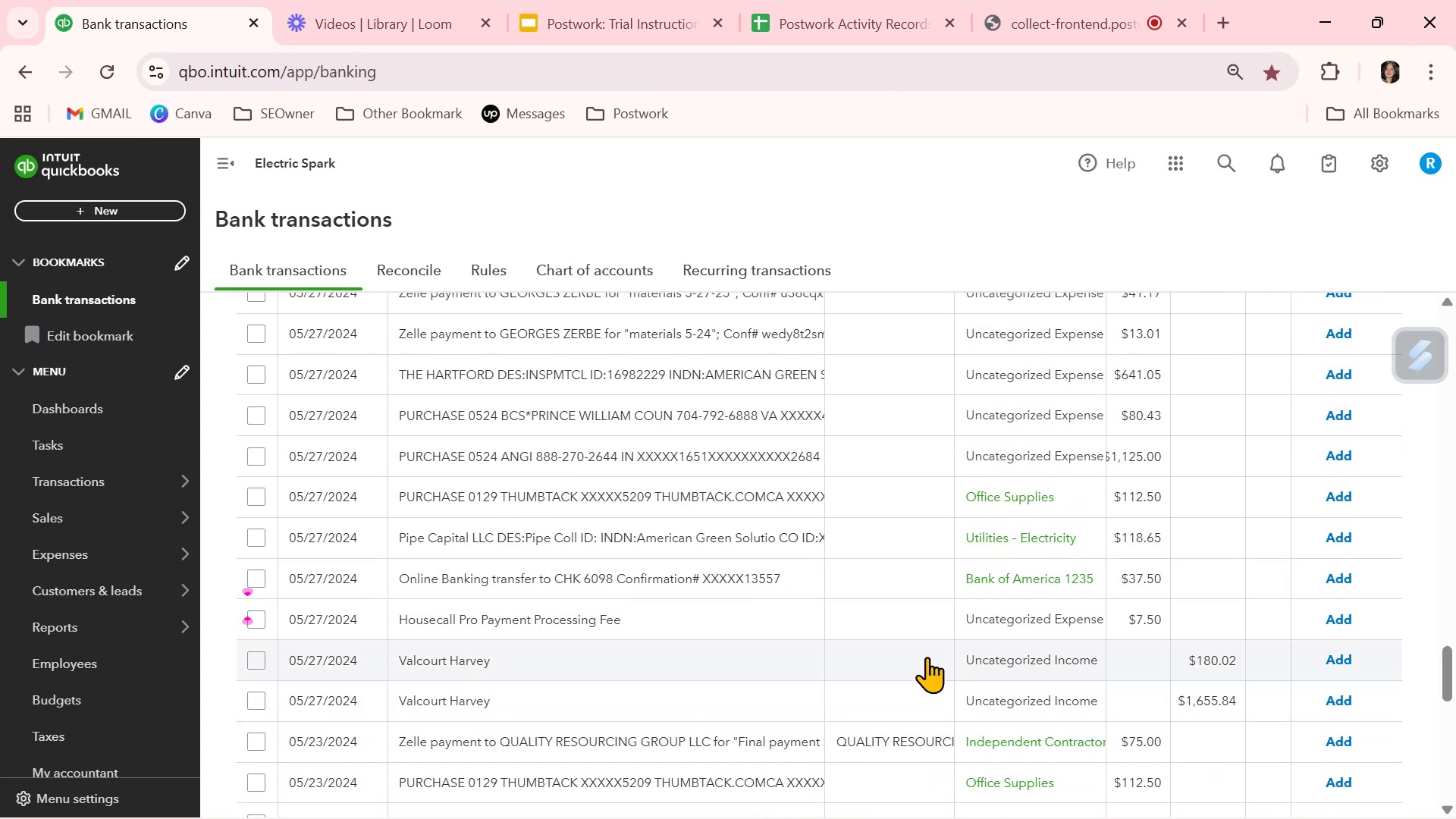 
wait(5.15)
 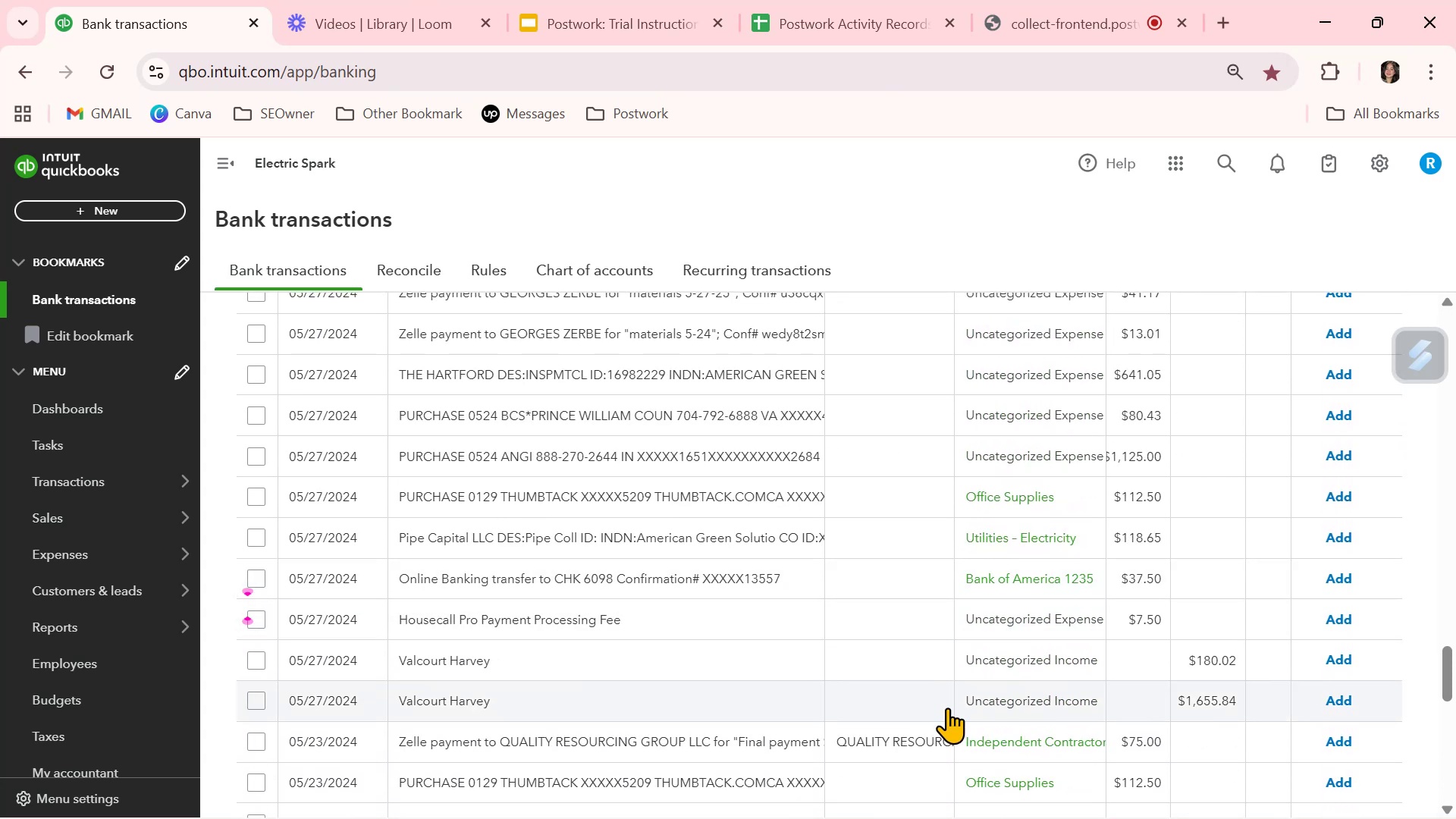 
scroll: coordinate [927, 654], scroll_direction: up, amount: 5.0
 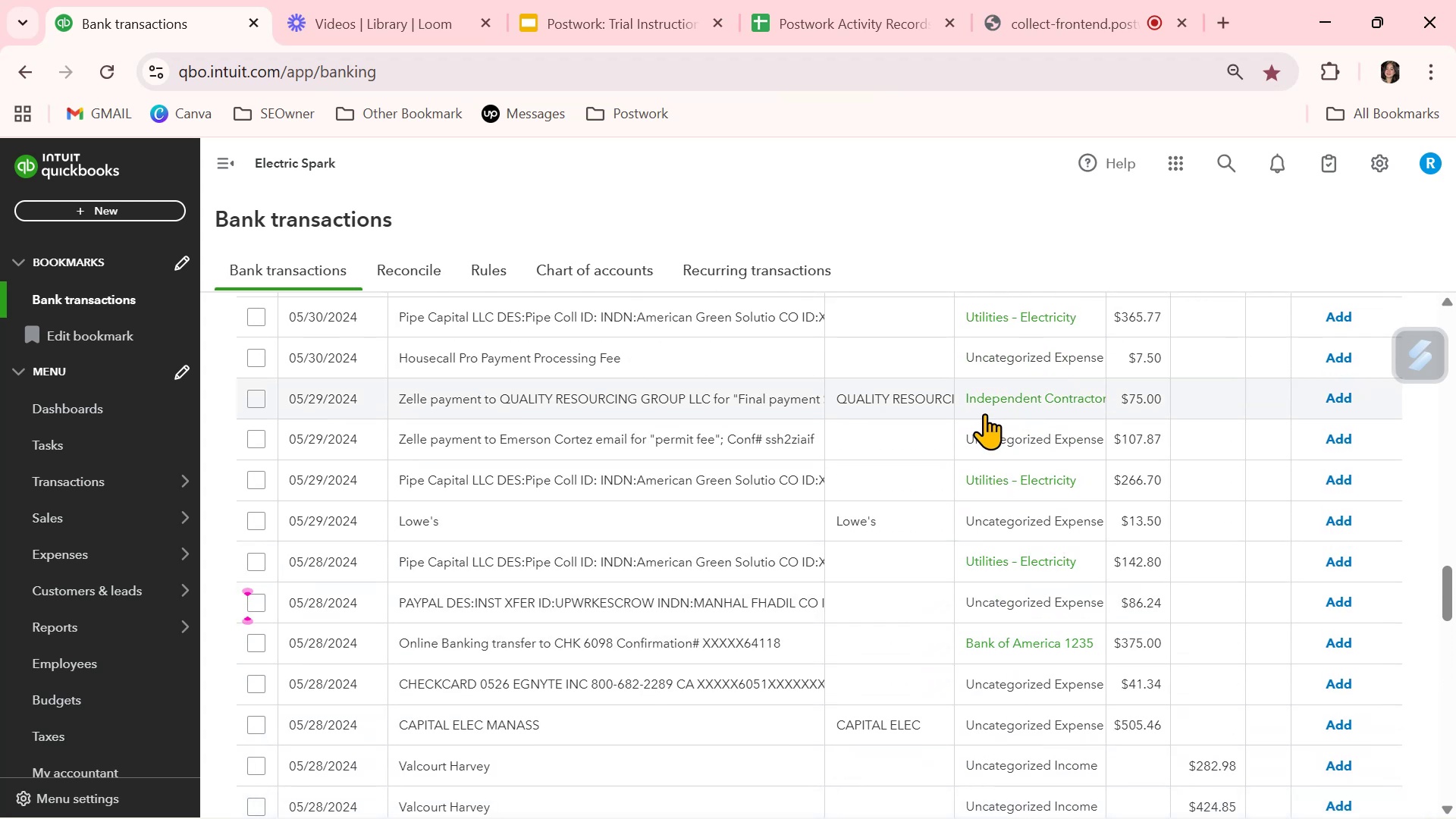 
left_click([908, 435])
 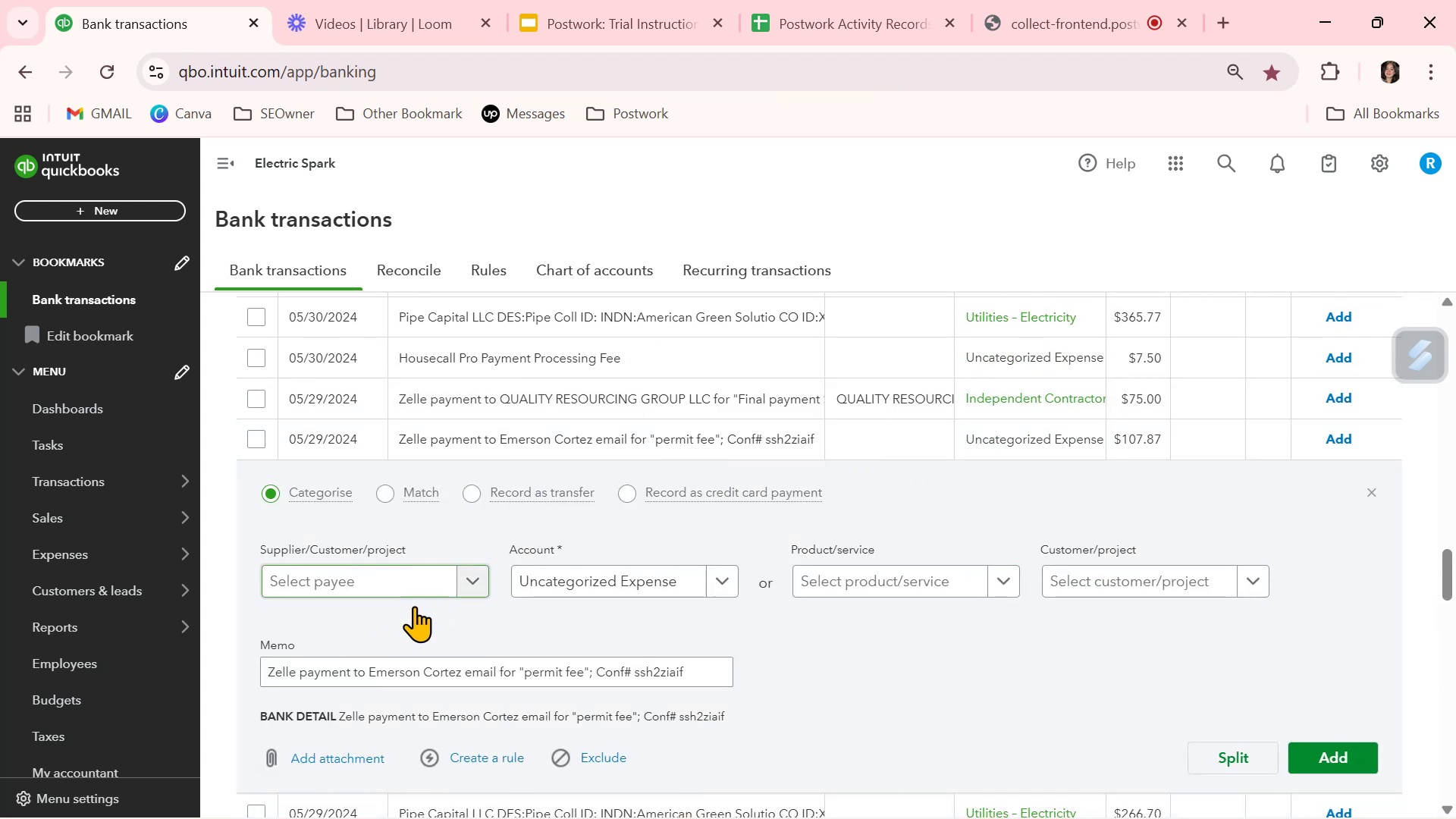 
left_click_drag(start_coordinate=[372, 672], to_coordinate=[459, 670])
 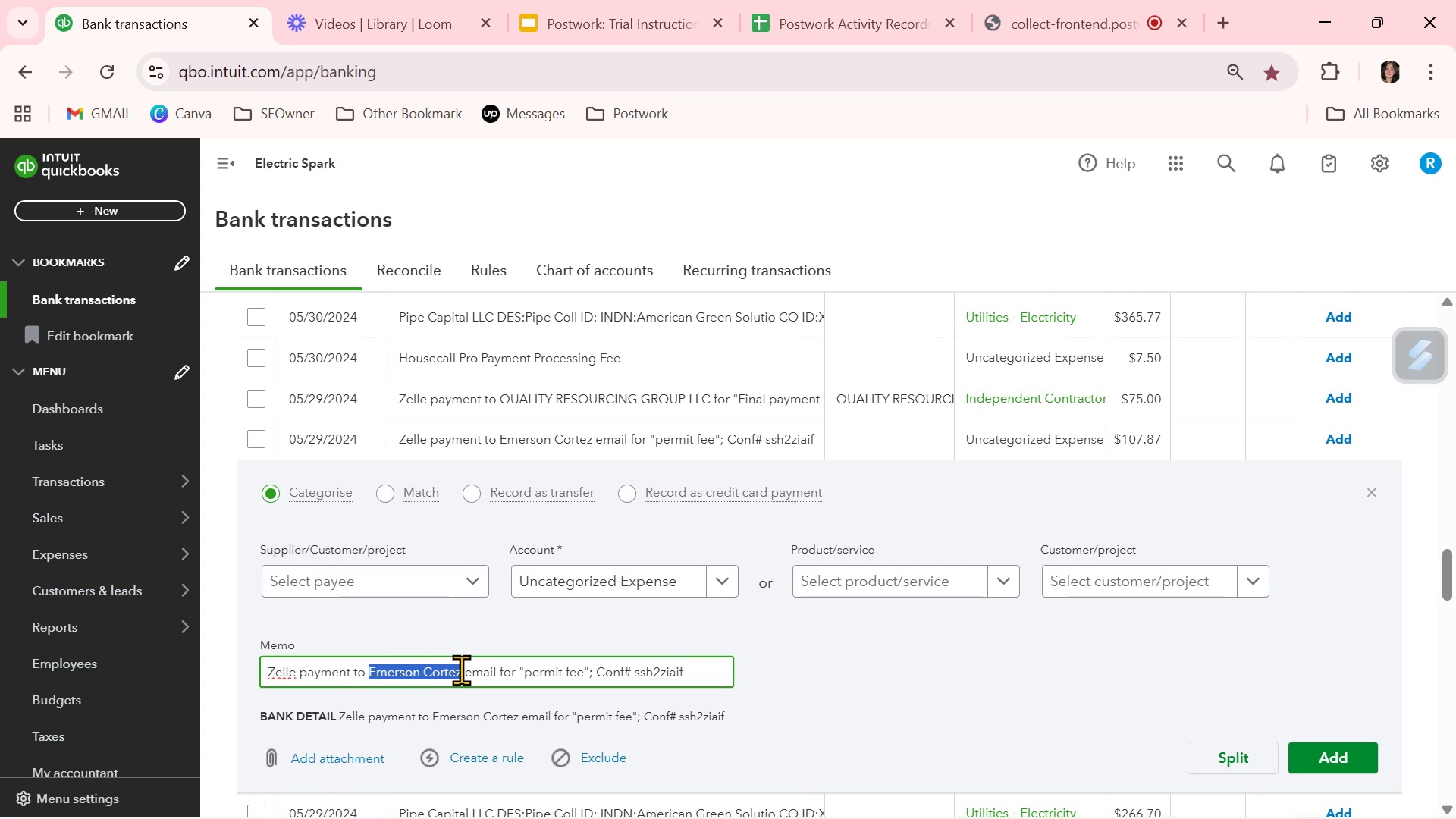 
key(Control+ControlLeft)
 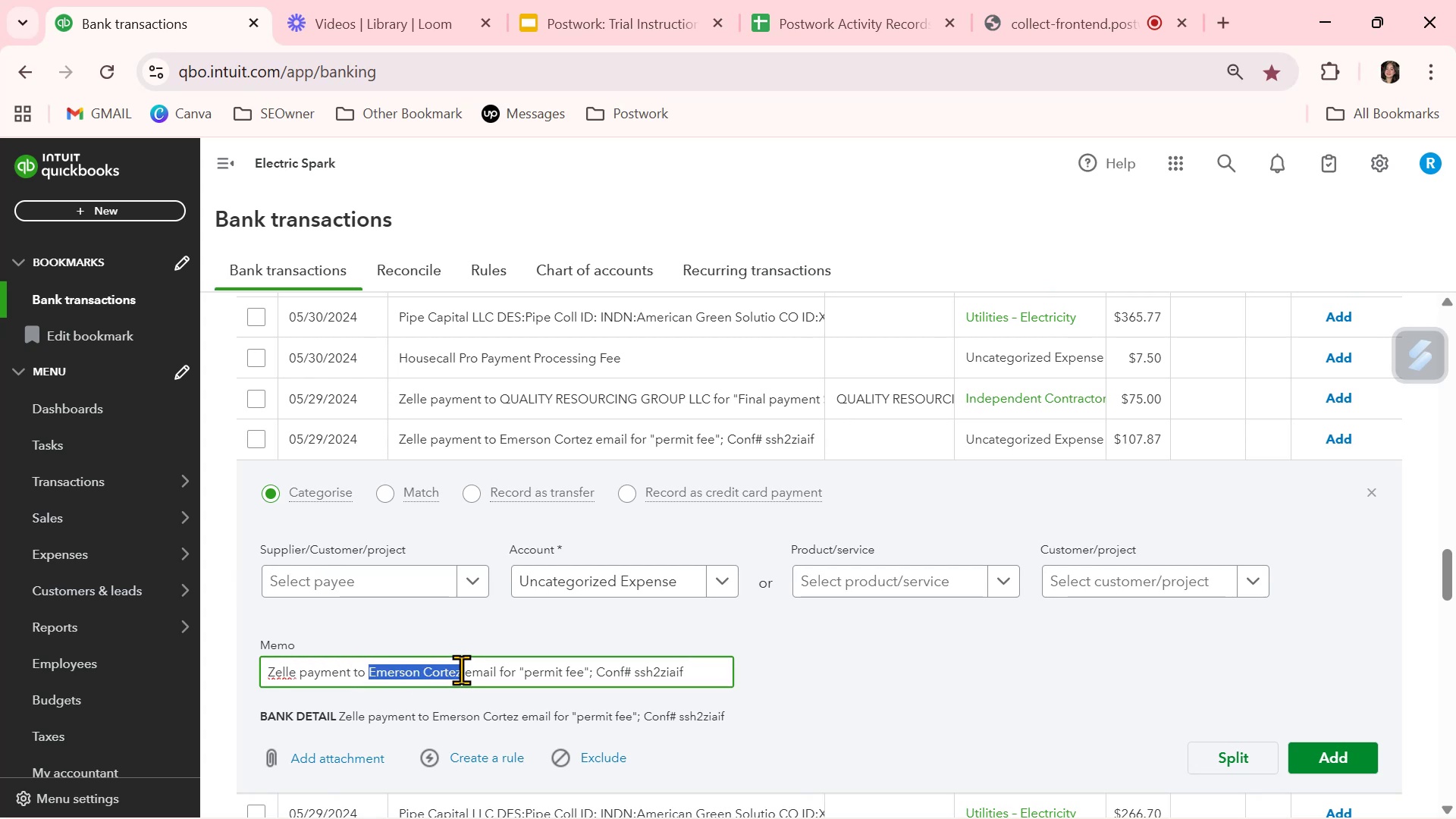 
key(Control+C)
 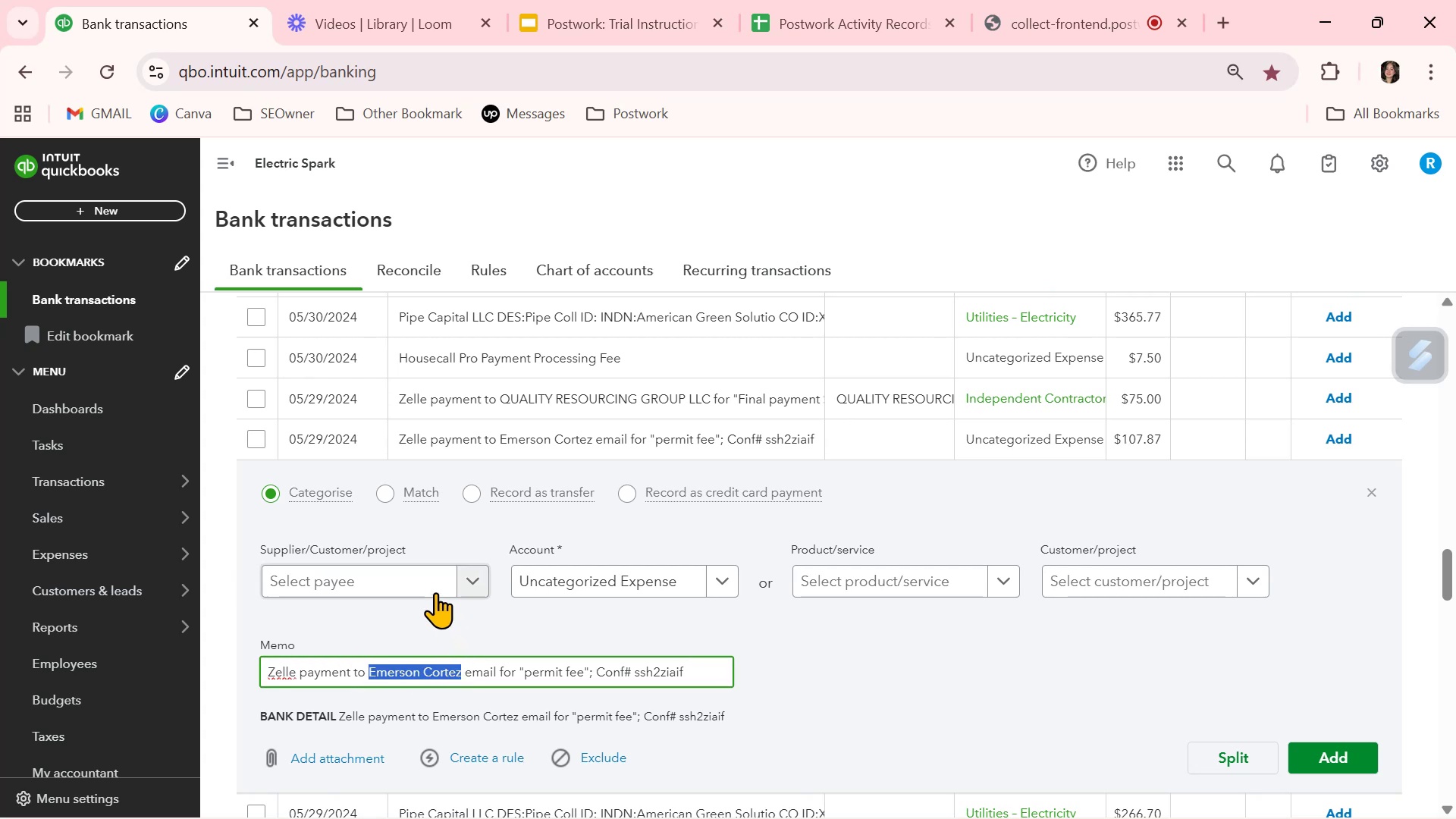 
left_click([430, 582])
 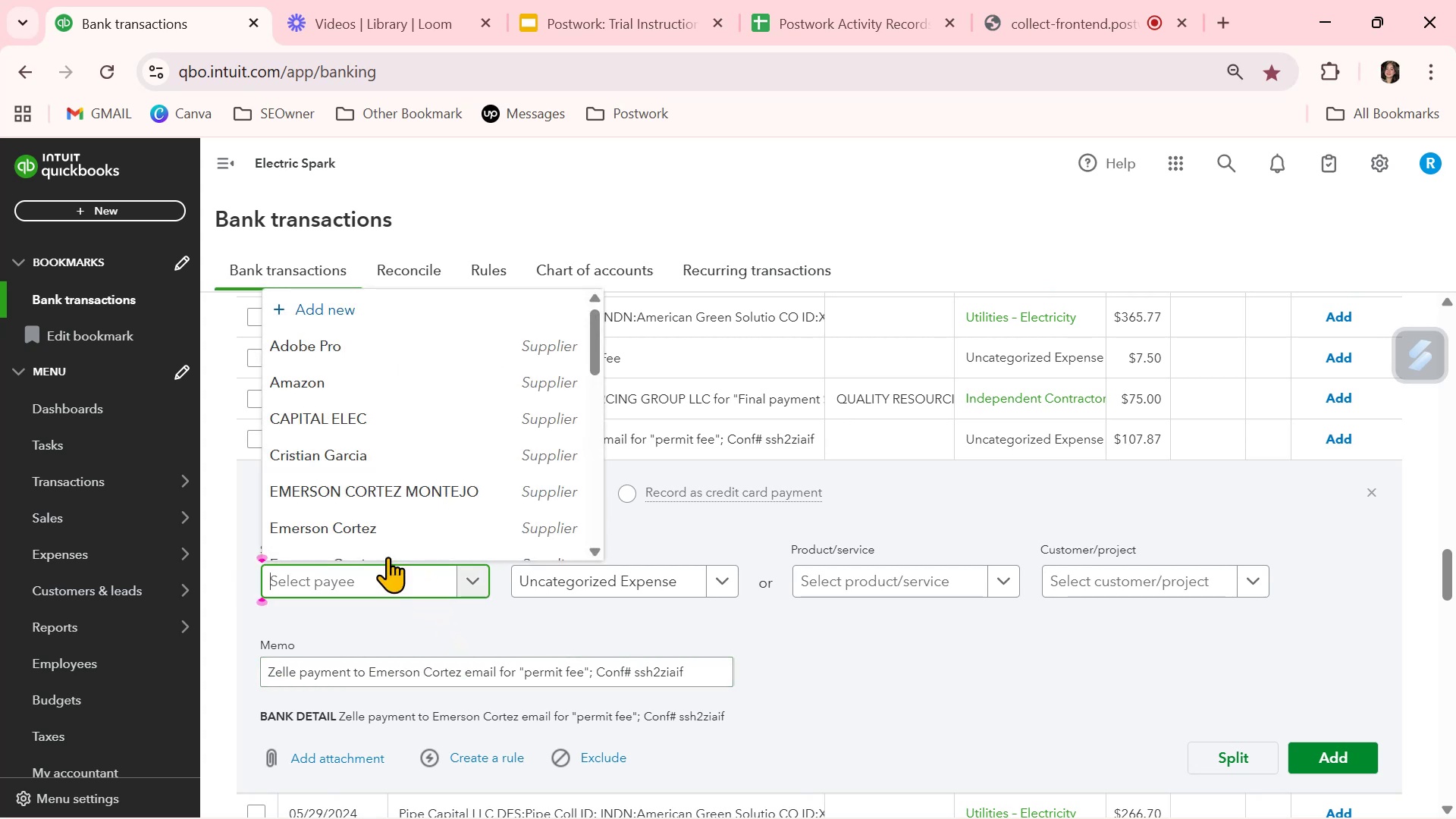 
left_click([389, 531])
 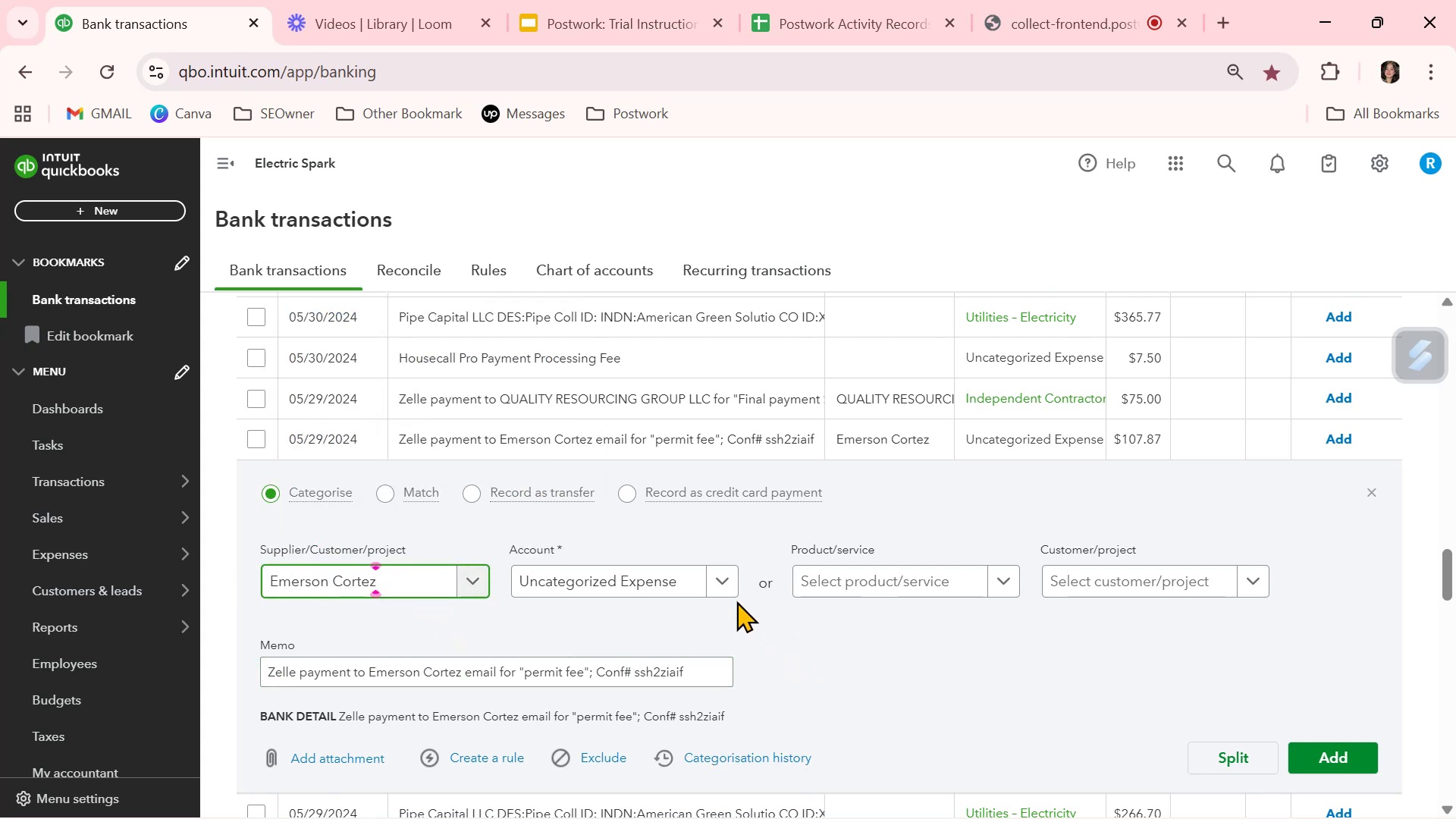 
left_click([726, 585])
 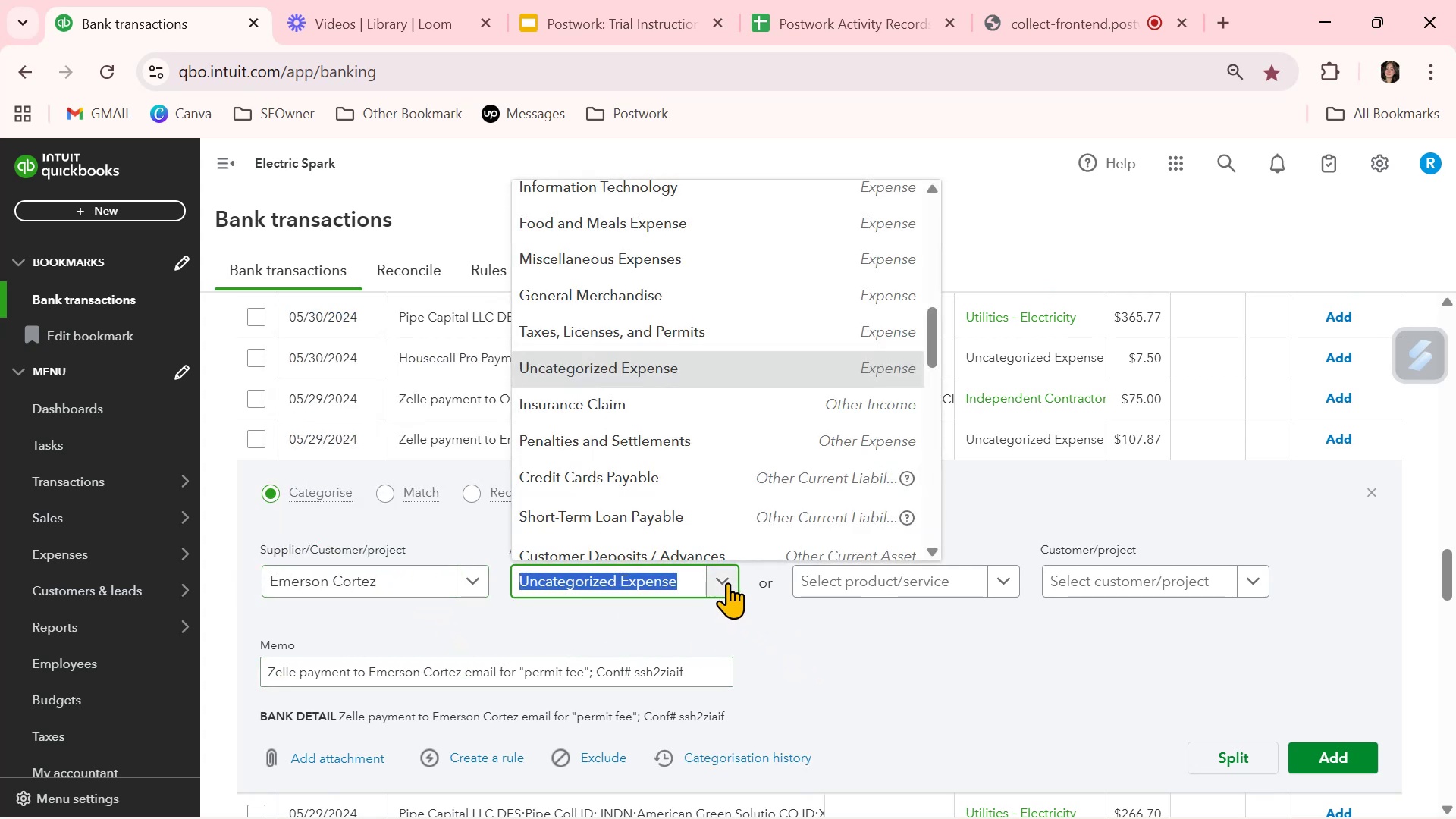 
type(ind)
 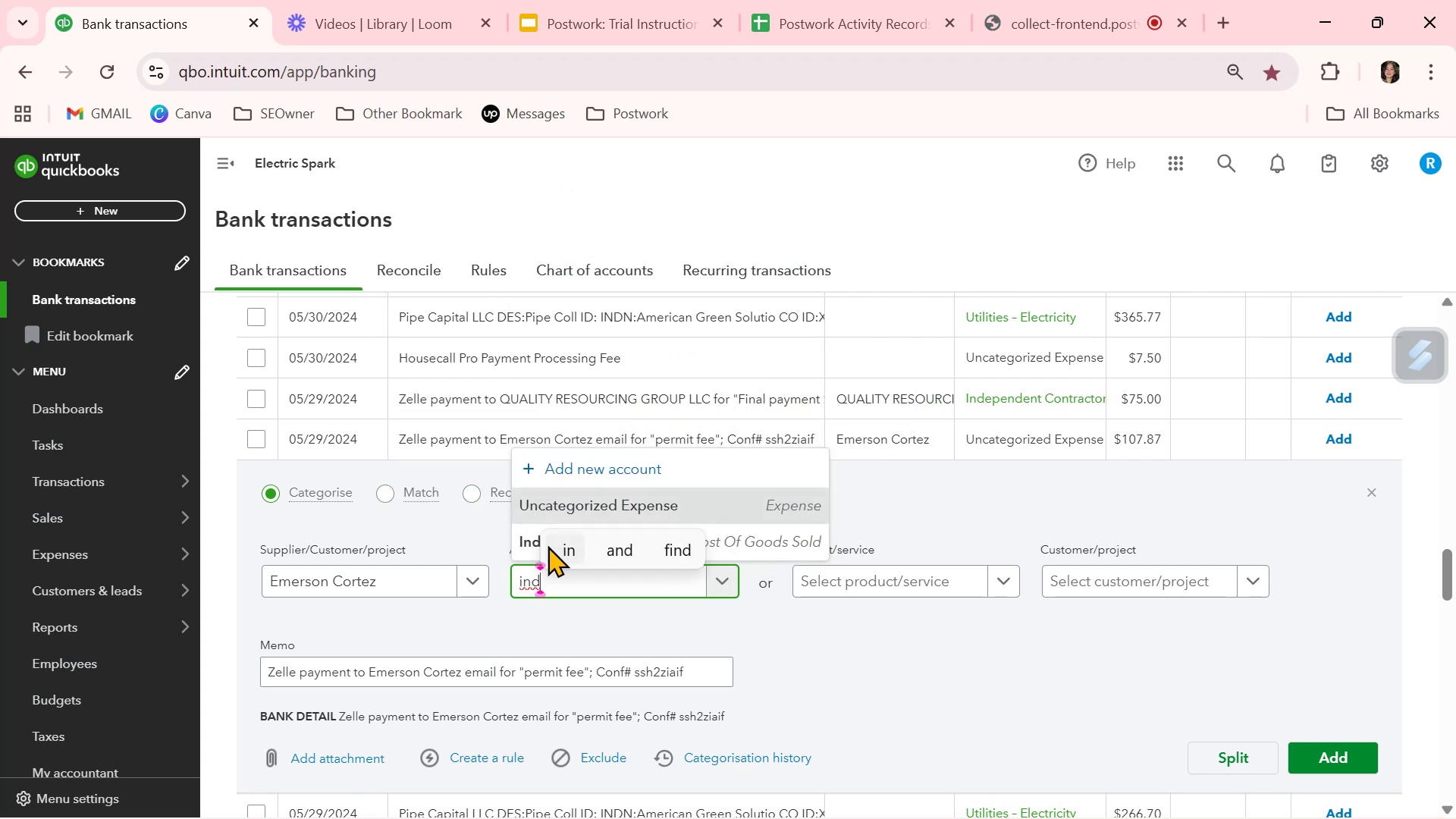 
left_click([522, 542])
 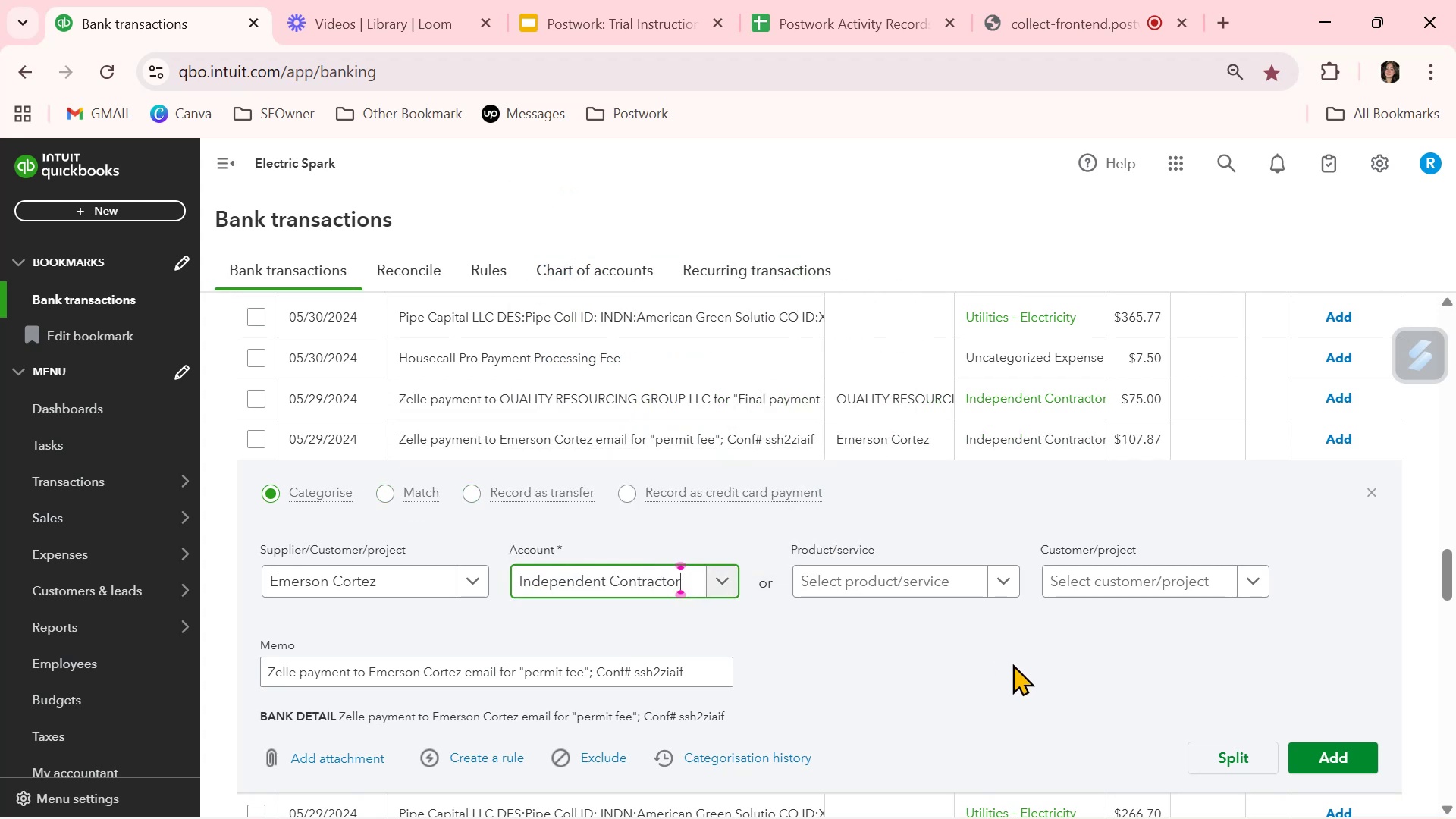 
left_click([1018, 664])
 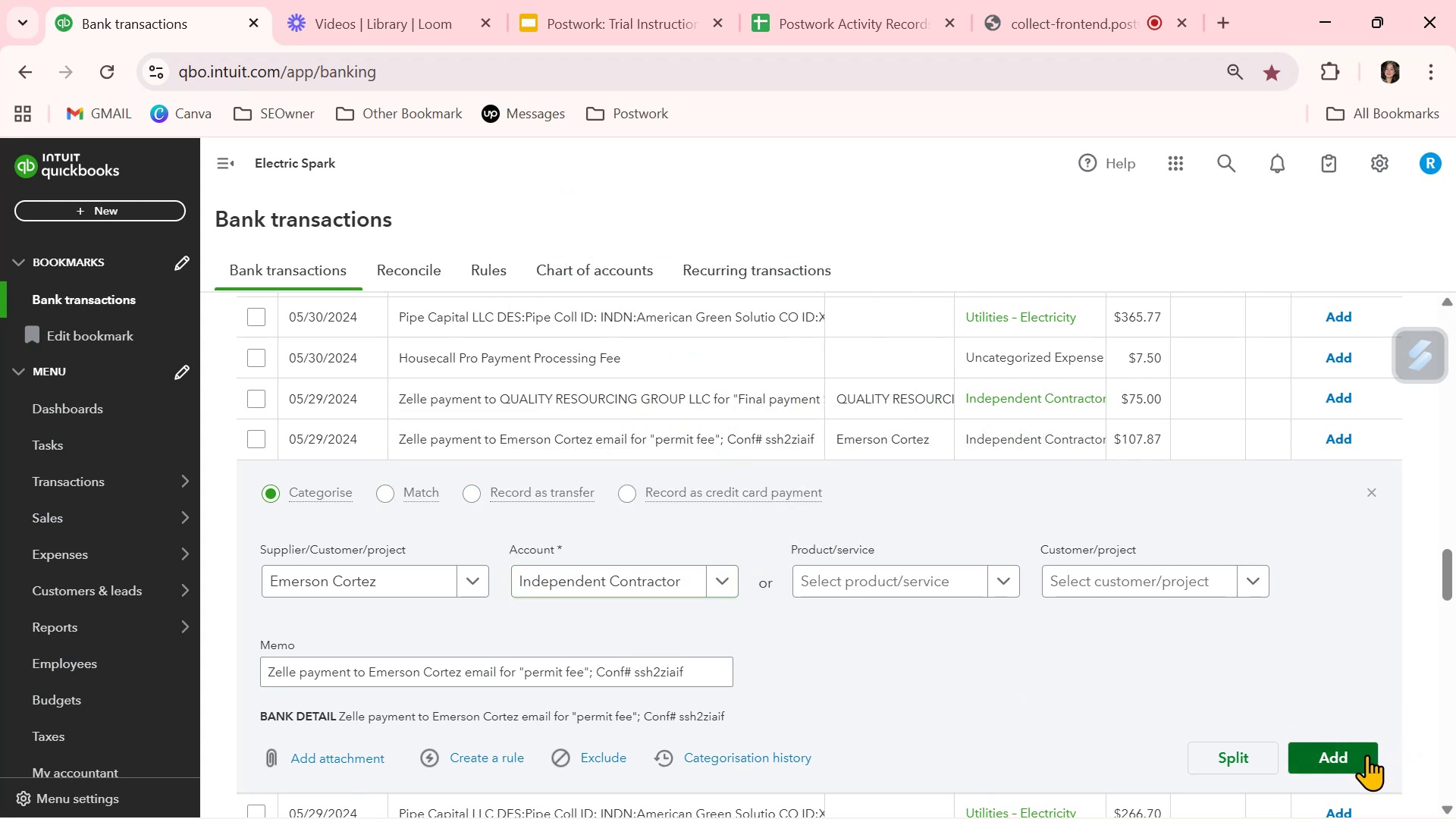 
left_click([928, 438])
 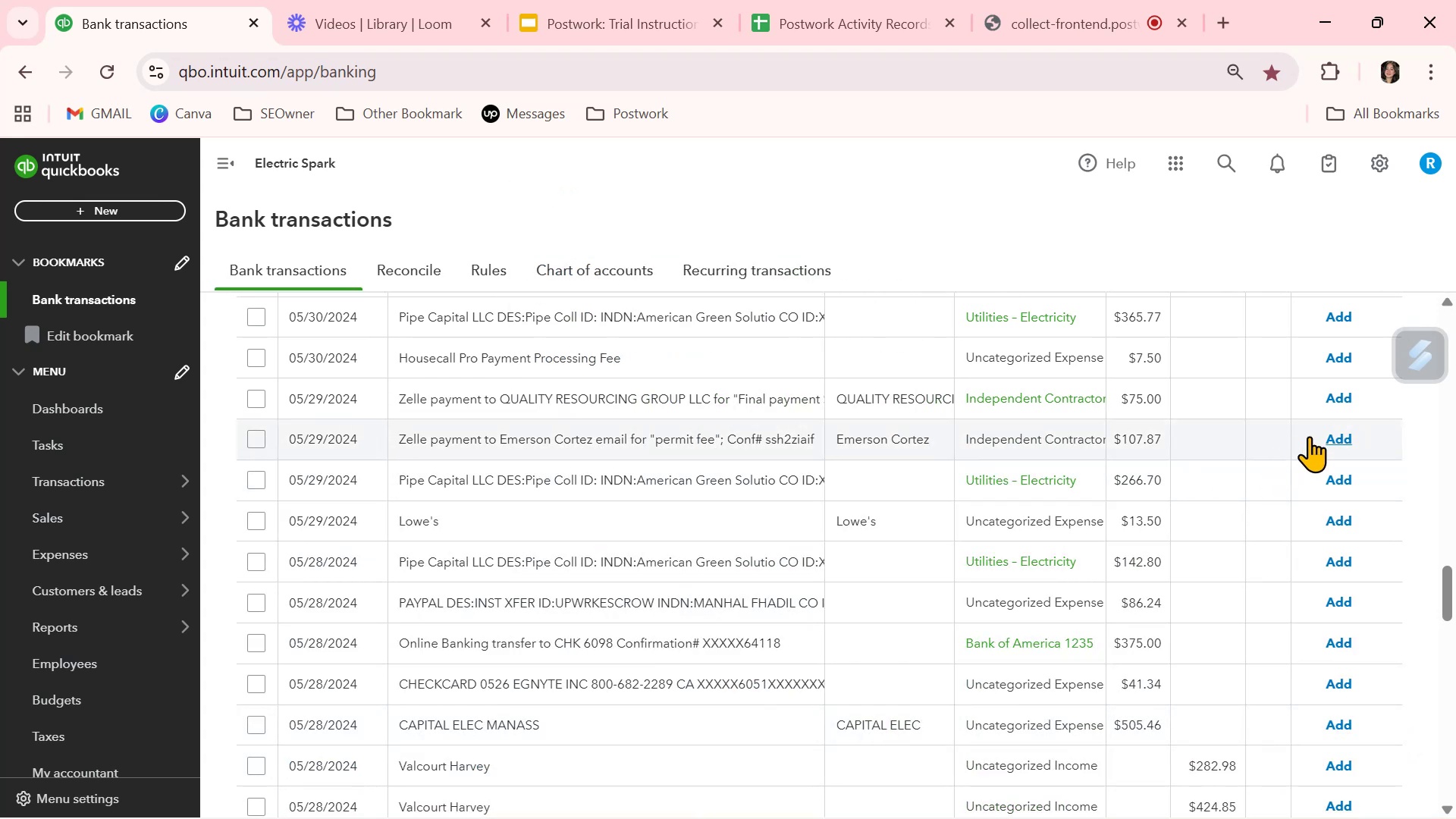 
left_click([1343, 435])
 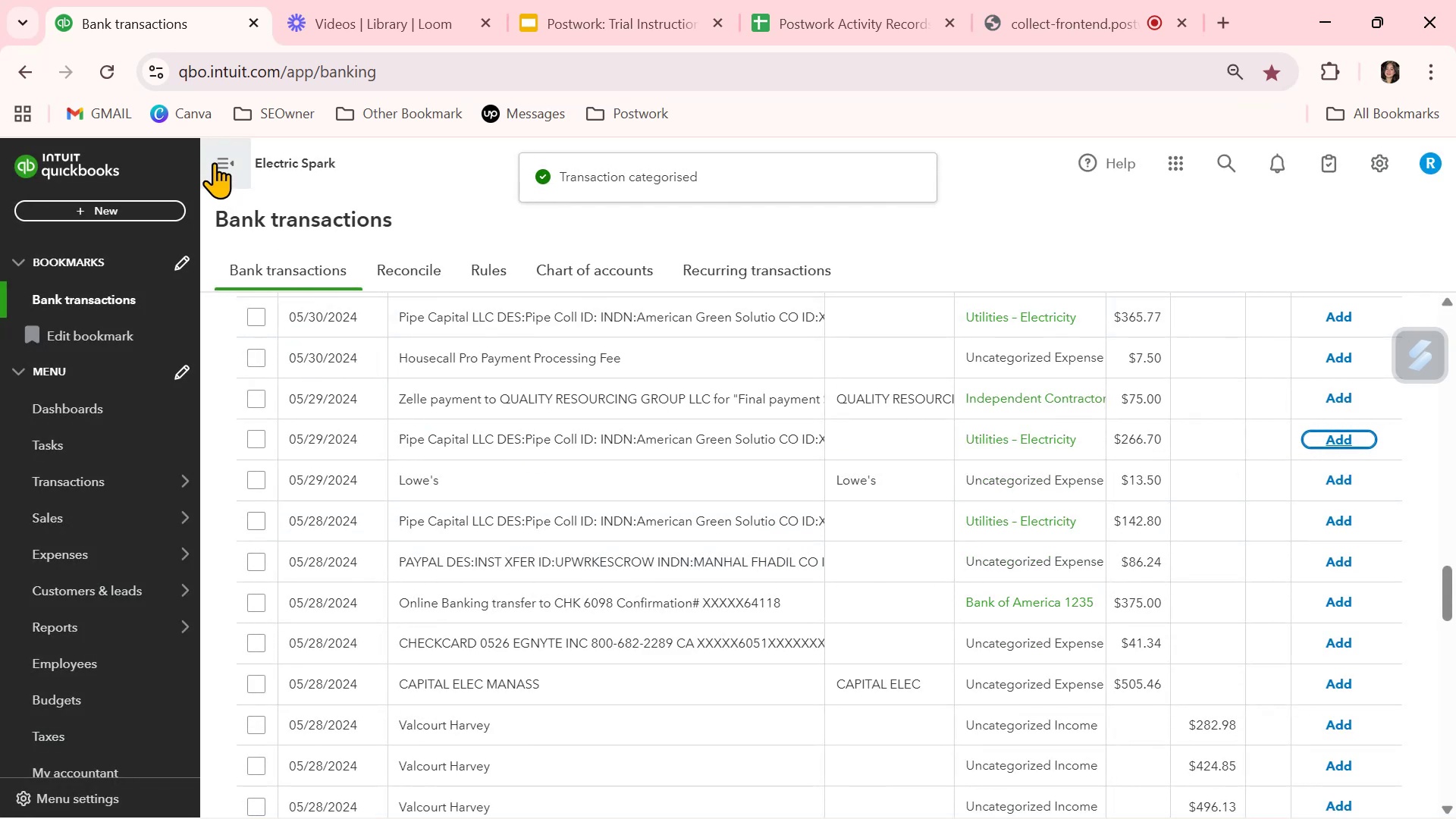 
left_click([106, 65])
 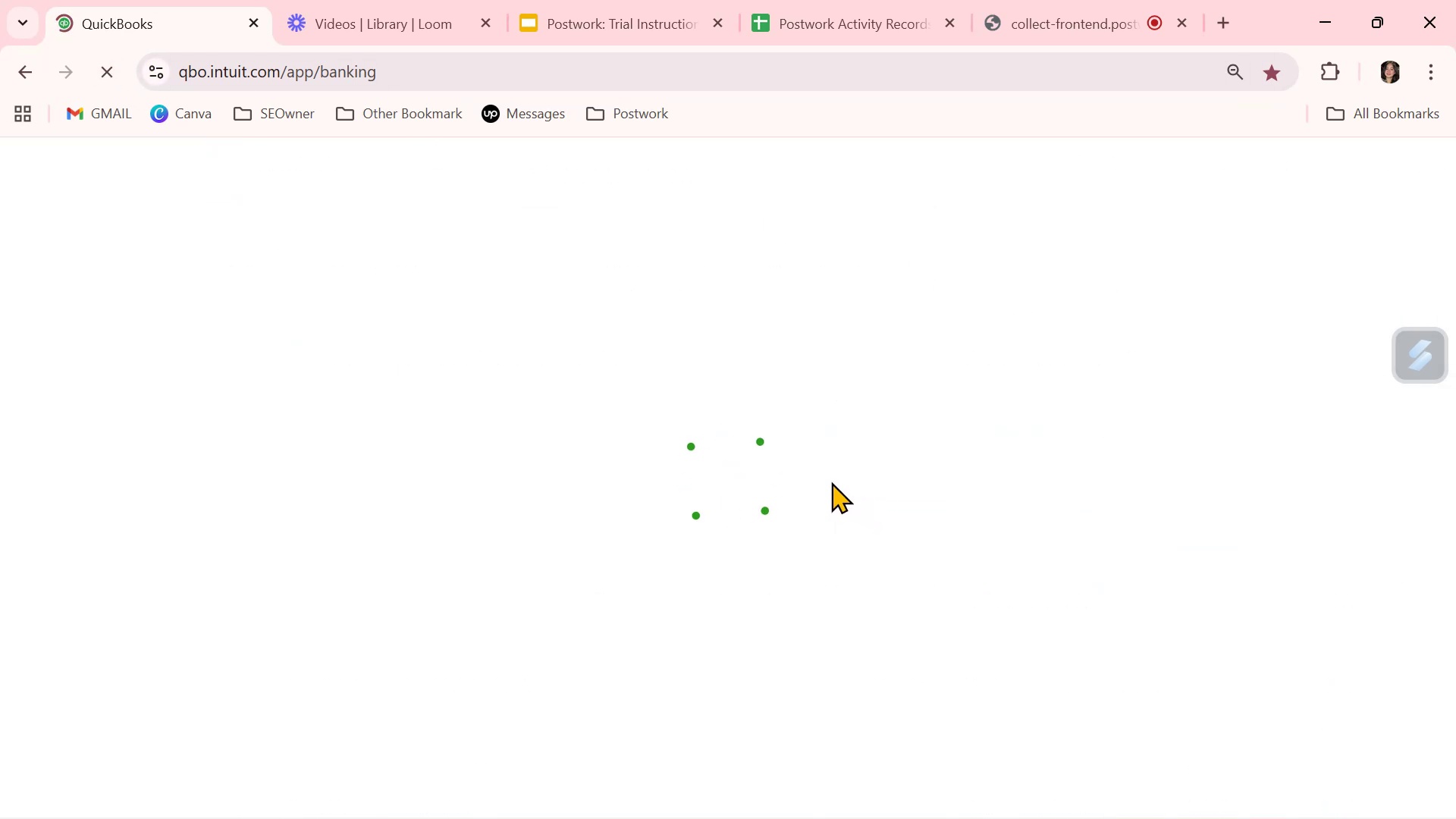 
wait(11.14)
 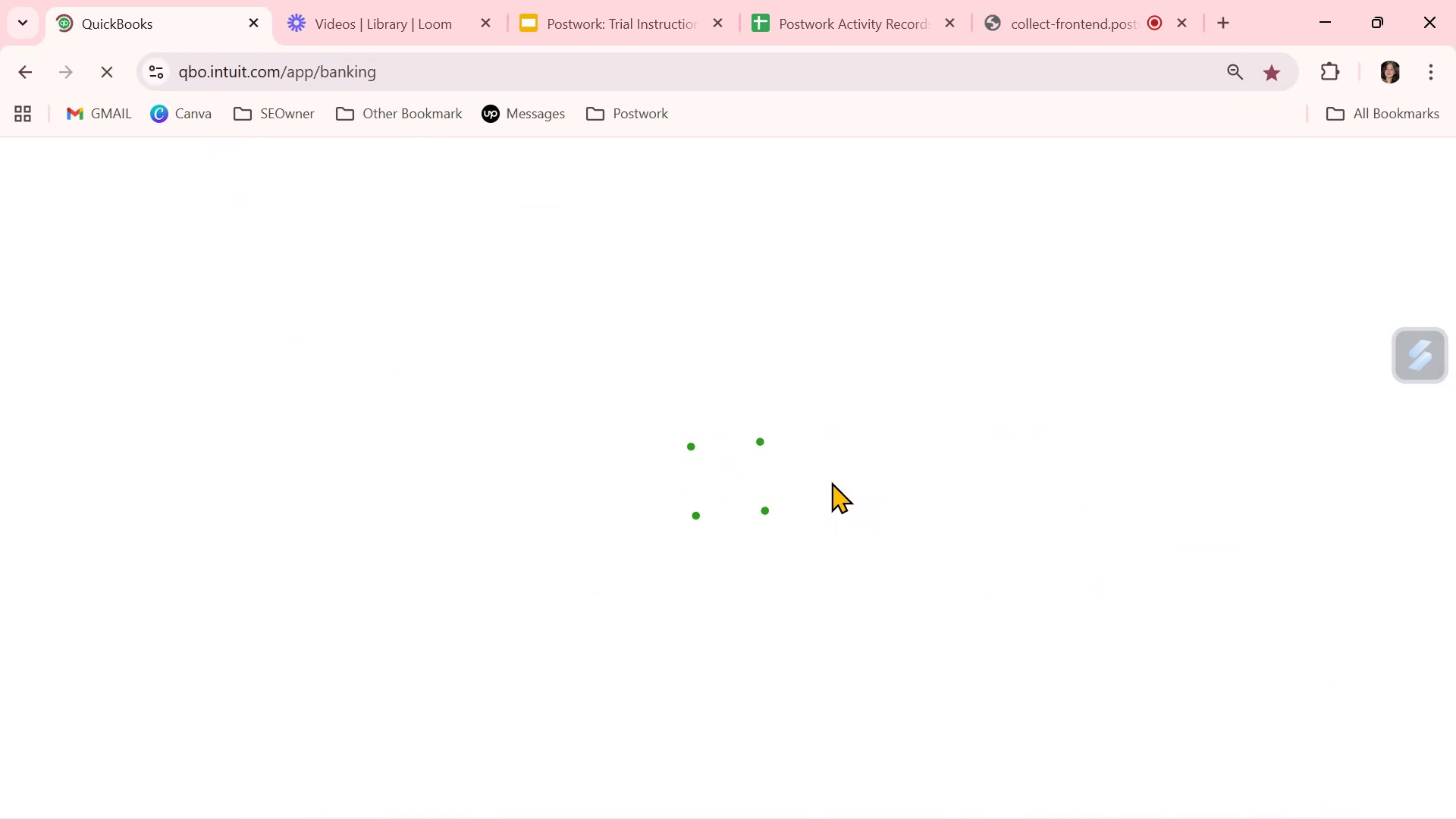 
scroll: coordinate [681, 714], scroll_direction: down, amount: 7.0
 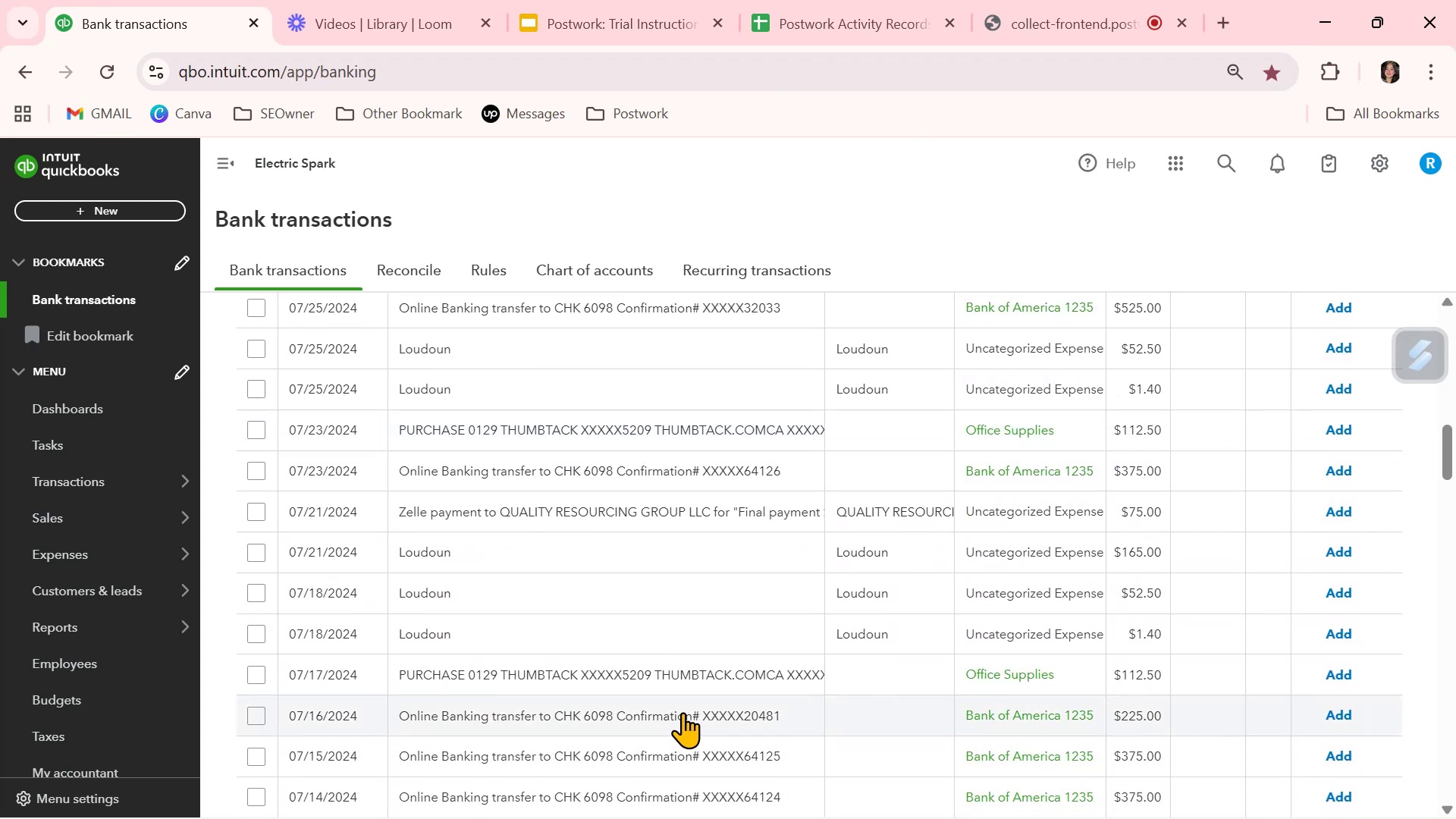 
scroll: coordinate [685, 709], scroll_direction: down, amount: 6.0
 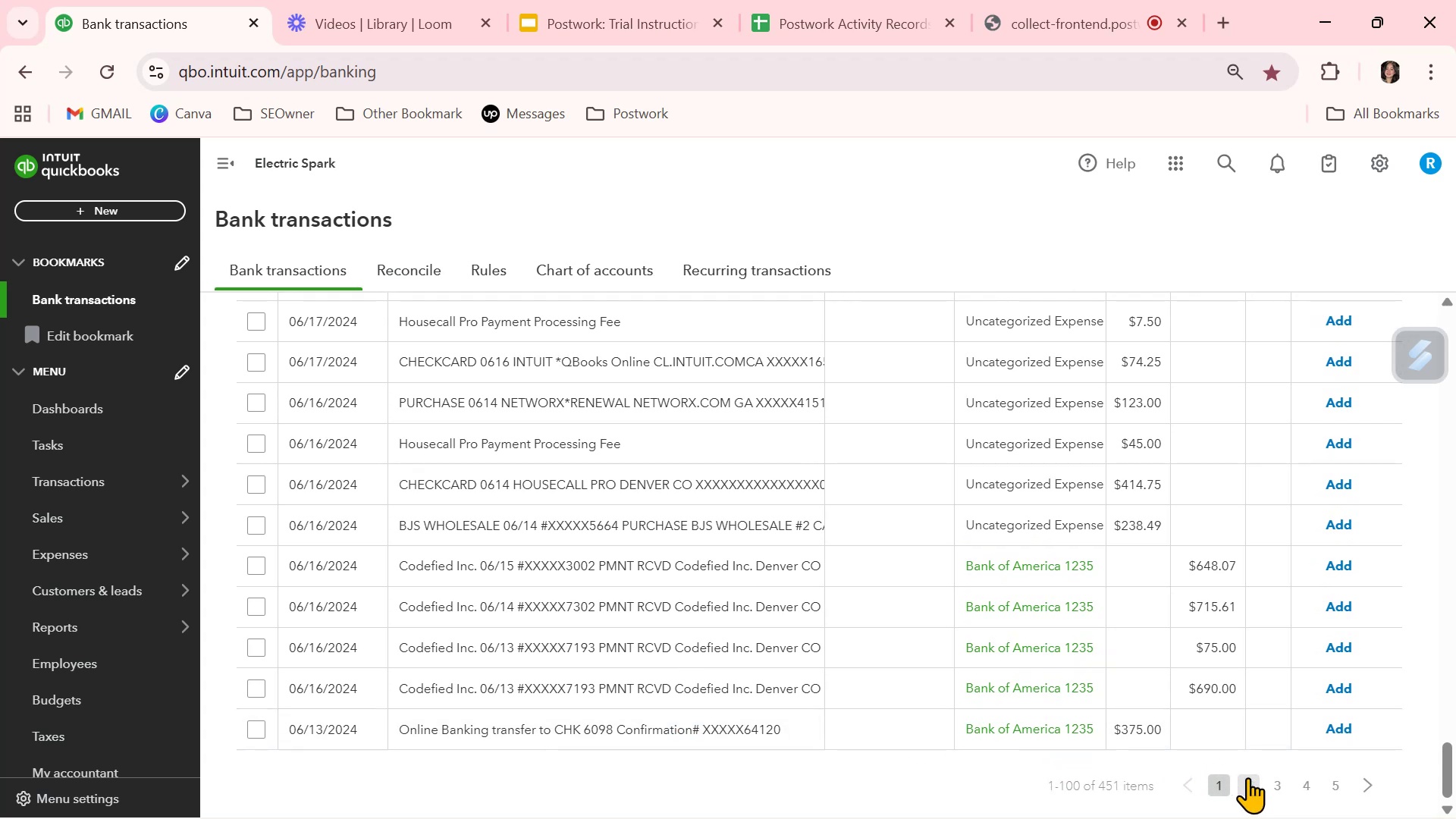 
left_click([1254, 778])
 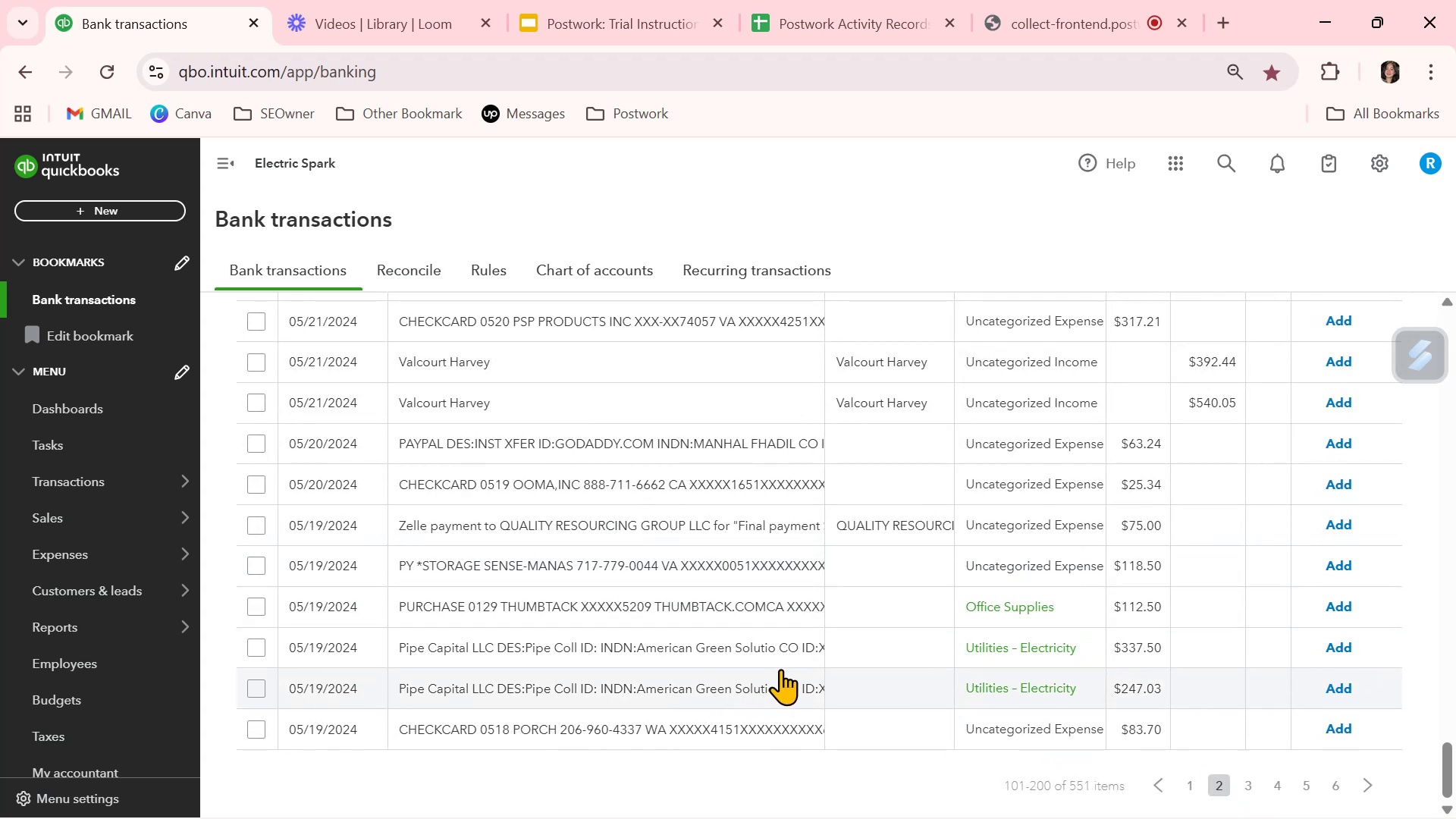 
wait(5.63)
 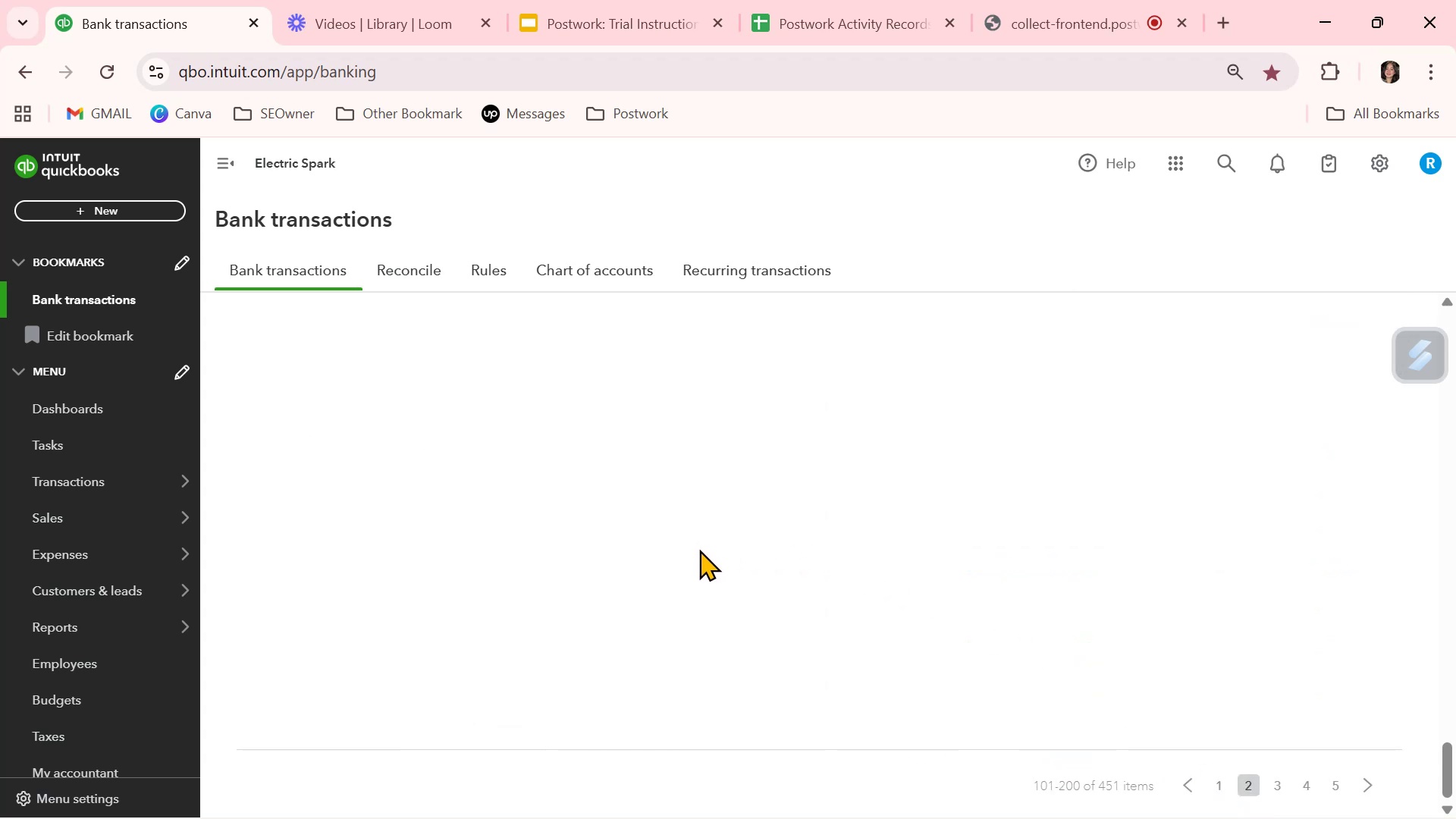 
scroll: coordinate [784, 656], scroll_direction: up, amount: 7.0
 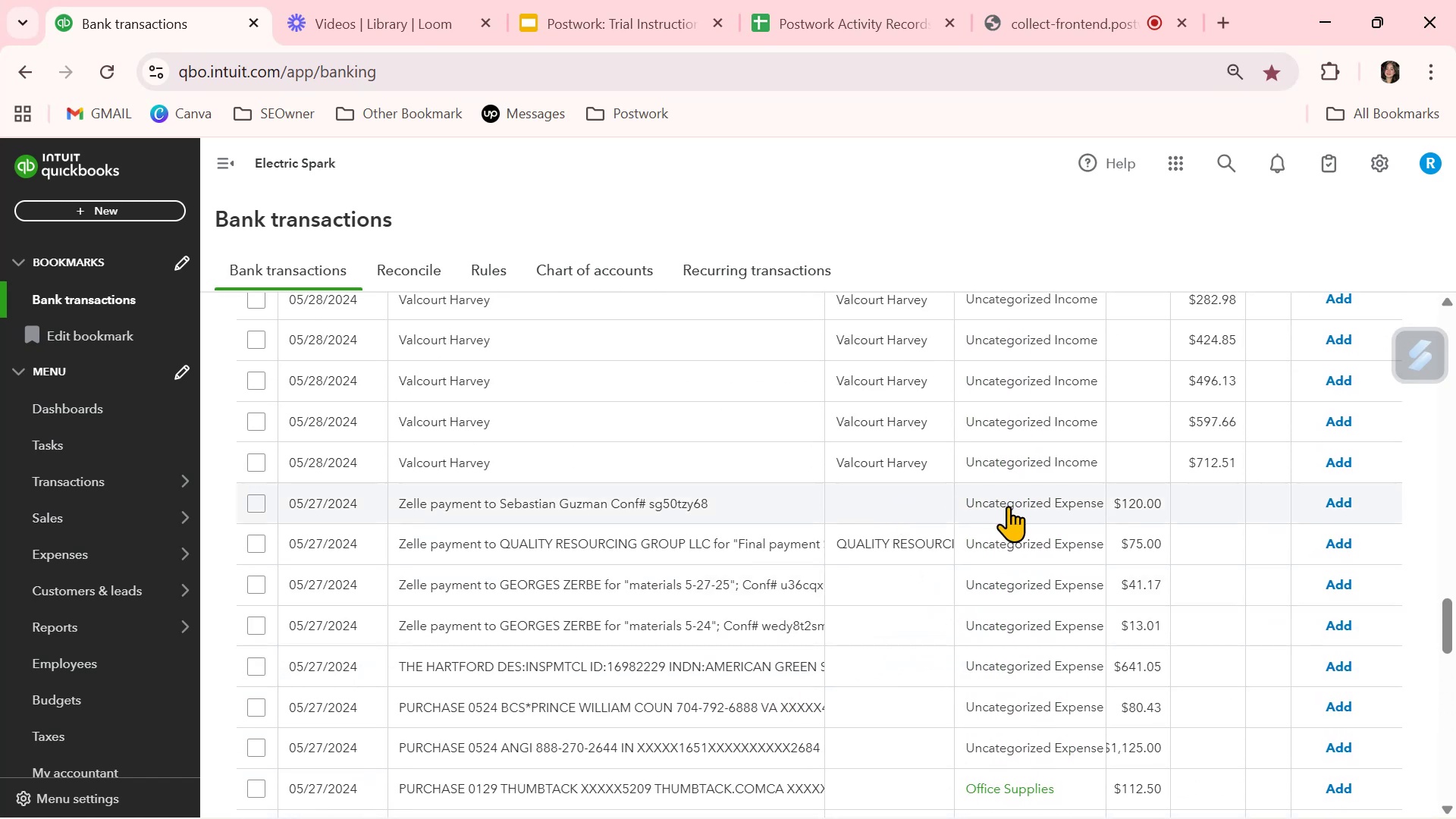 
wait(6.94)
 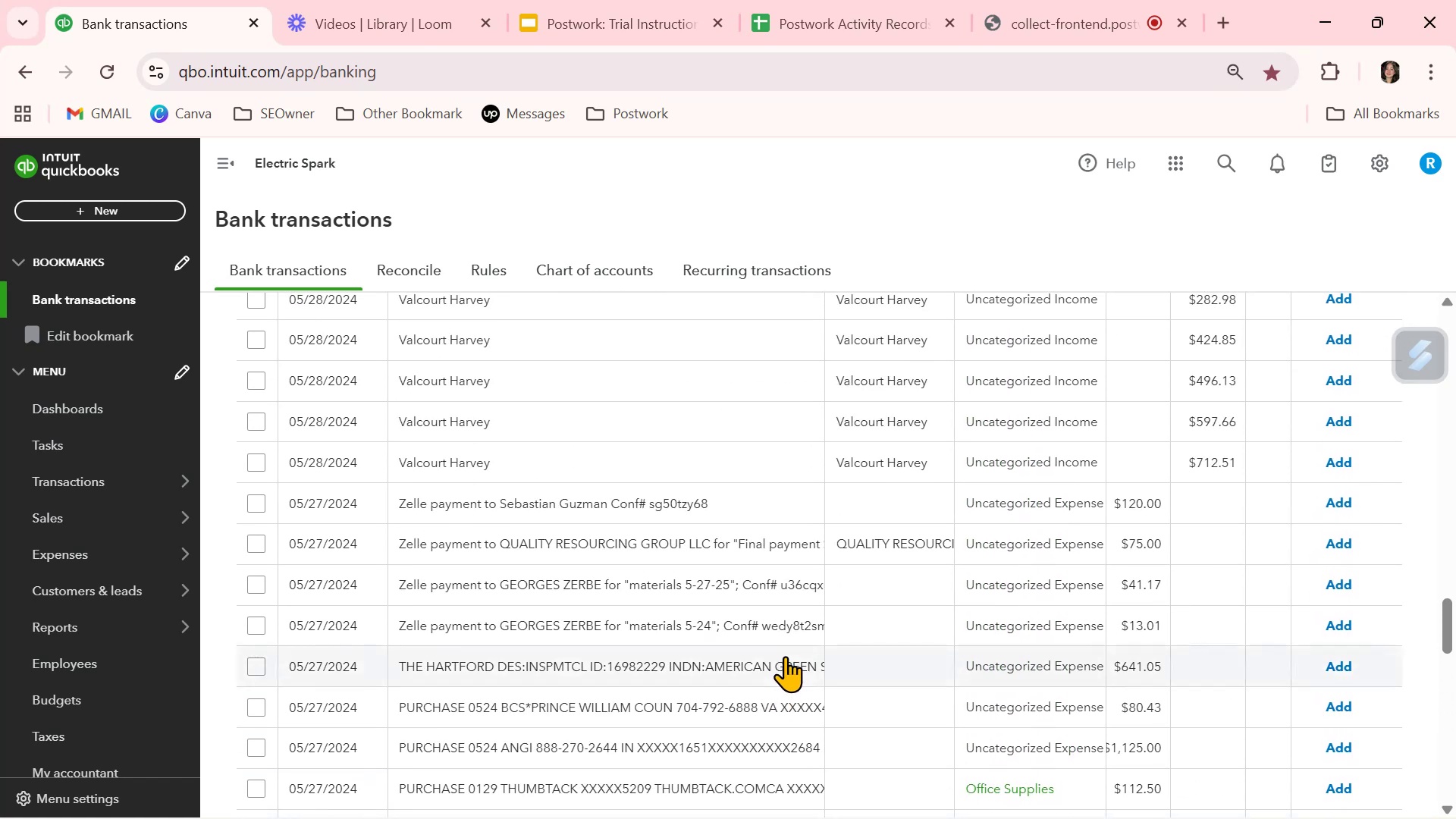 
left_click([1015, 541])
 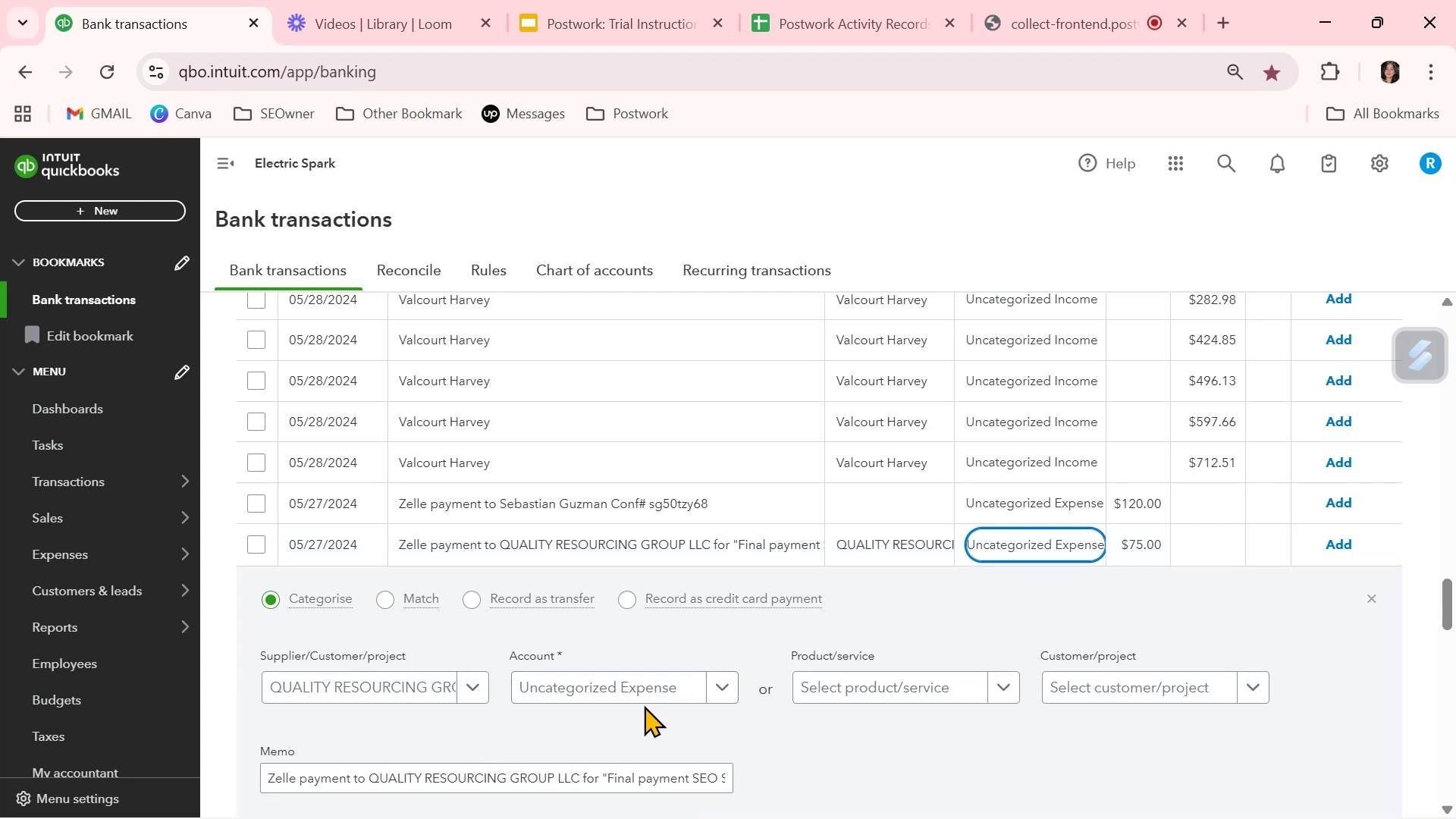 
left_click([723, 683])
 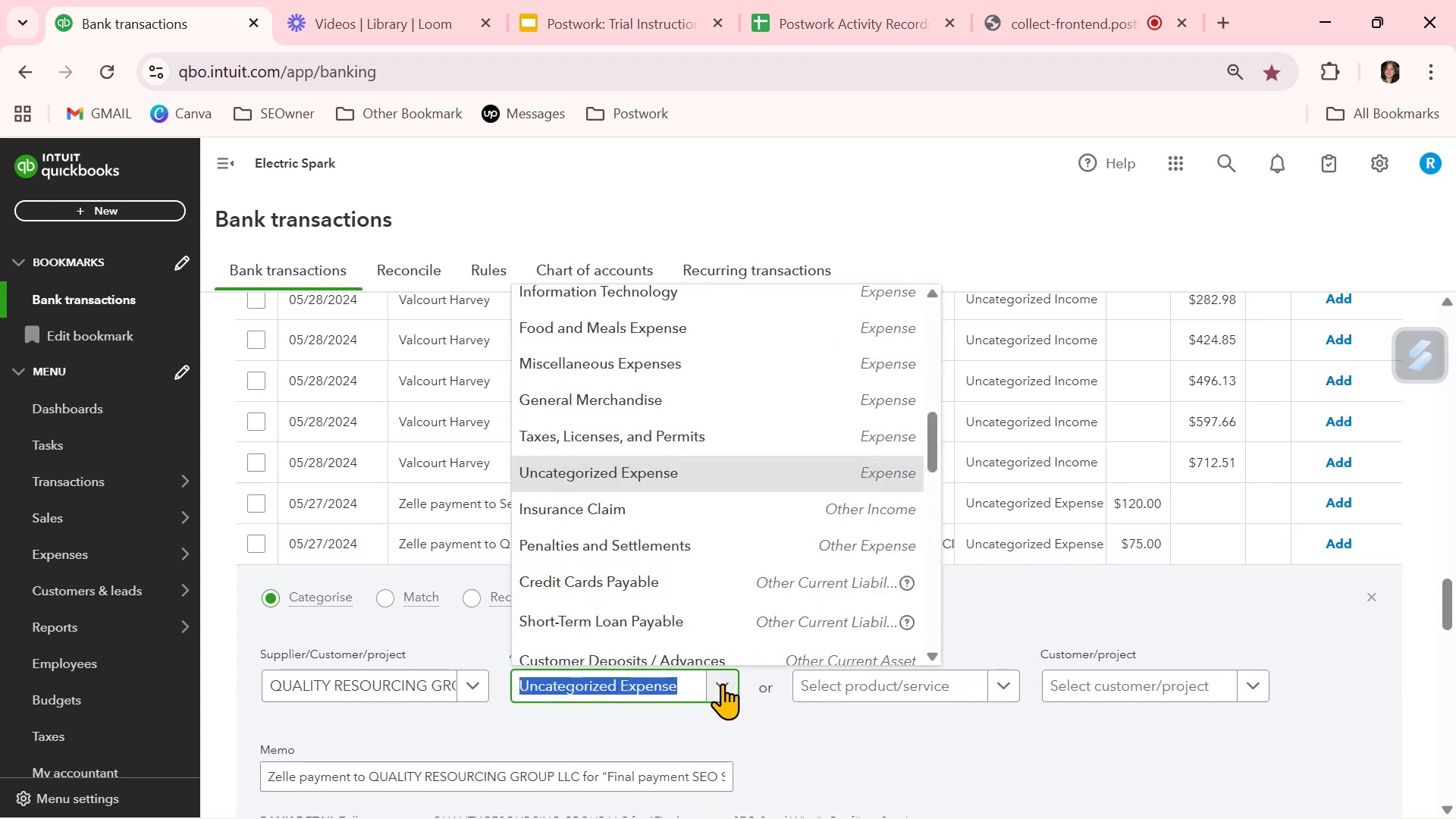 
type(ind)
 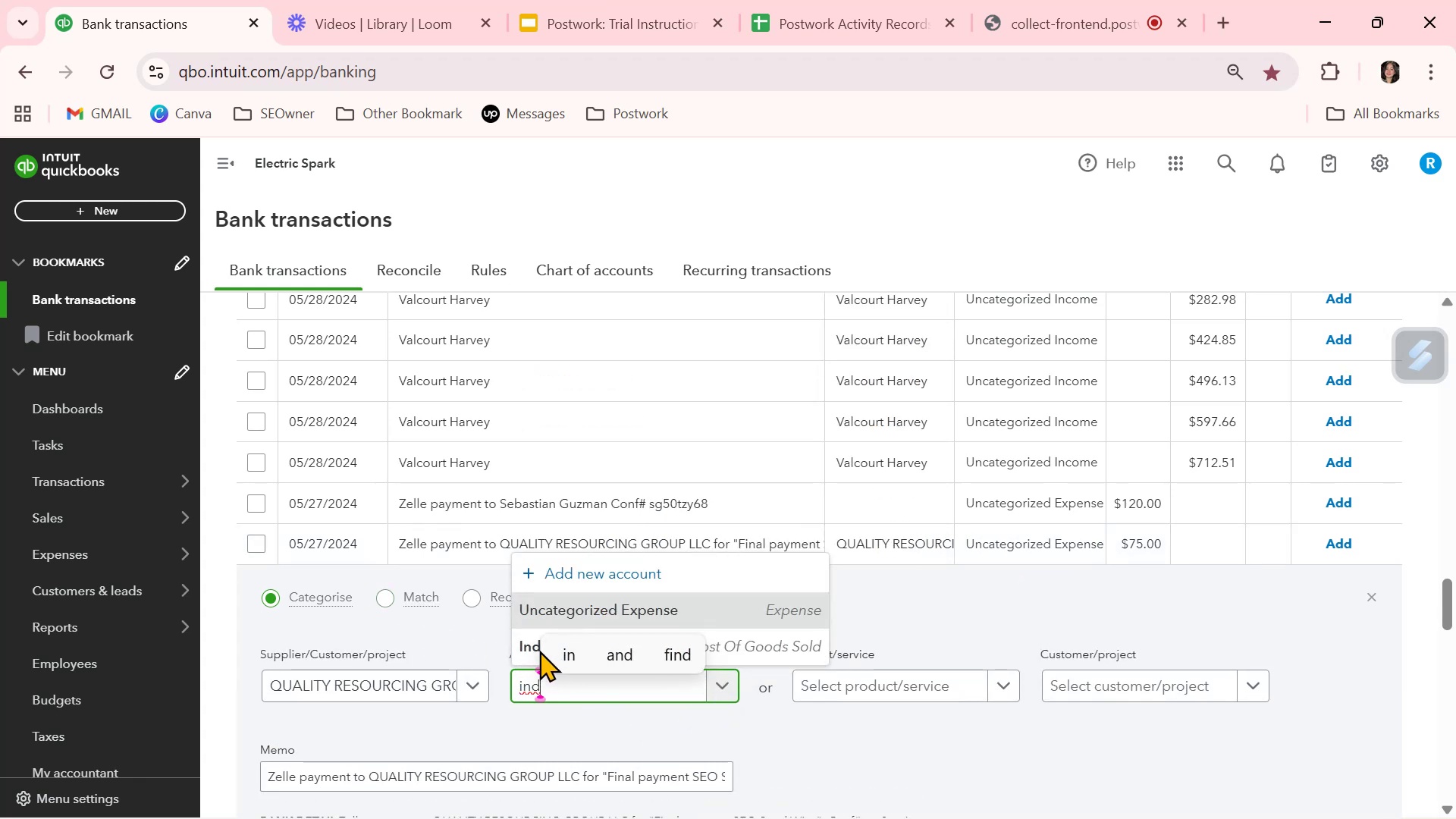 
left_click([523, 650])
 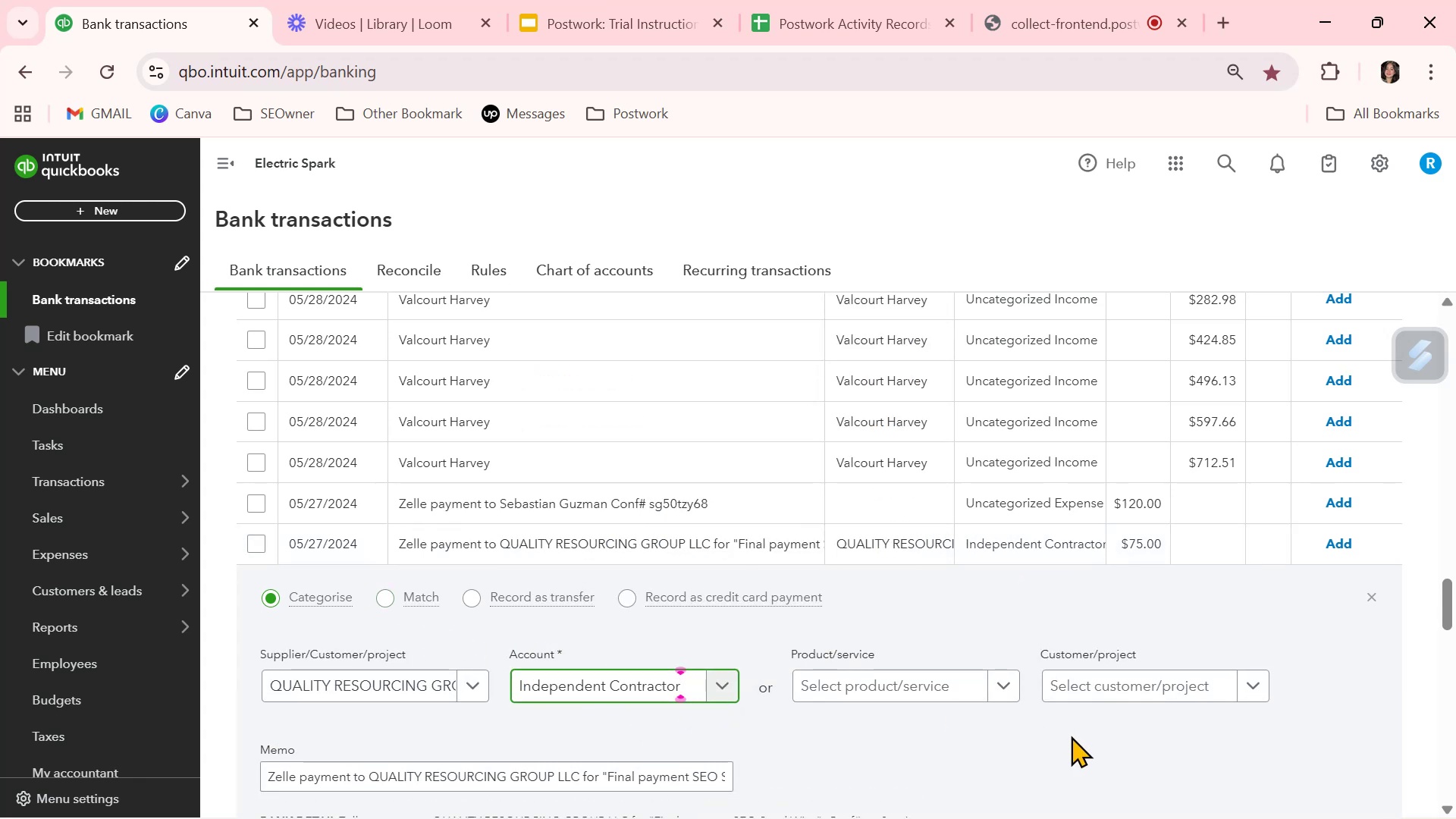 
scroll: coordinate [1002, 742], scroll_direction: down, amount: 1.0
 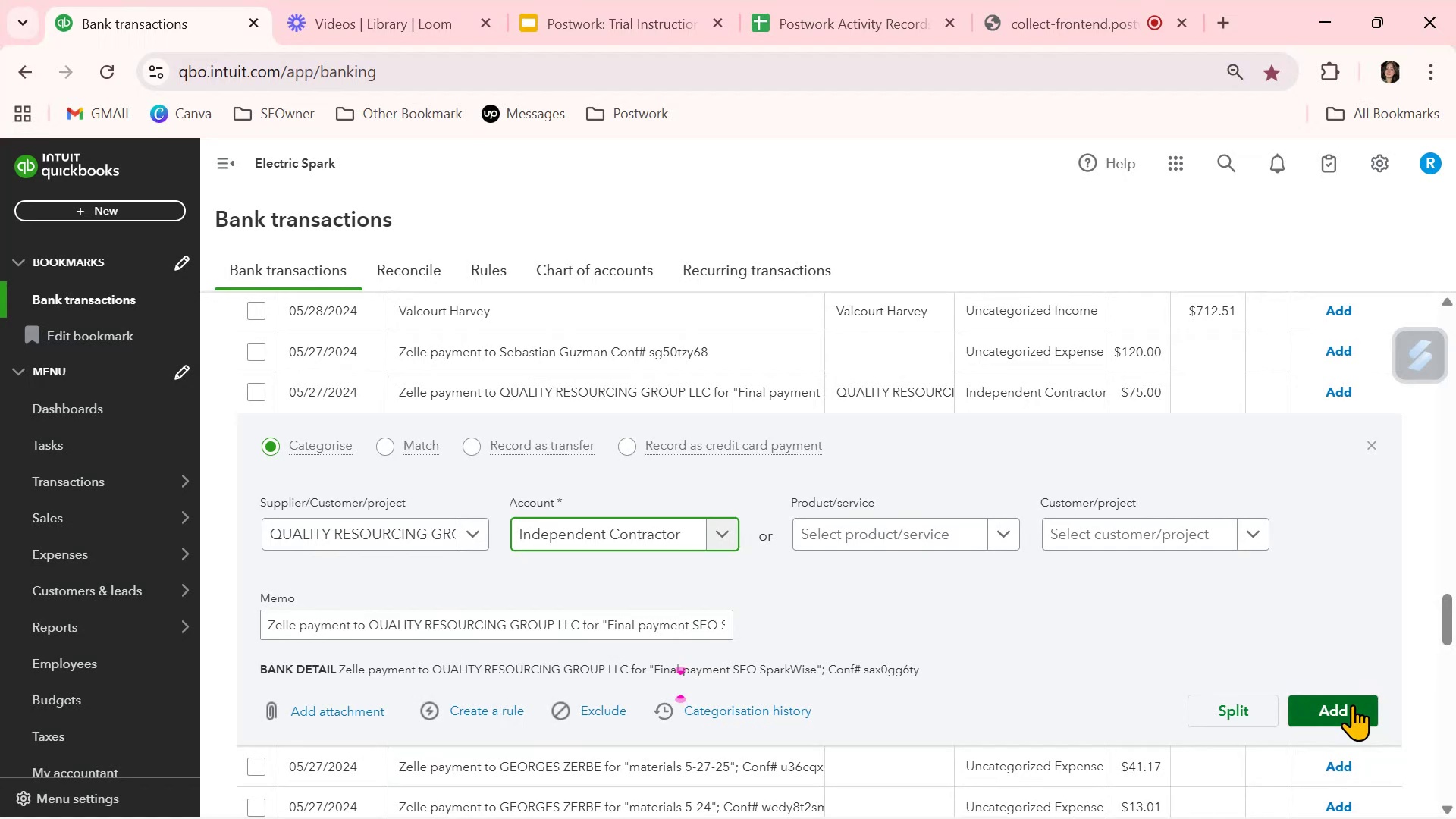 
wait(8.97)
 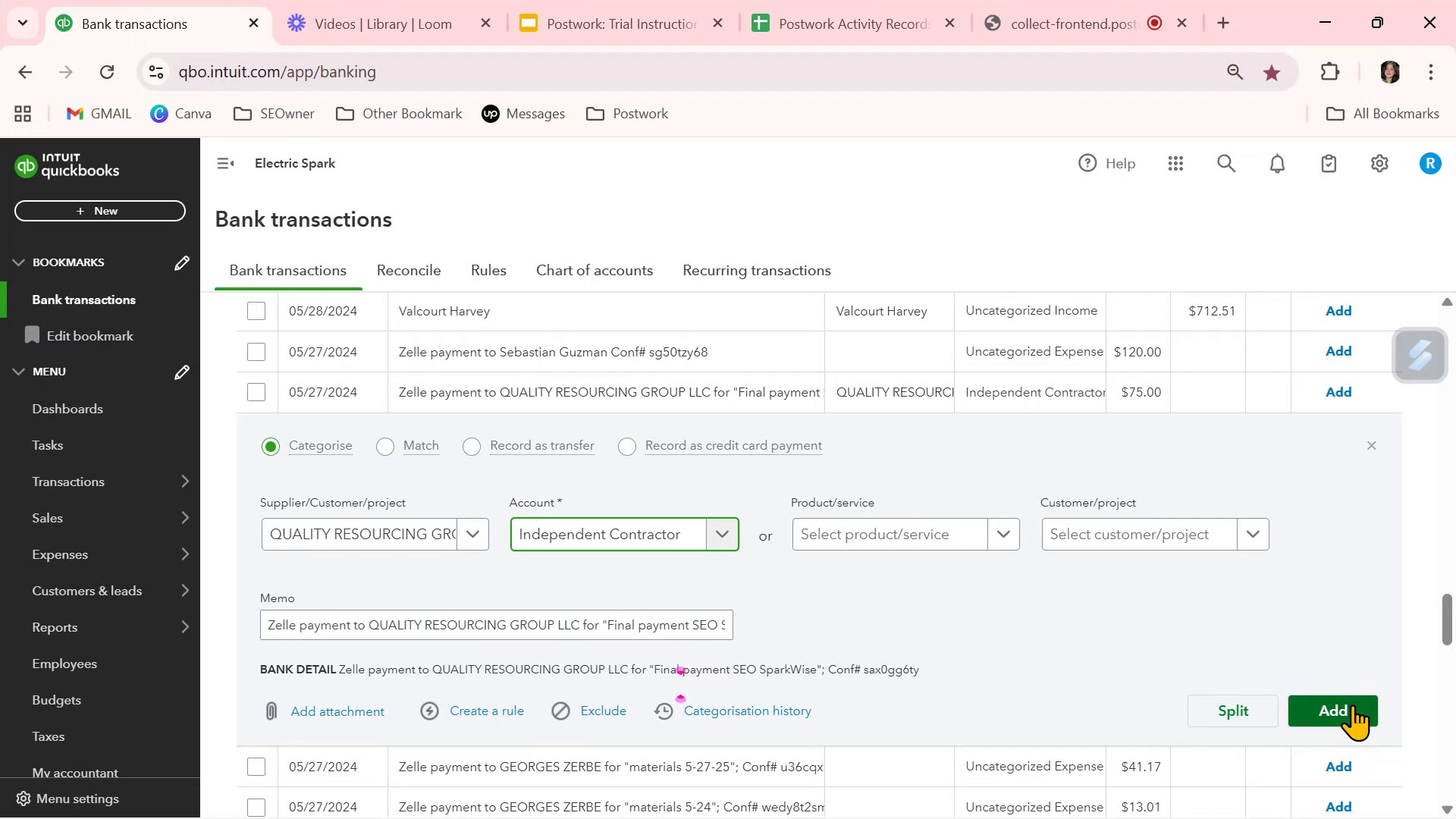 
left_click([1352, 704])
 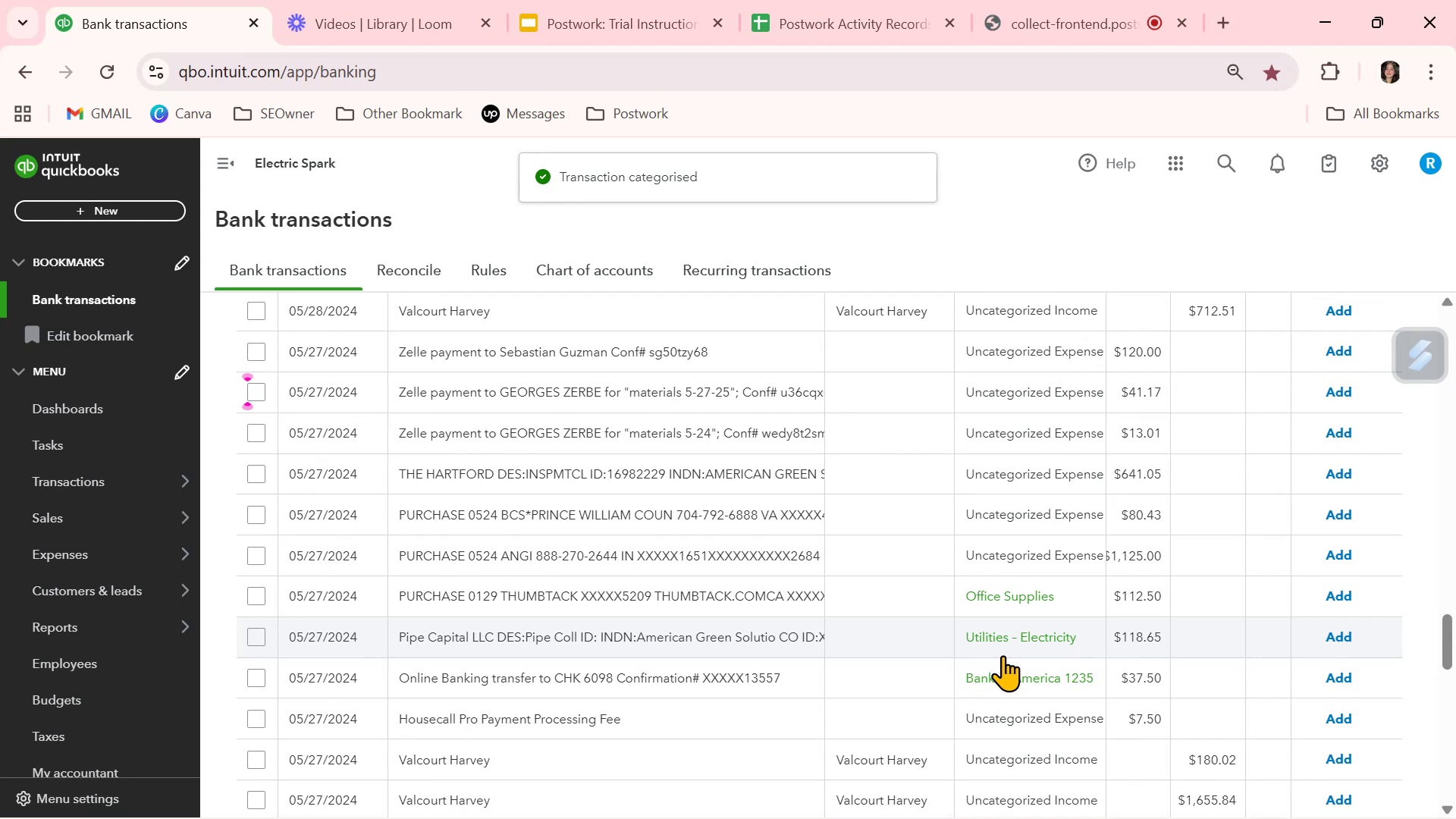 
wait(5.99)
 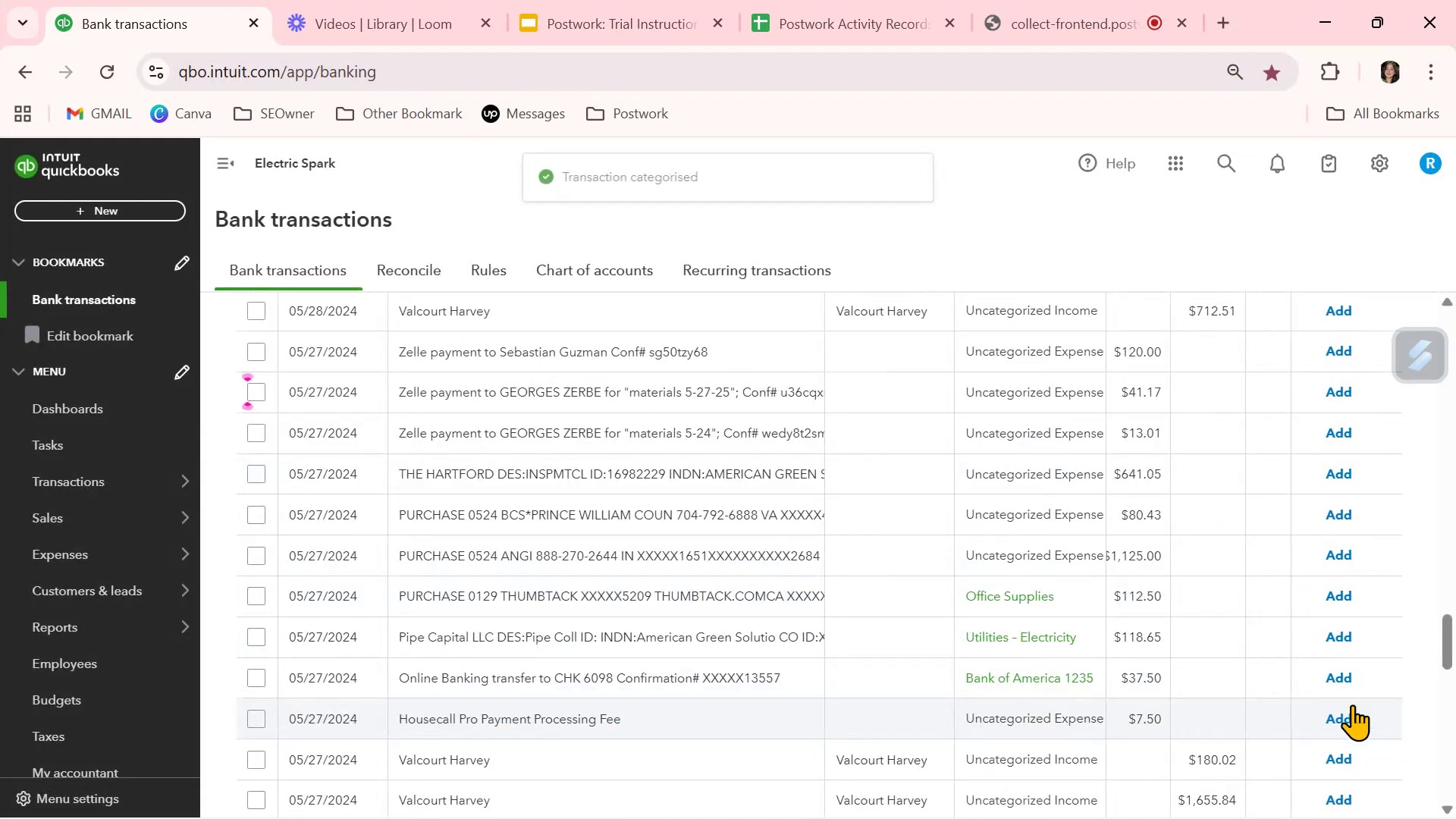 
left_click([919, 394])
 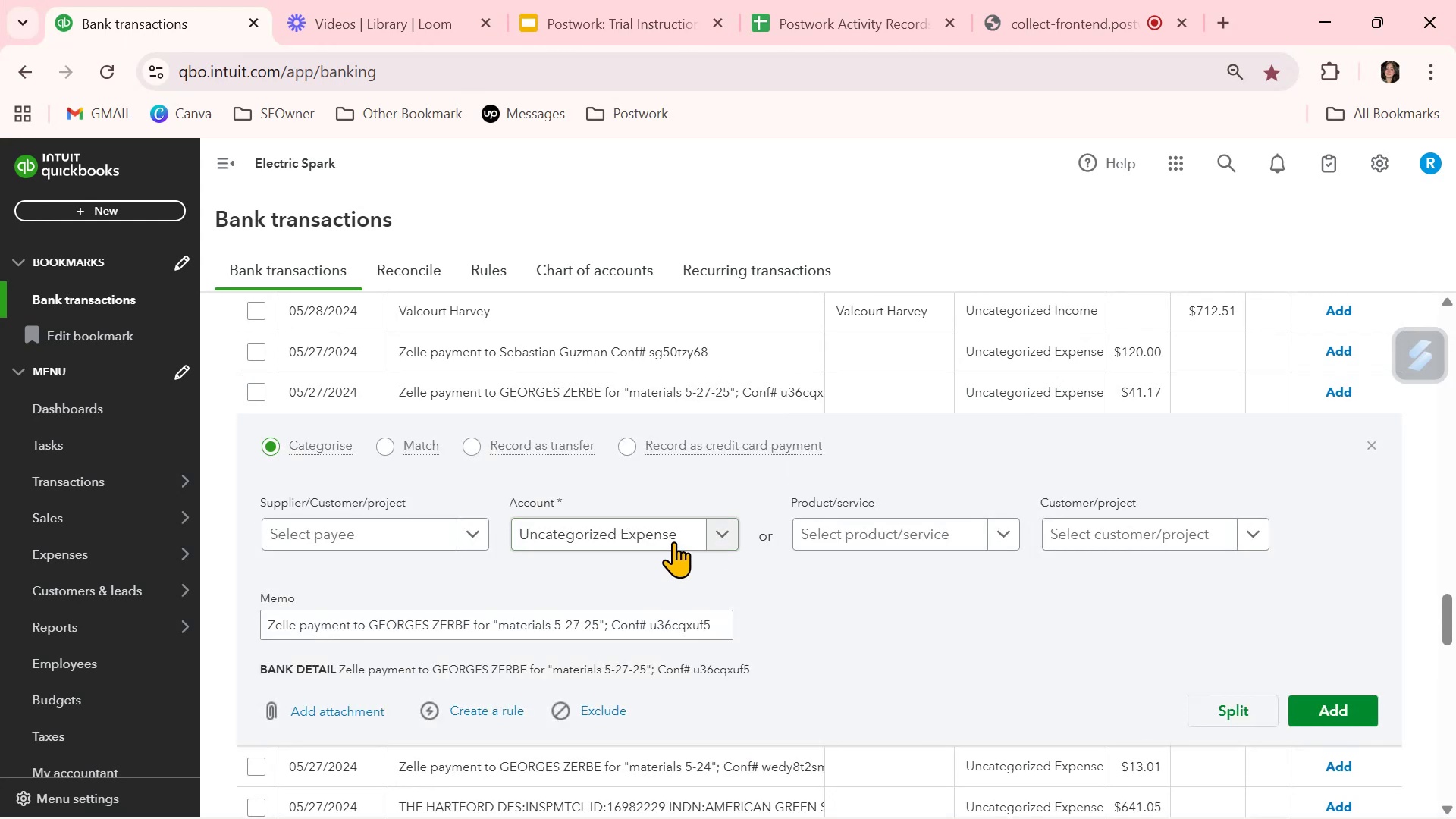 
left_click([707, 539])
 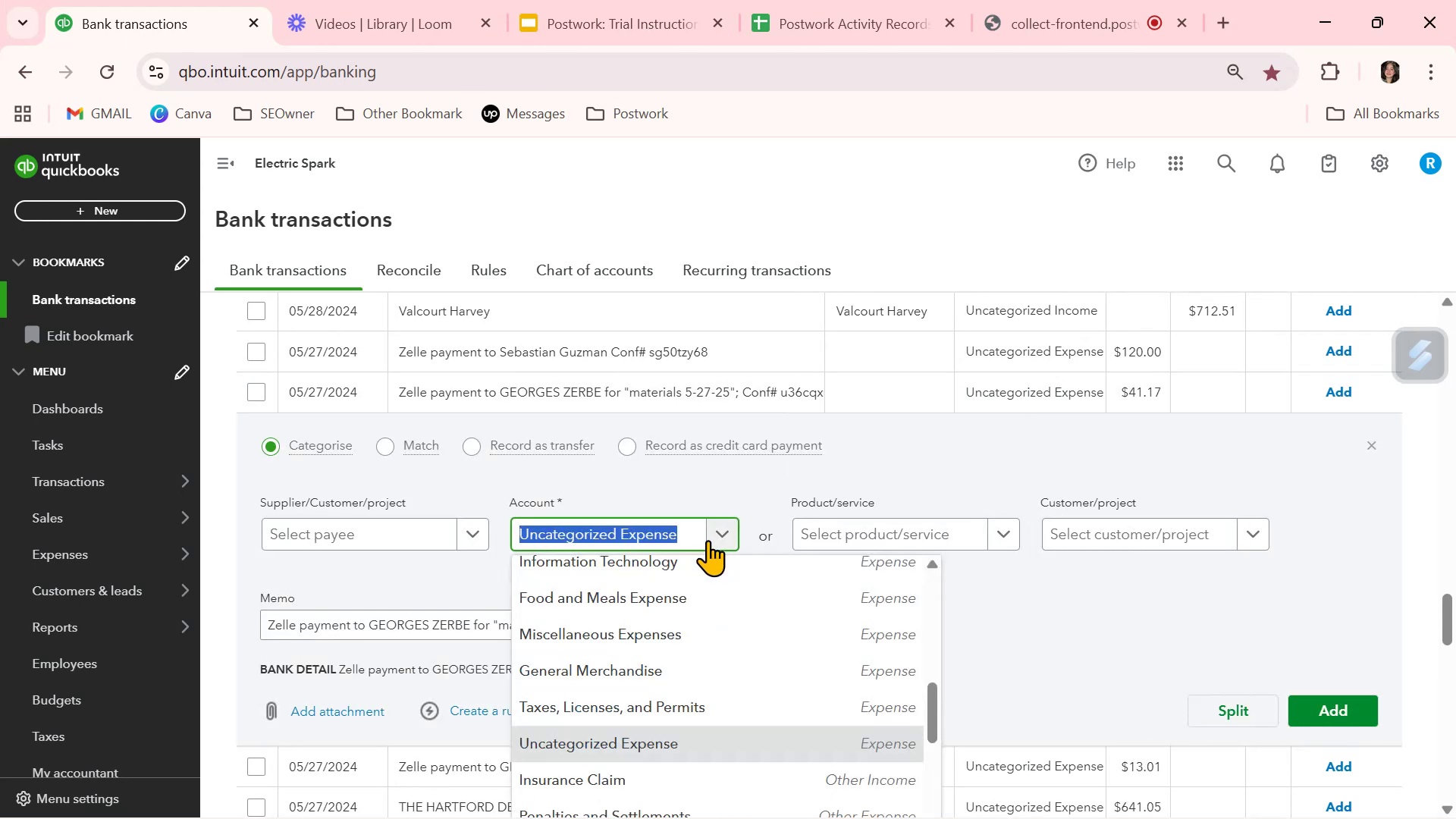 
type(inde)
 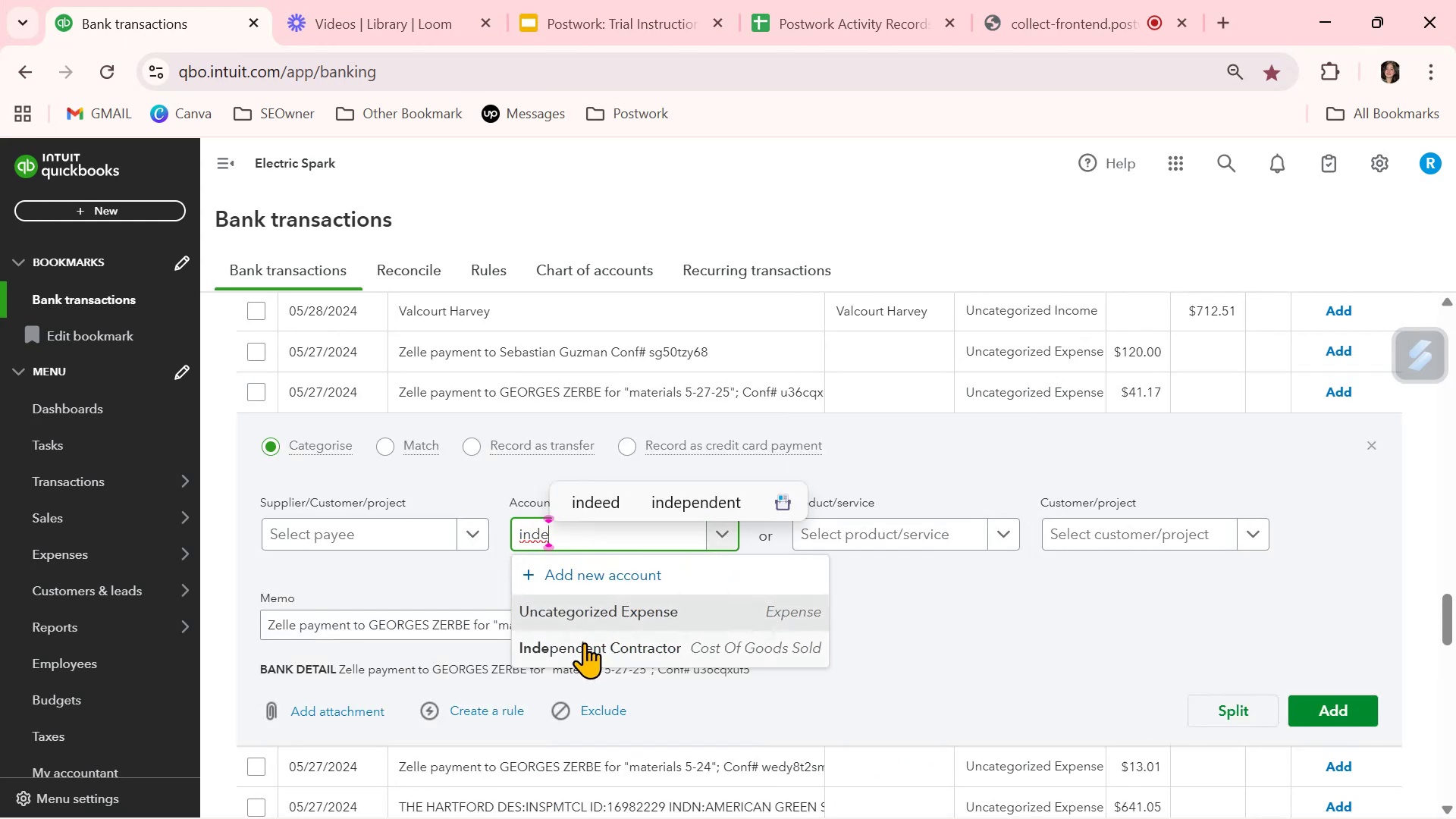 
left_click([584, 642])
 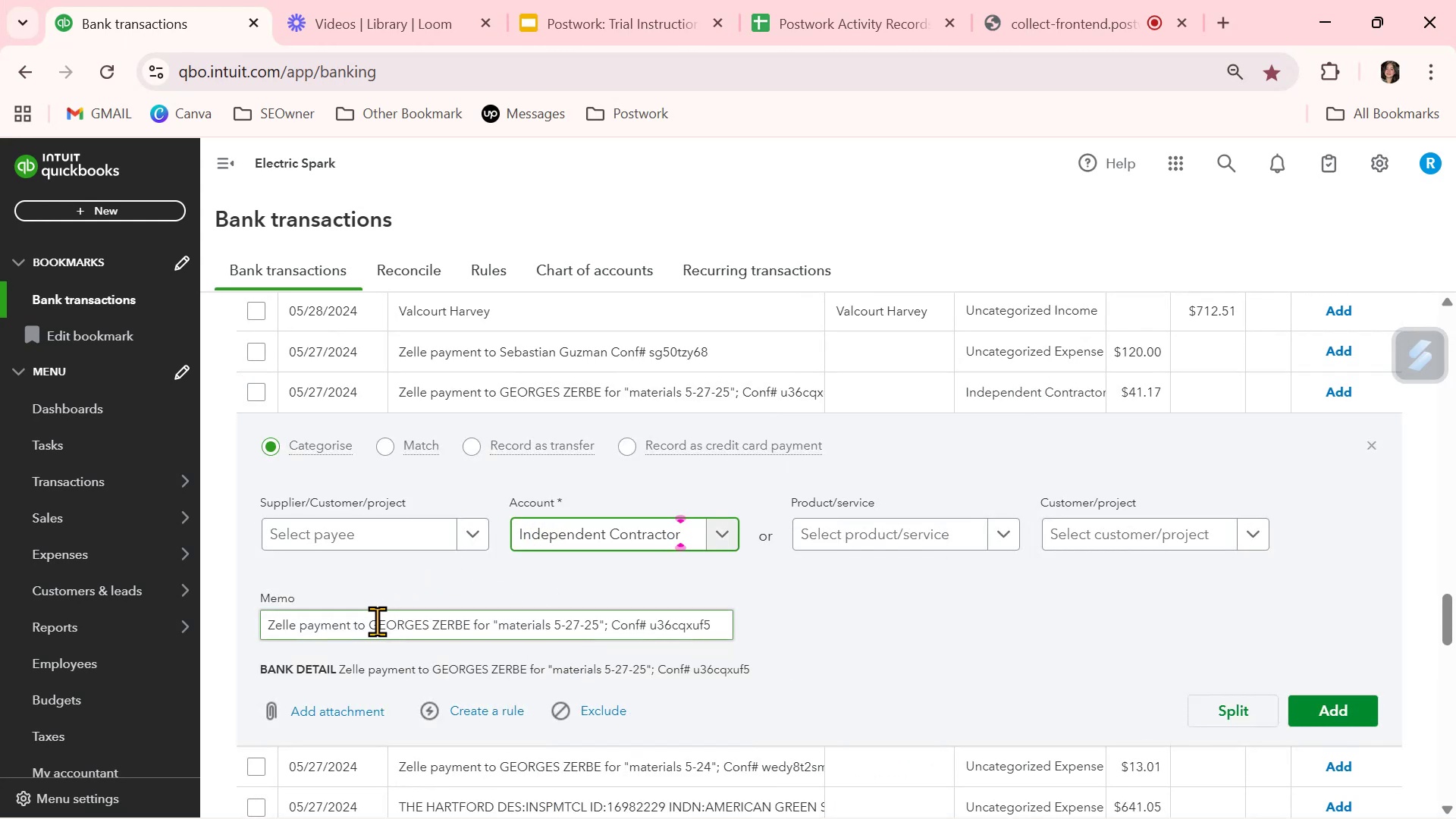 
left_click_drag(start_coordinate=[370, 623], to_coordinate=[468, 624])
 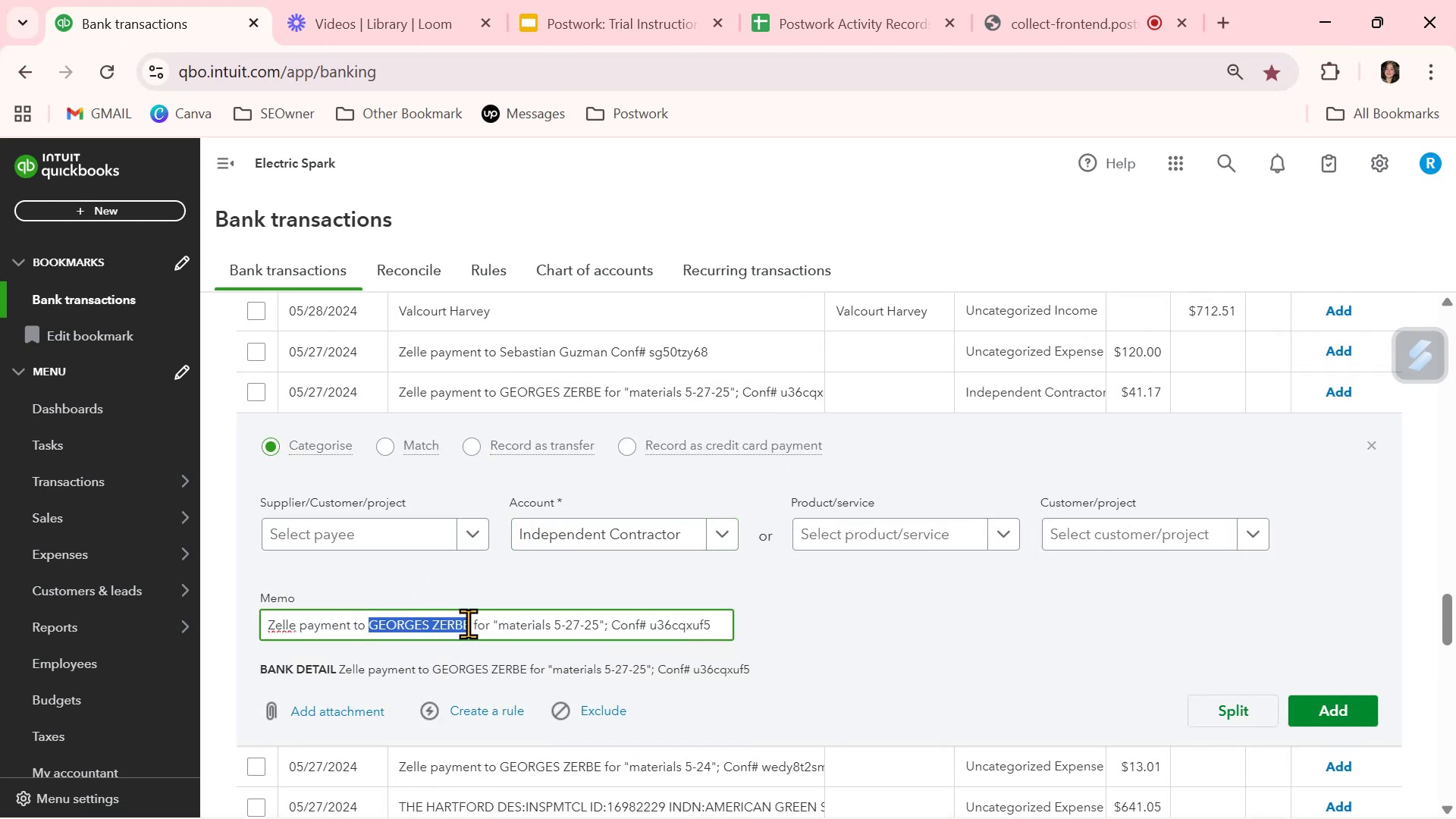 
key(Control+ControlLeft)
 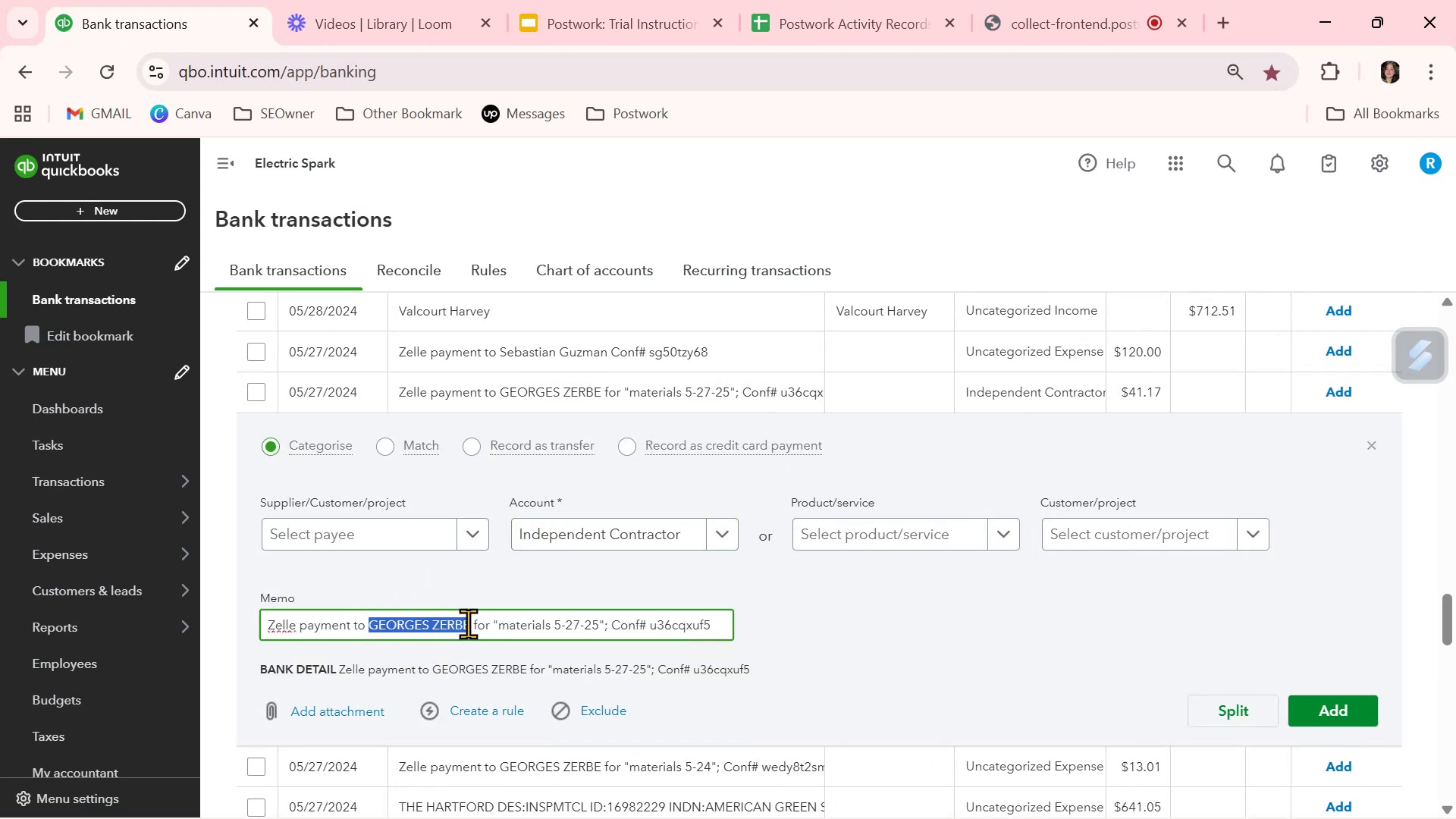 
key(Control+C)
 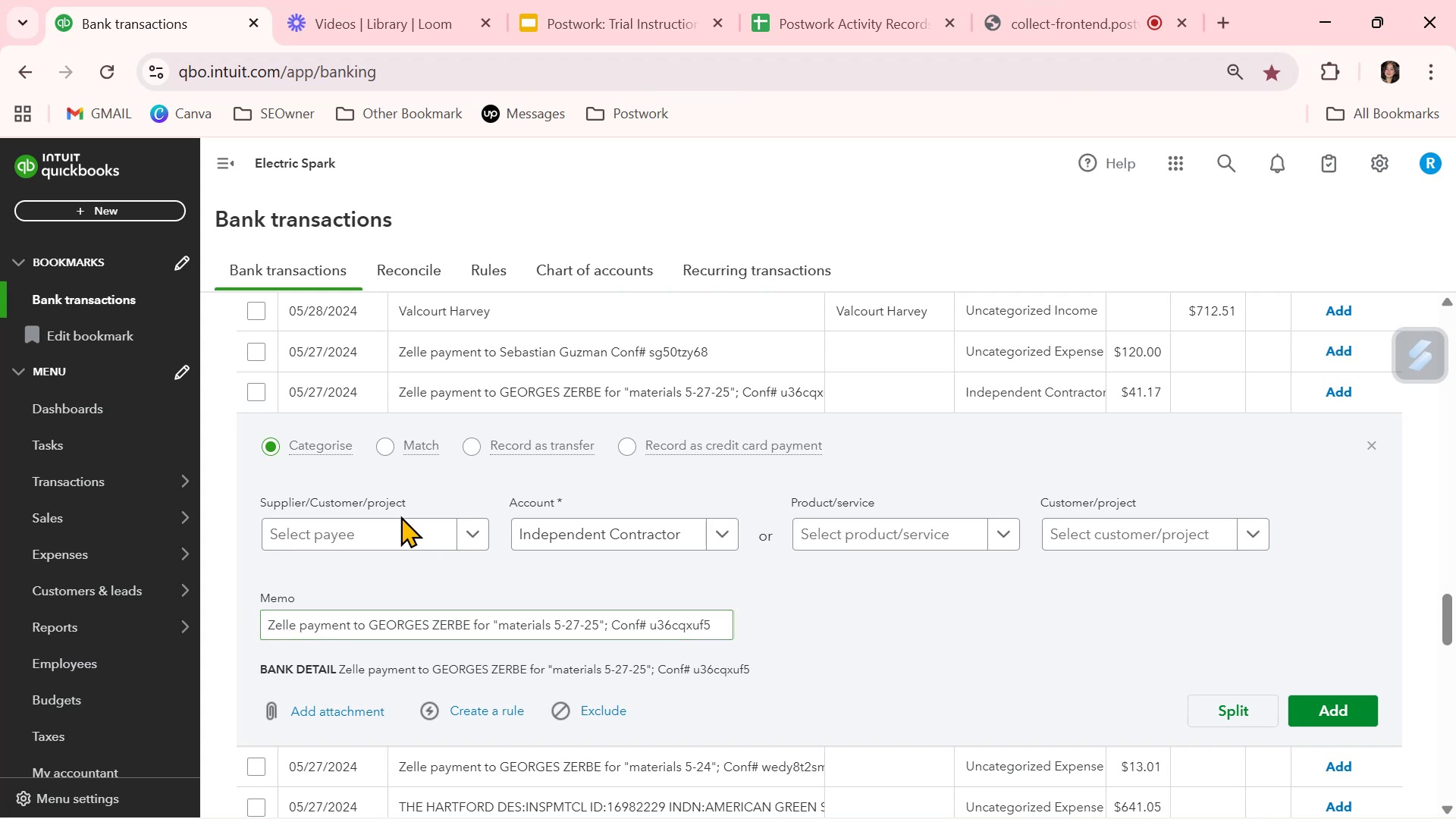 
double_click([400, 533])
 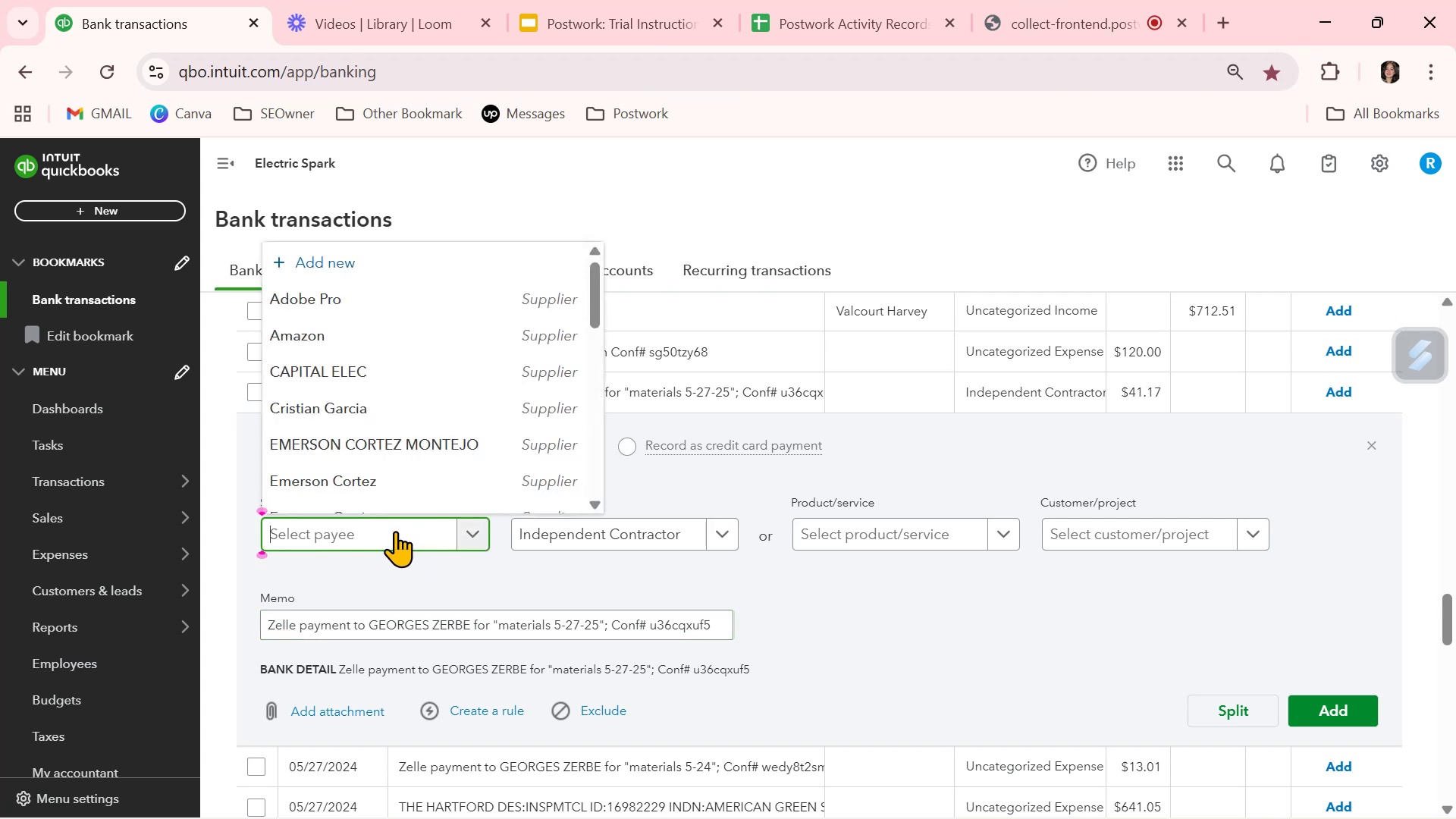 
key(Control+ControlLeft)
 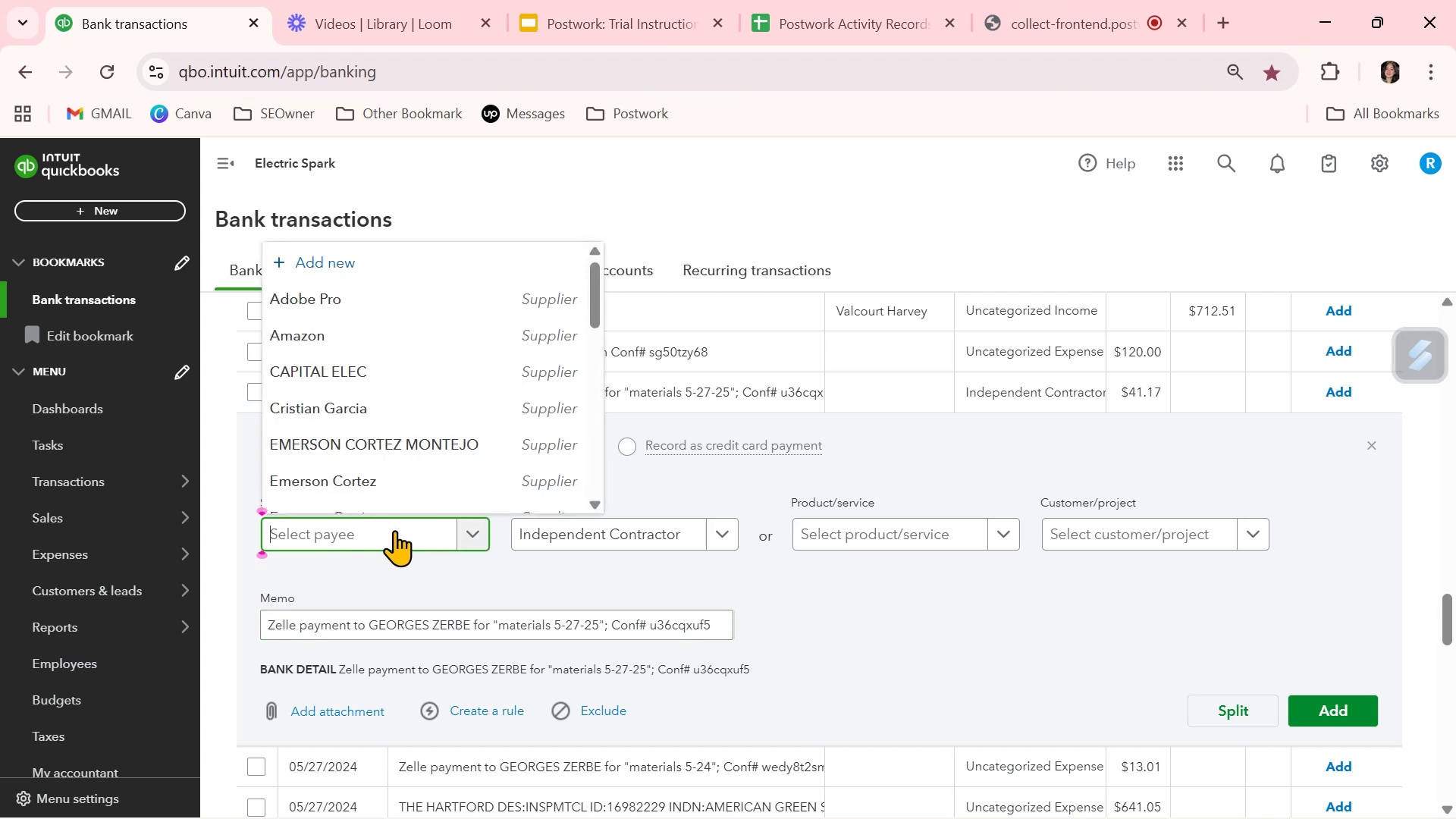 
key(Control+V)
 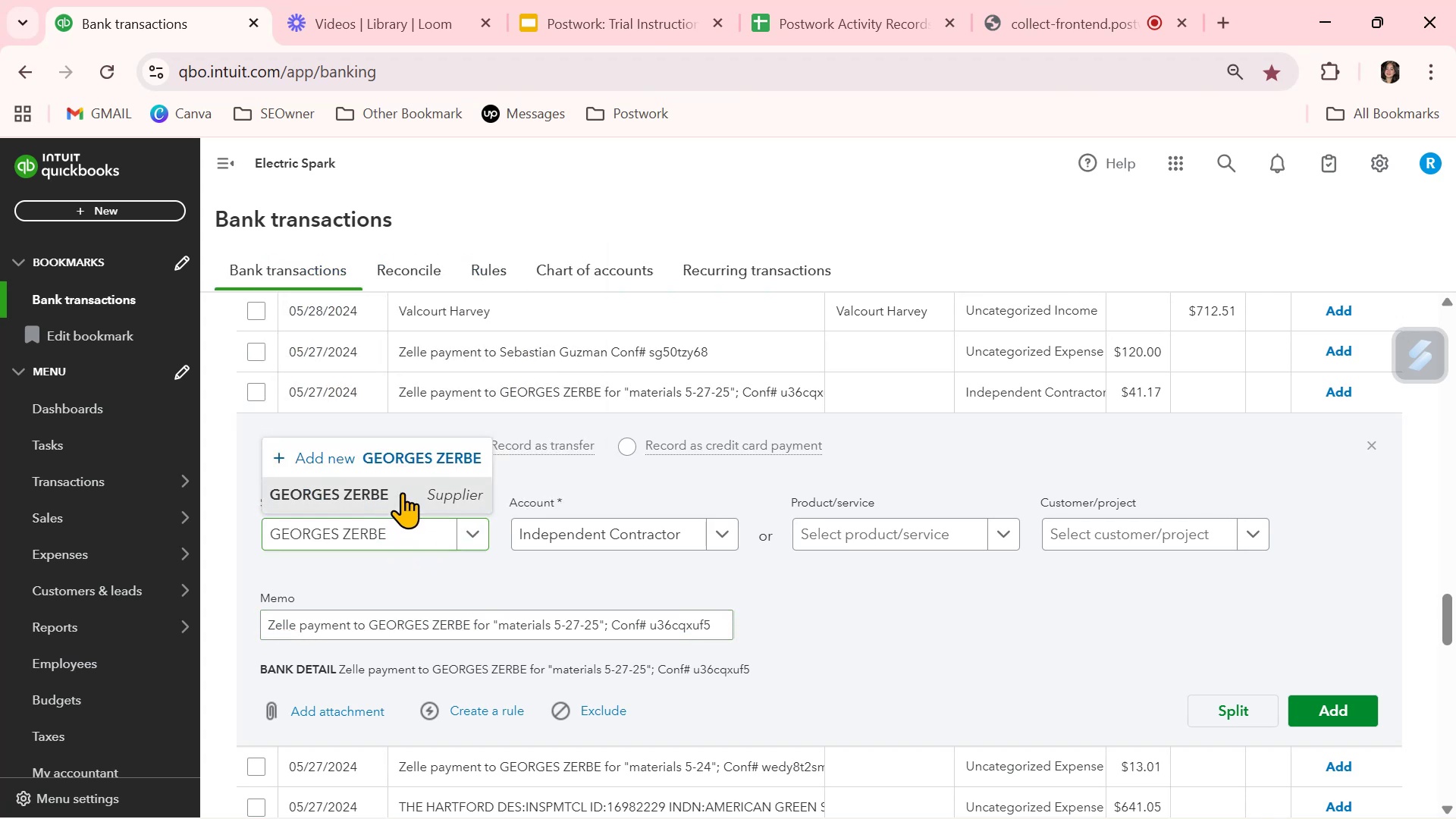 
left_click([967, 605])
 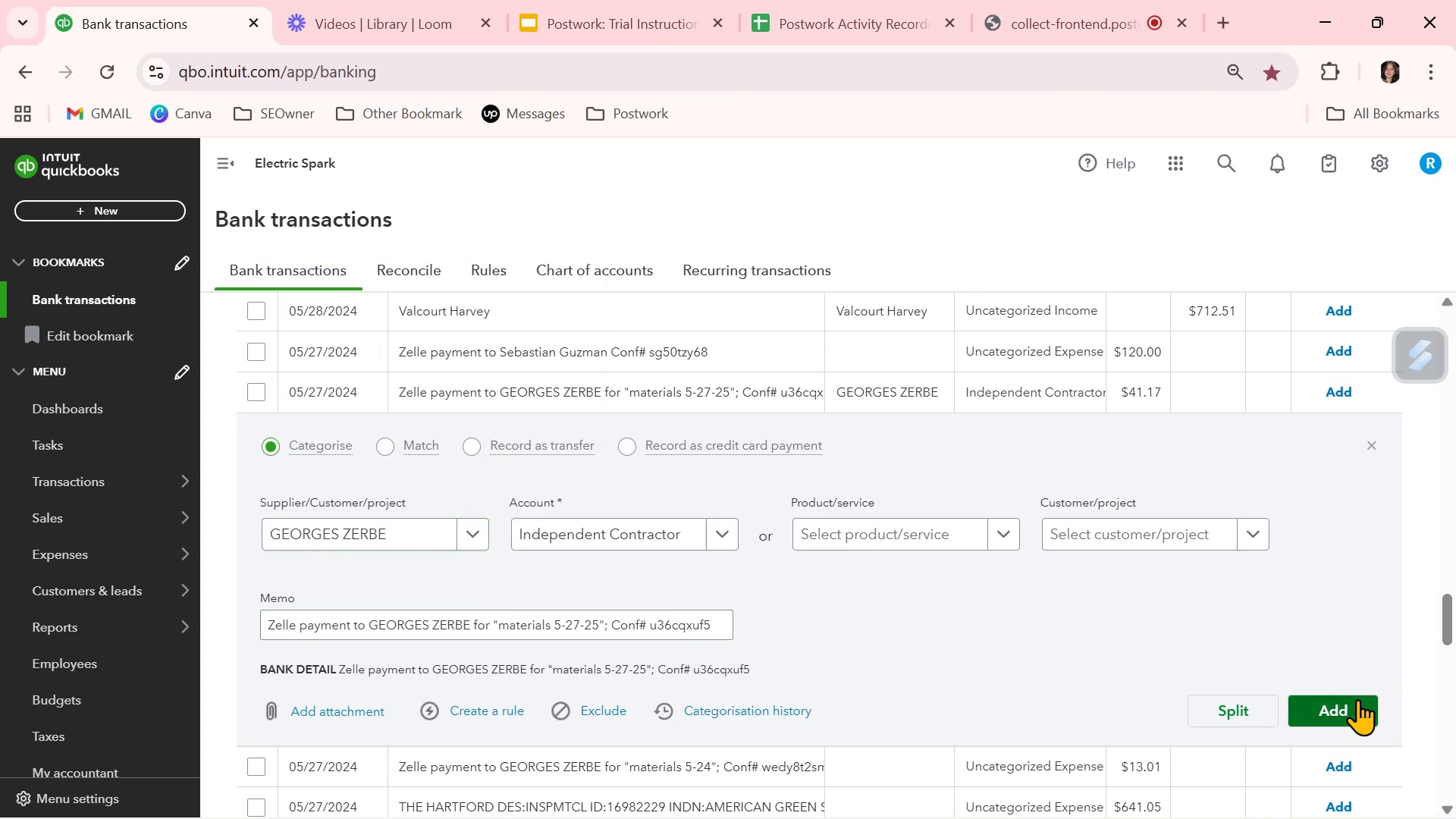 
left_click([1357, 699])
 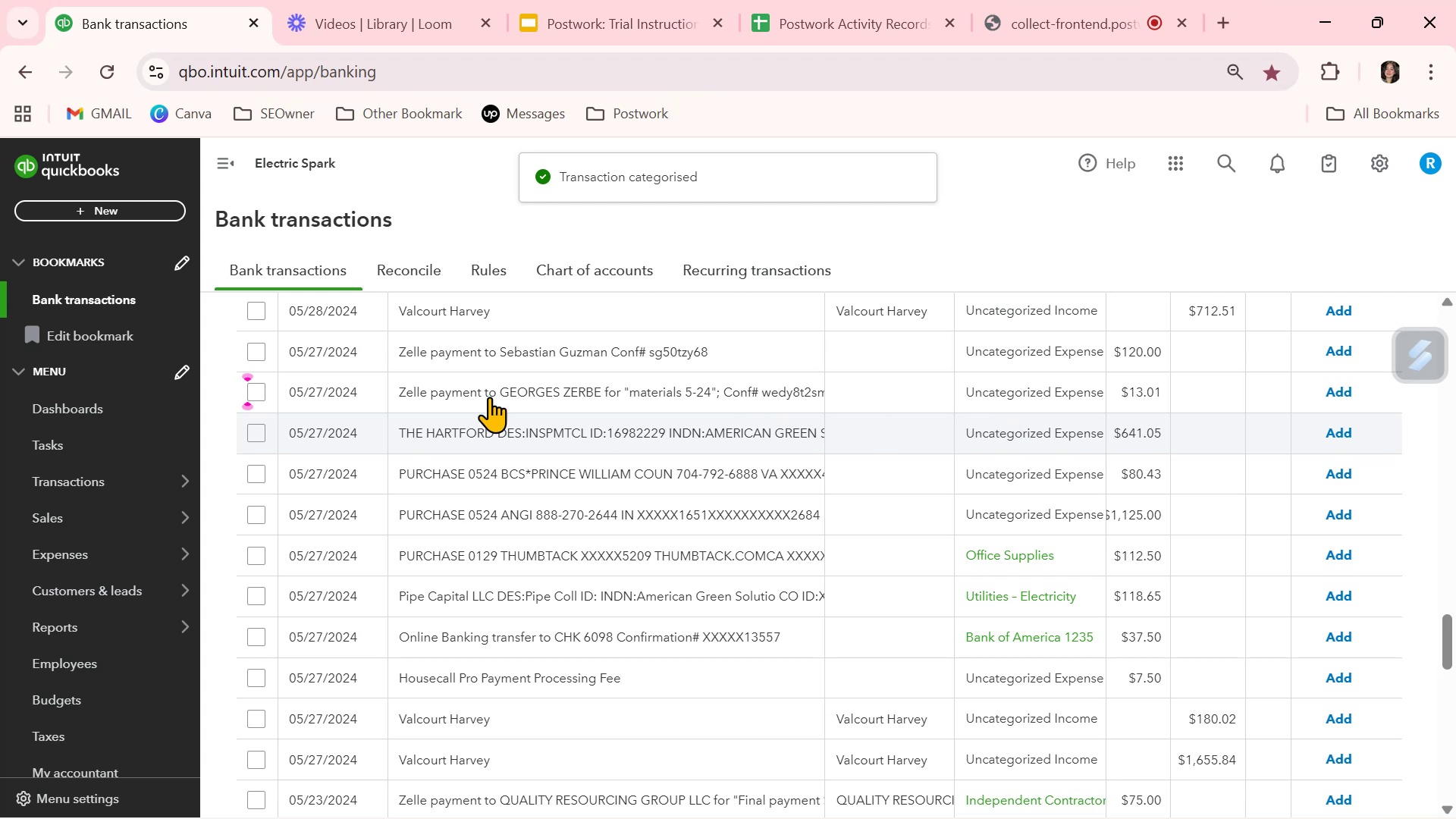 
wait(7.19)
 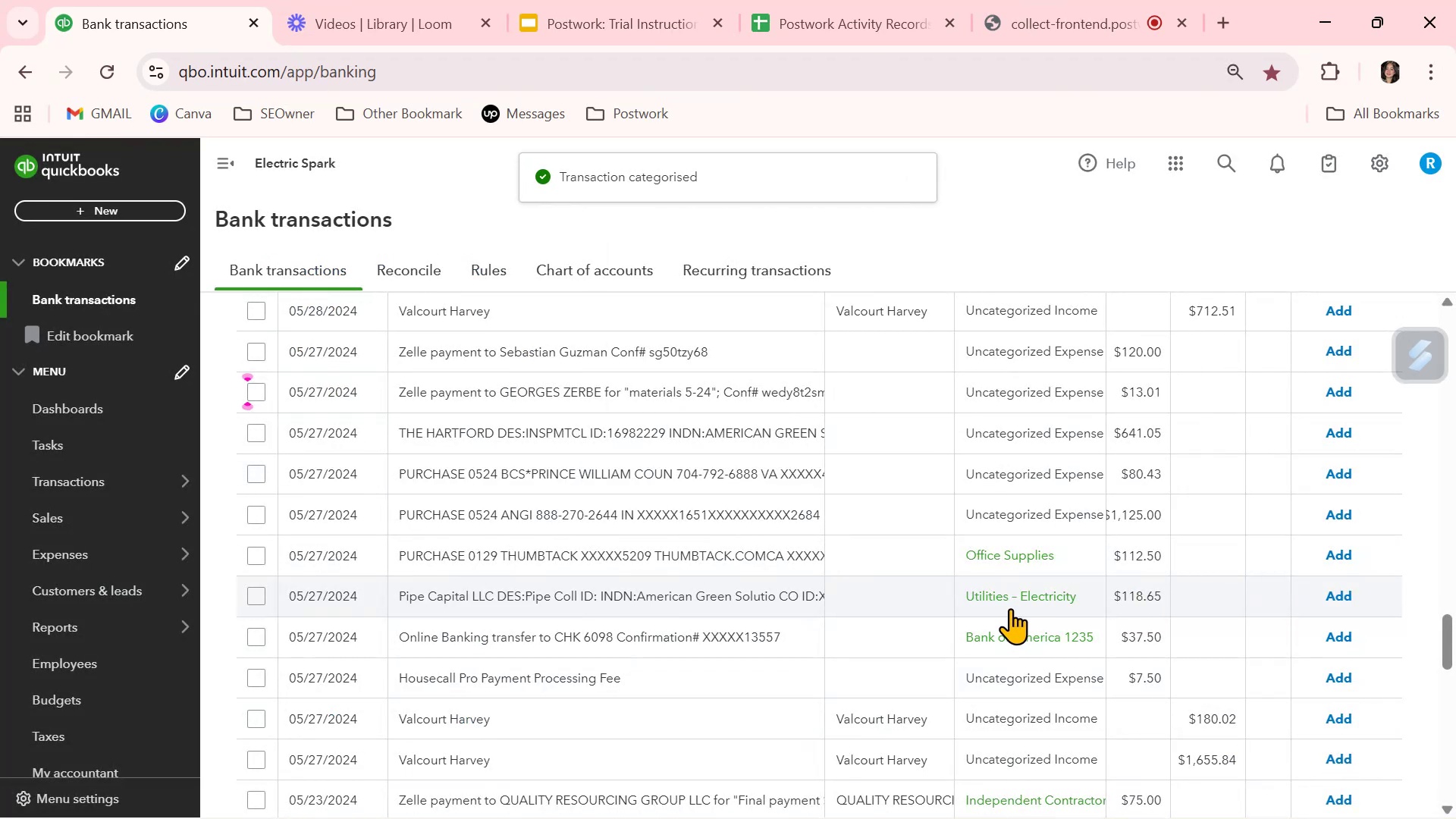 
left_click([99, 67])
 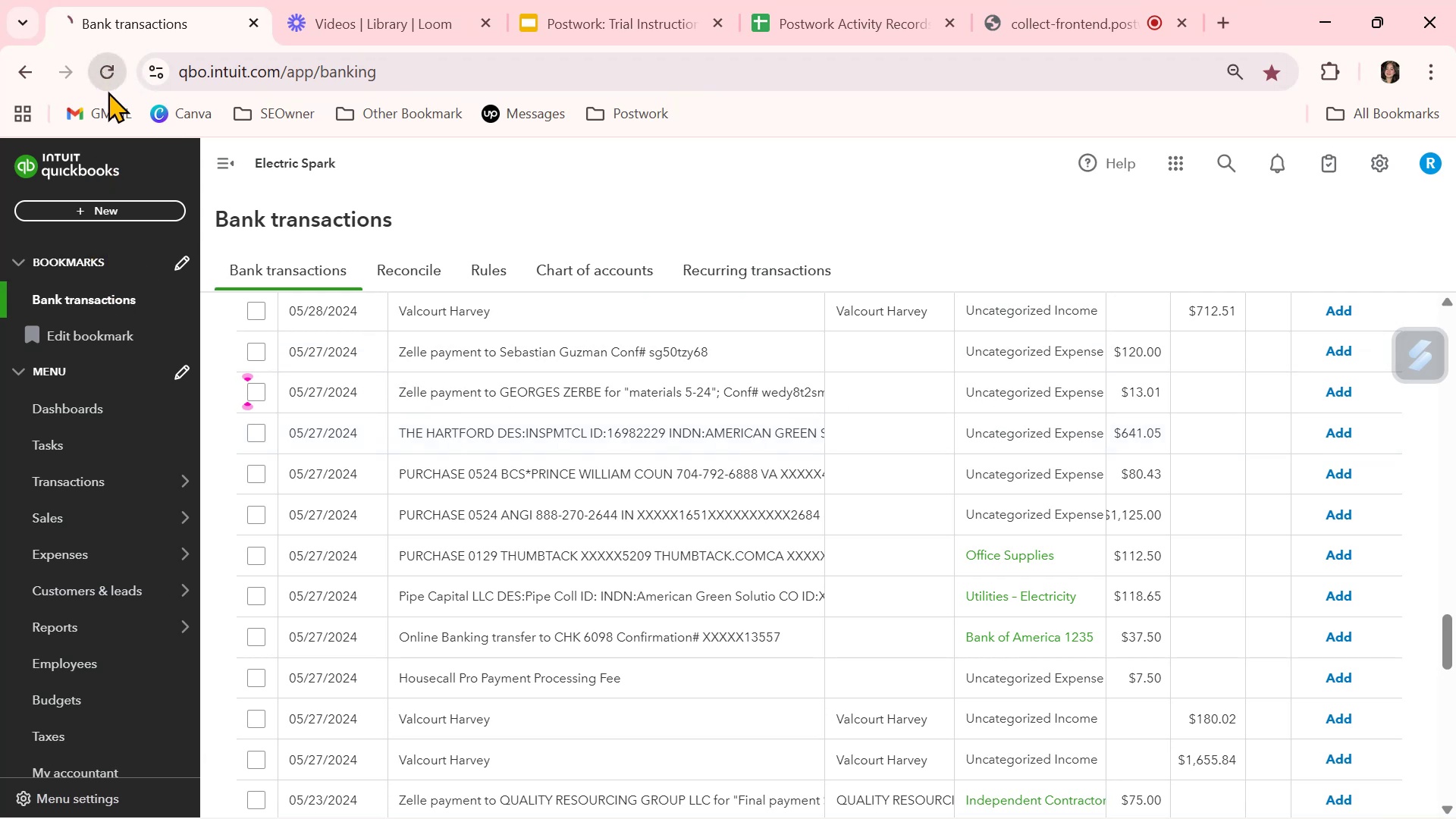 
mouse_move([114, 372])
 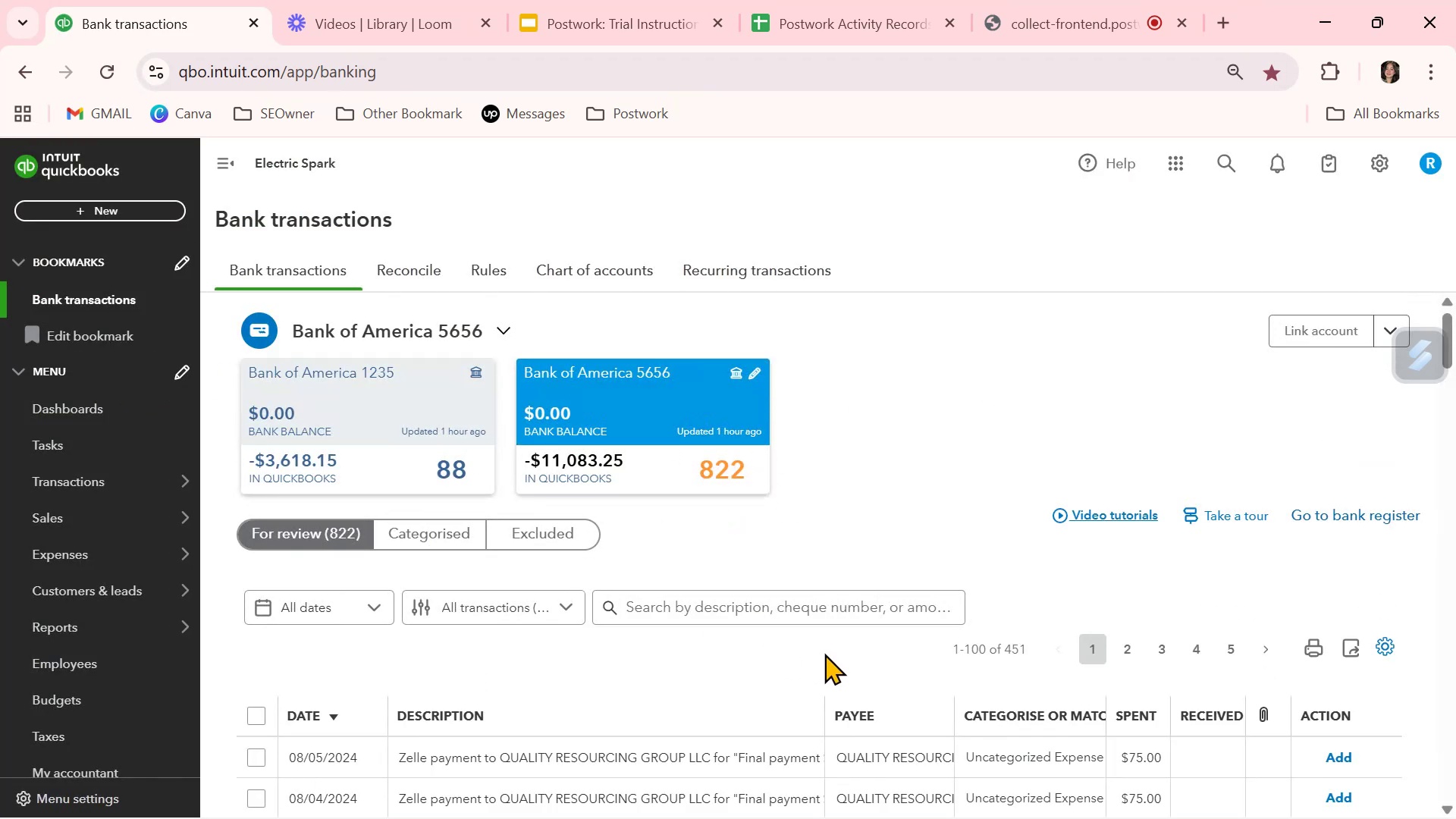 
scroll: coordinate [805, 622], scroll_direction: down, amount: 2.0
 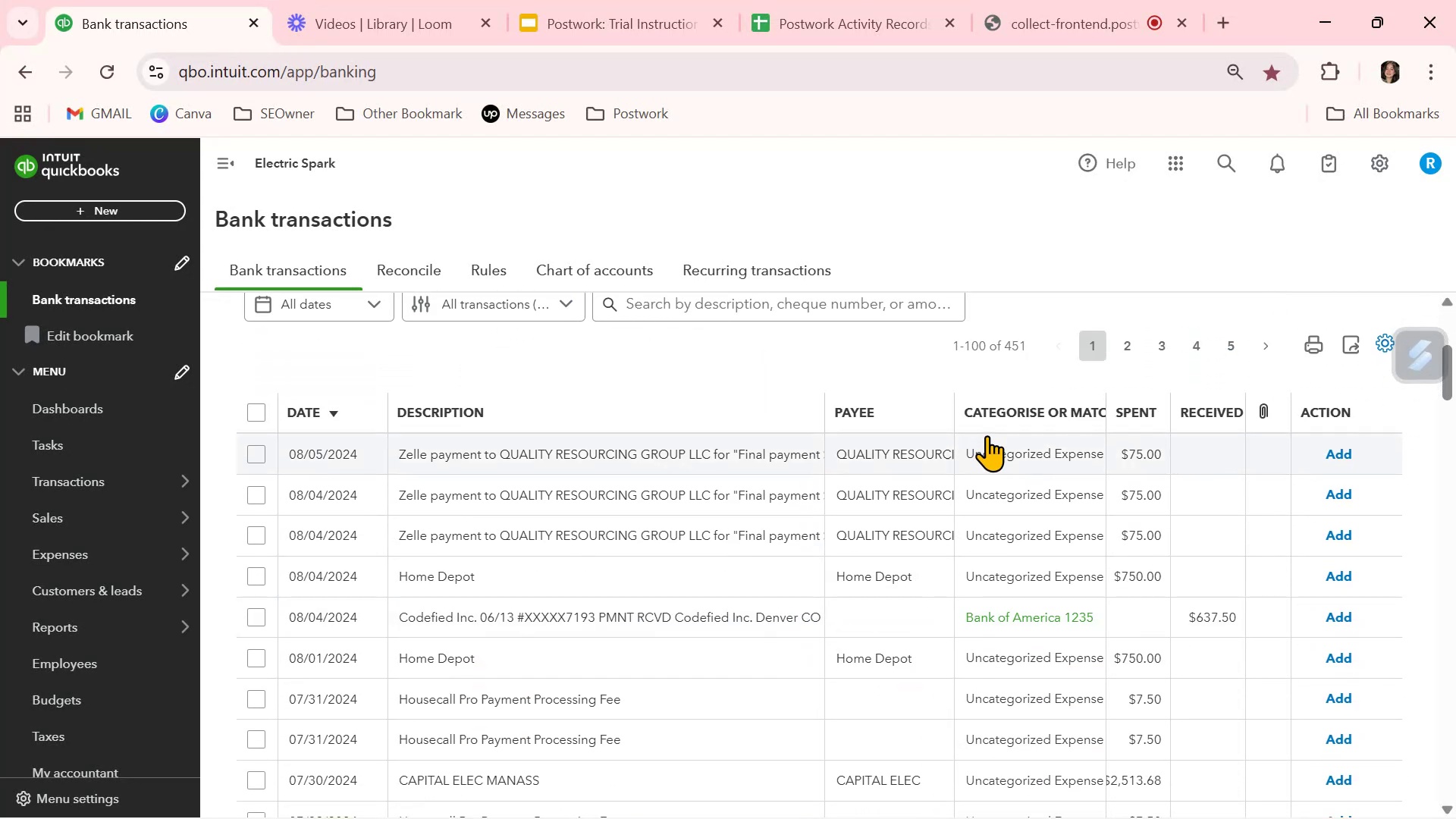 
left_click([990, 443])
 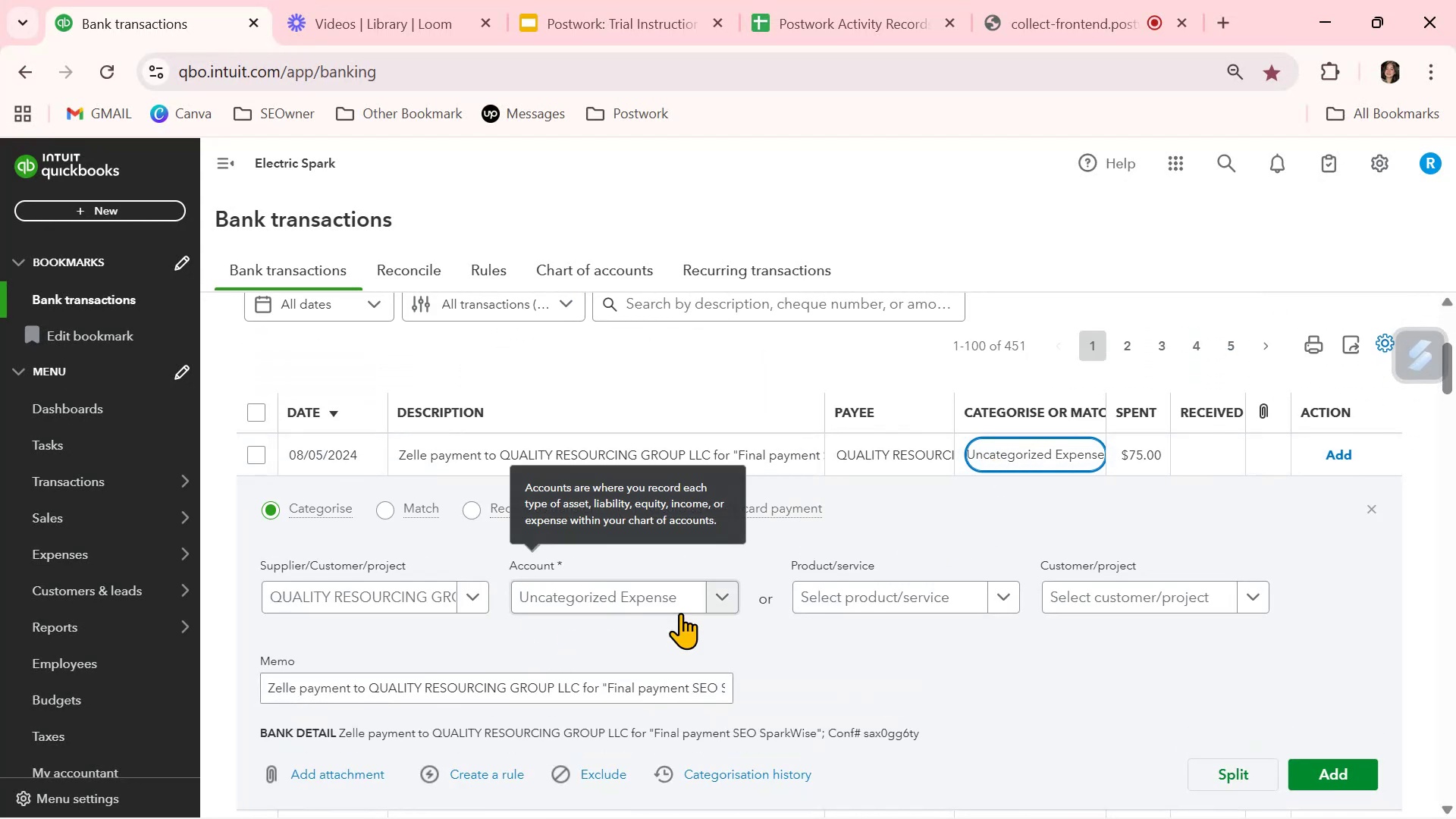 
left_click([723, 598])
 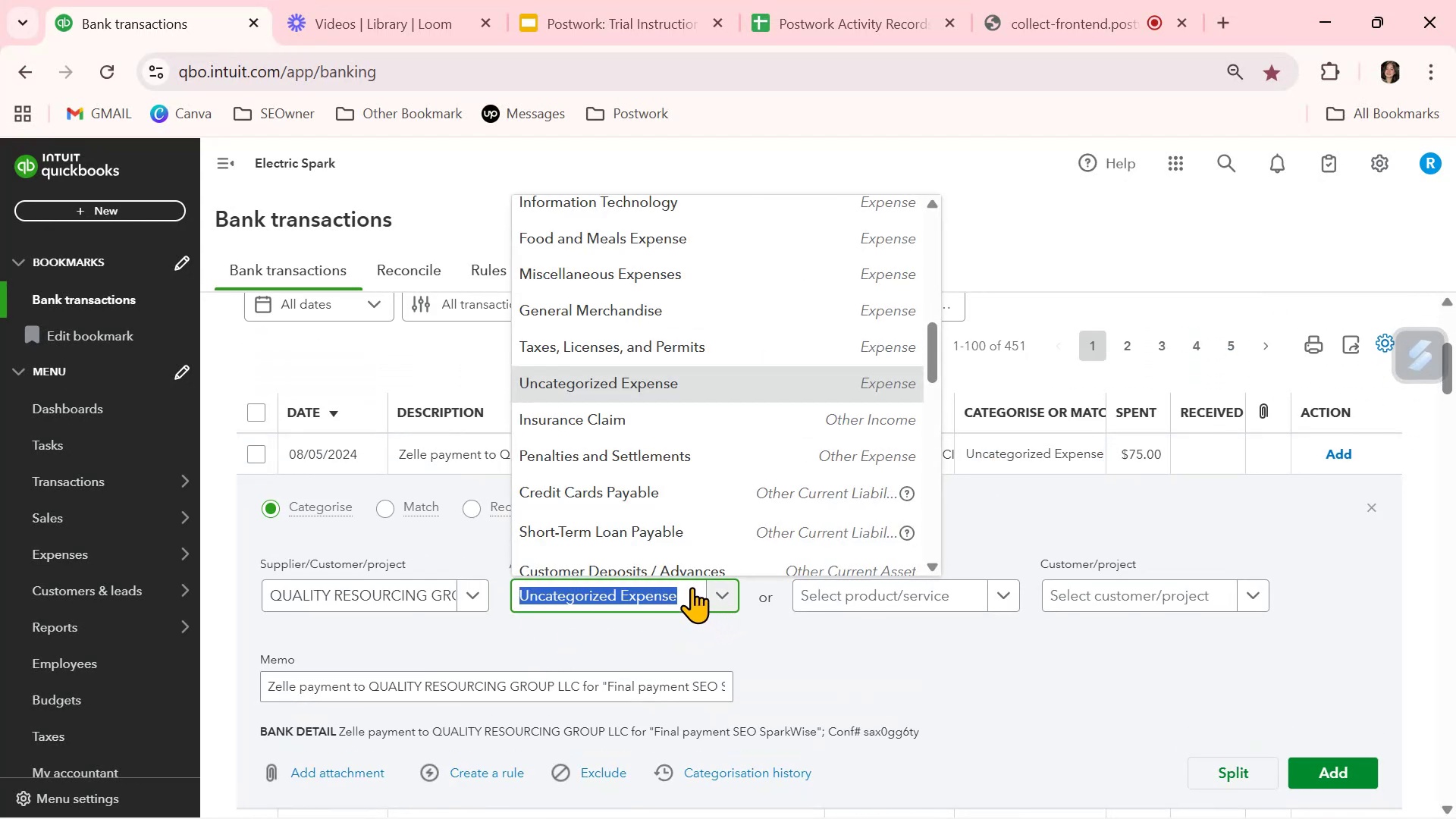 
type(ind)
 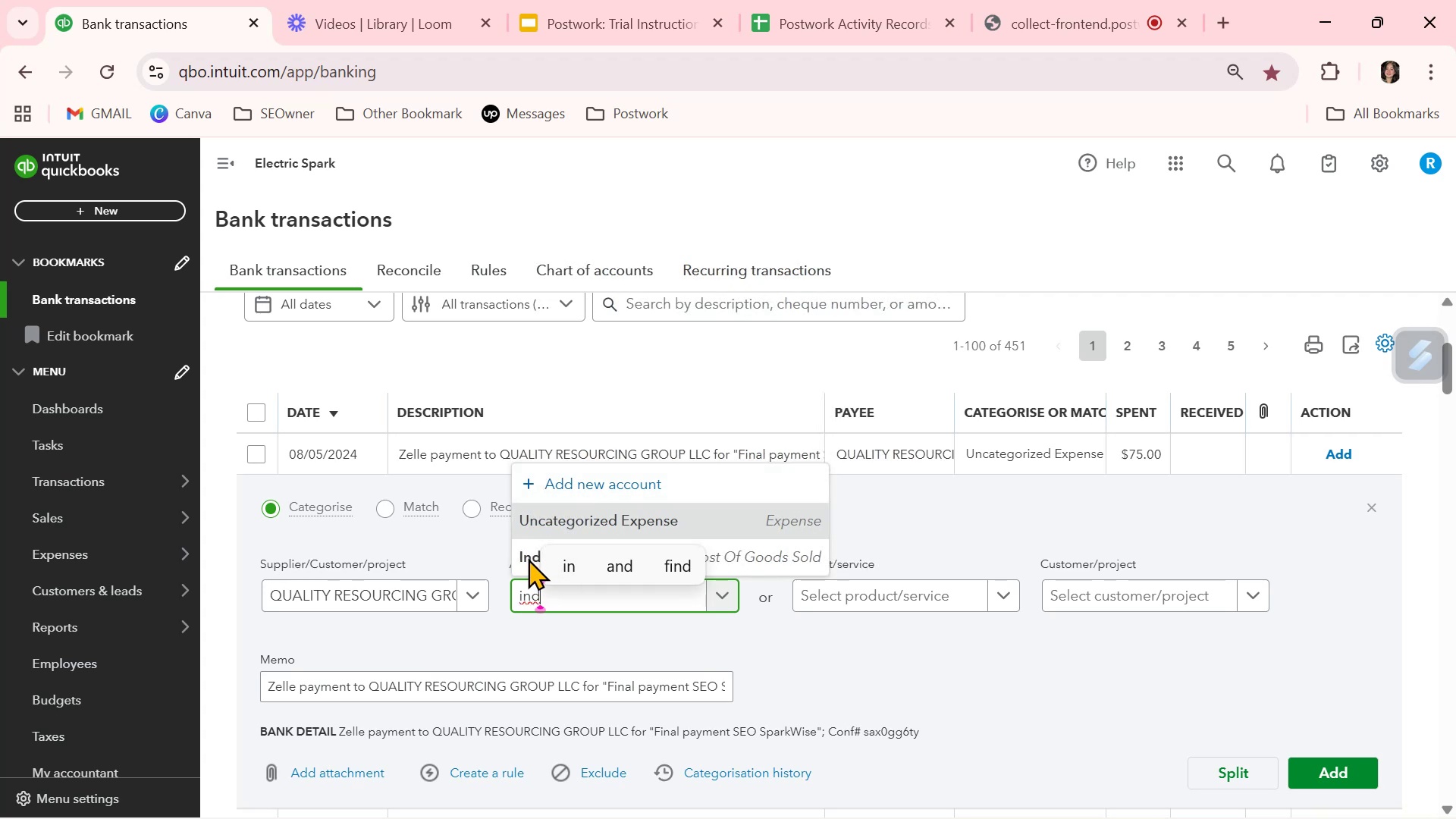 
left_click([522, 557])
 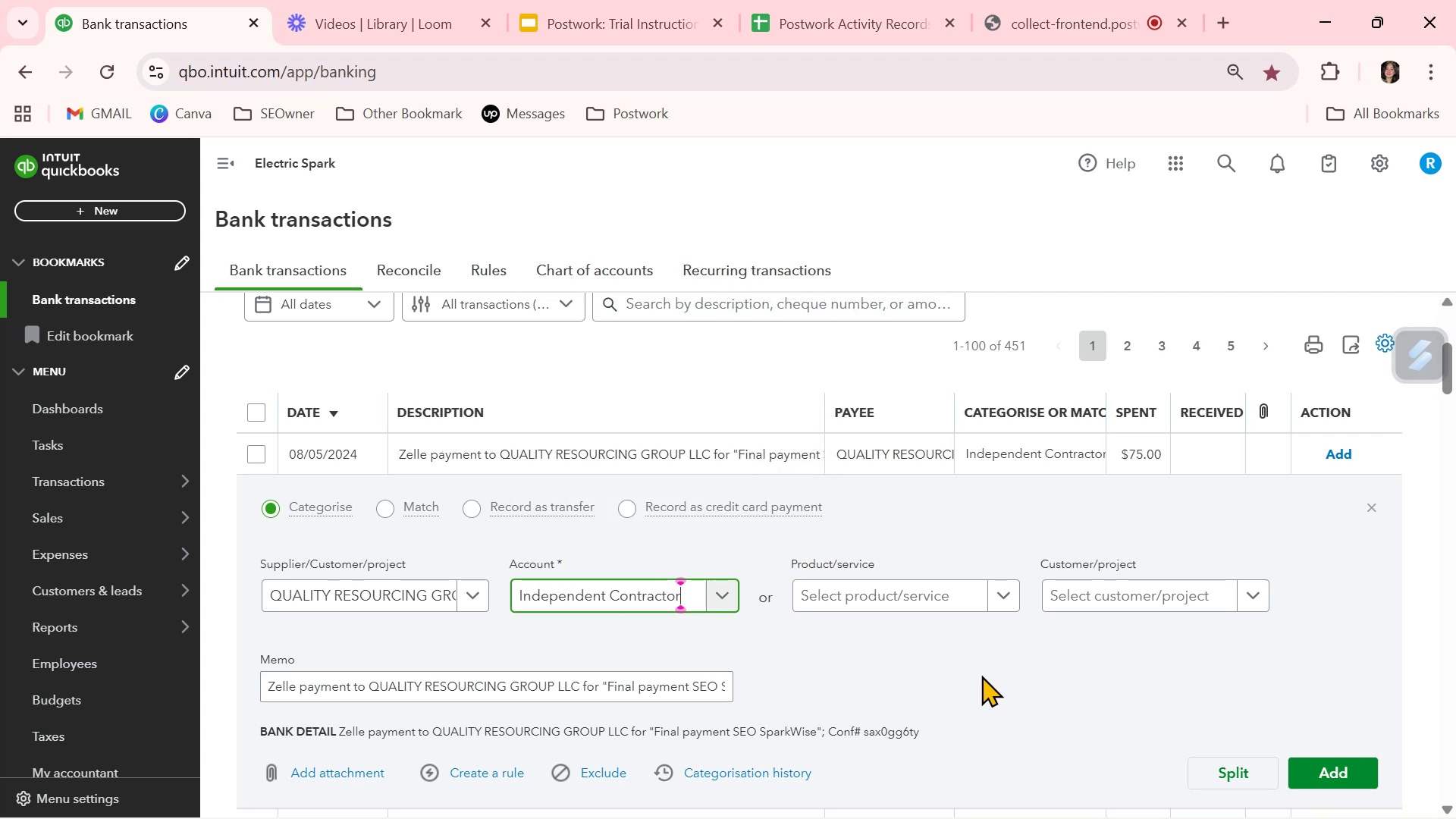 
left_click([991, 677])
 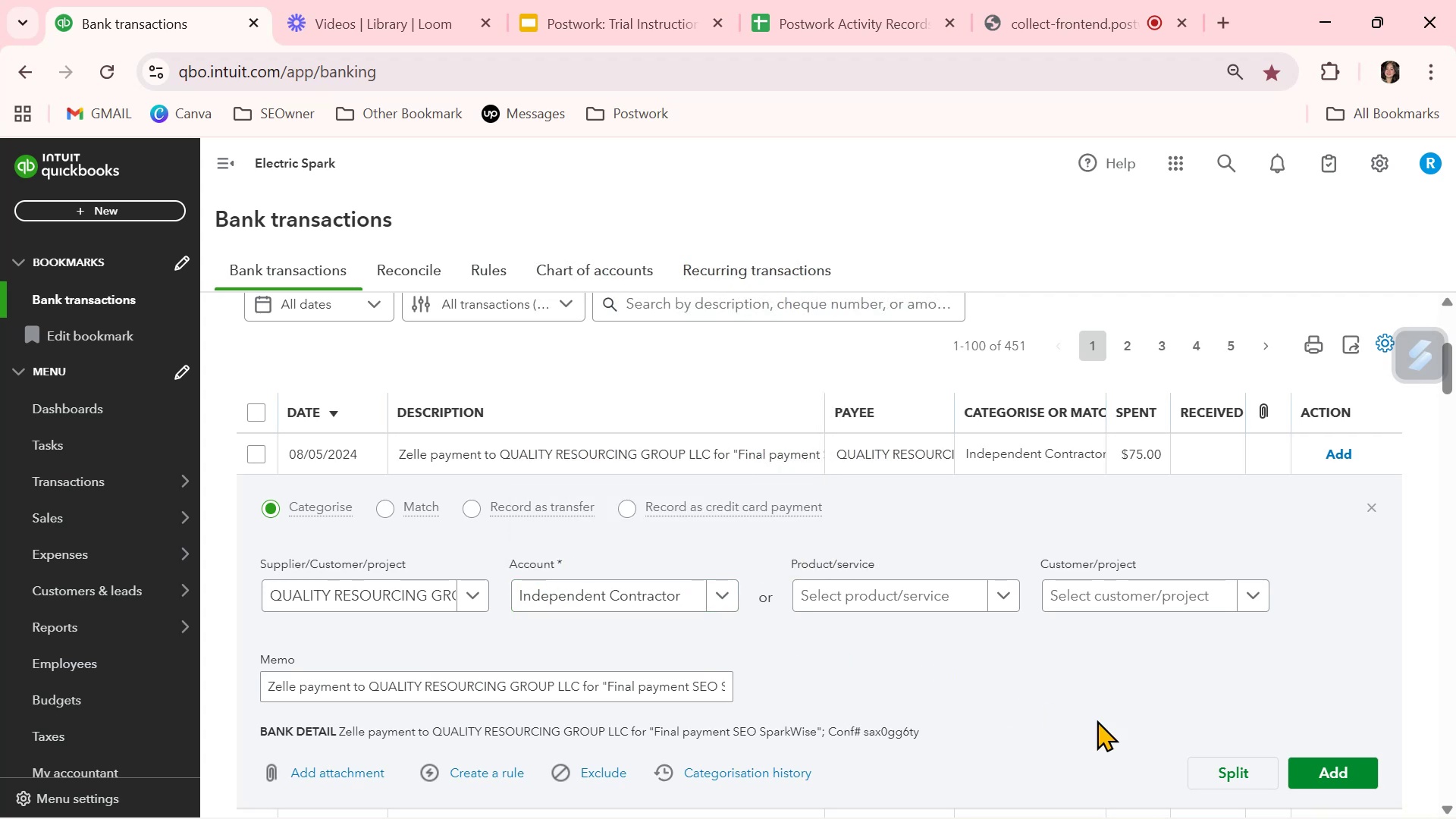 
scroll: coordinate [1135, 726], scroll_direction: down, amount: 1.0
 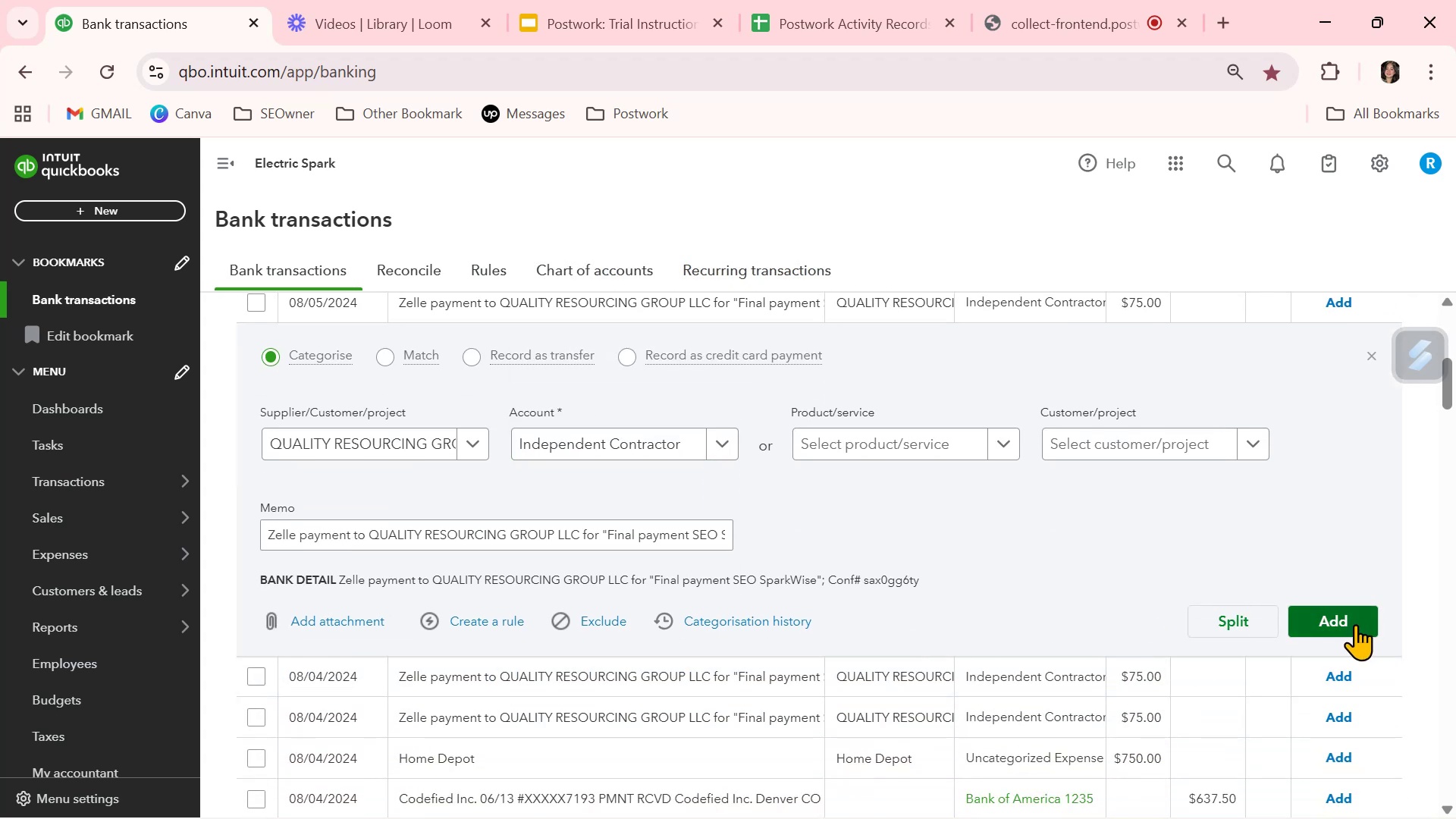 
wait(8.11)
 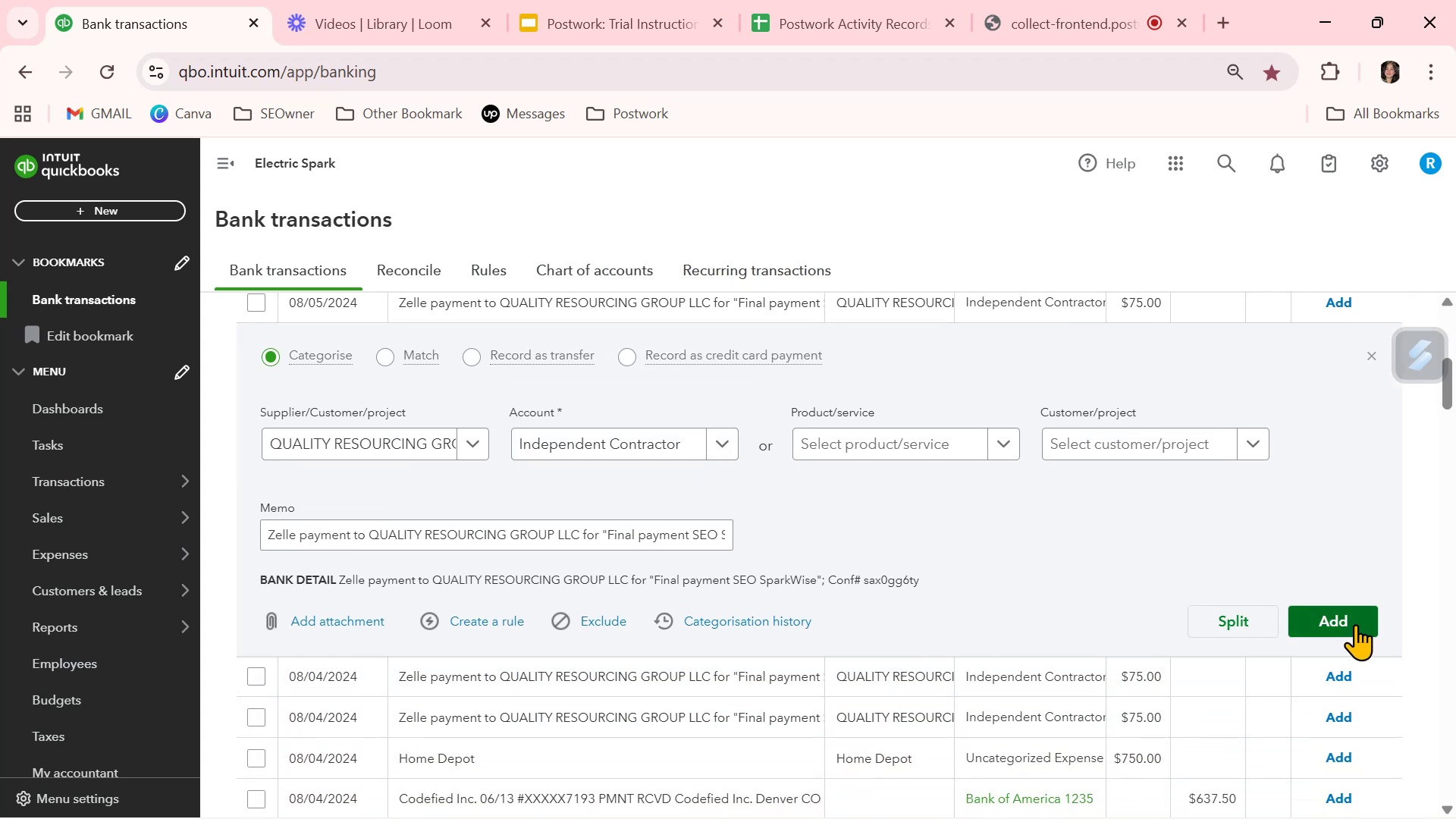 
left_click([1338, 622])
 